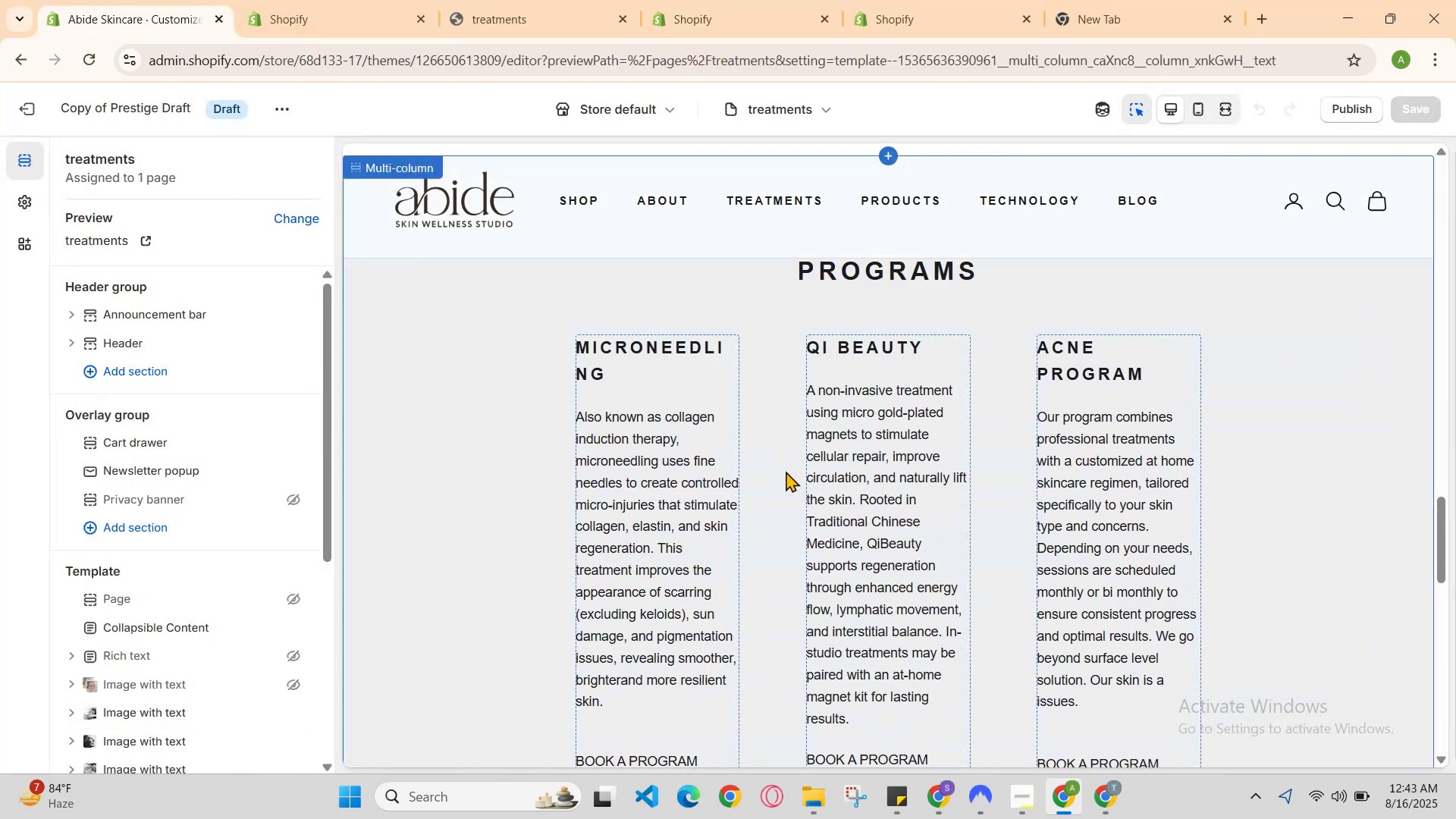 
left_click([786, 471])
 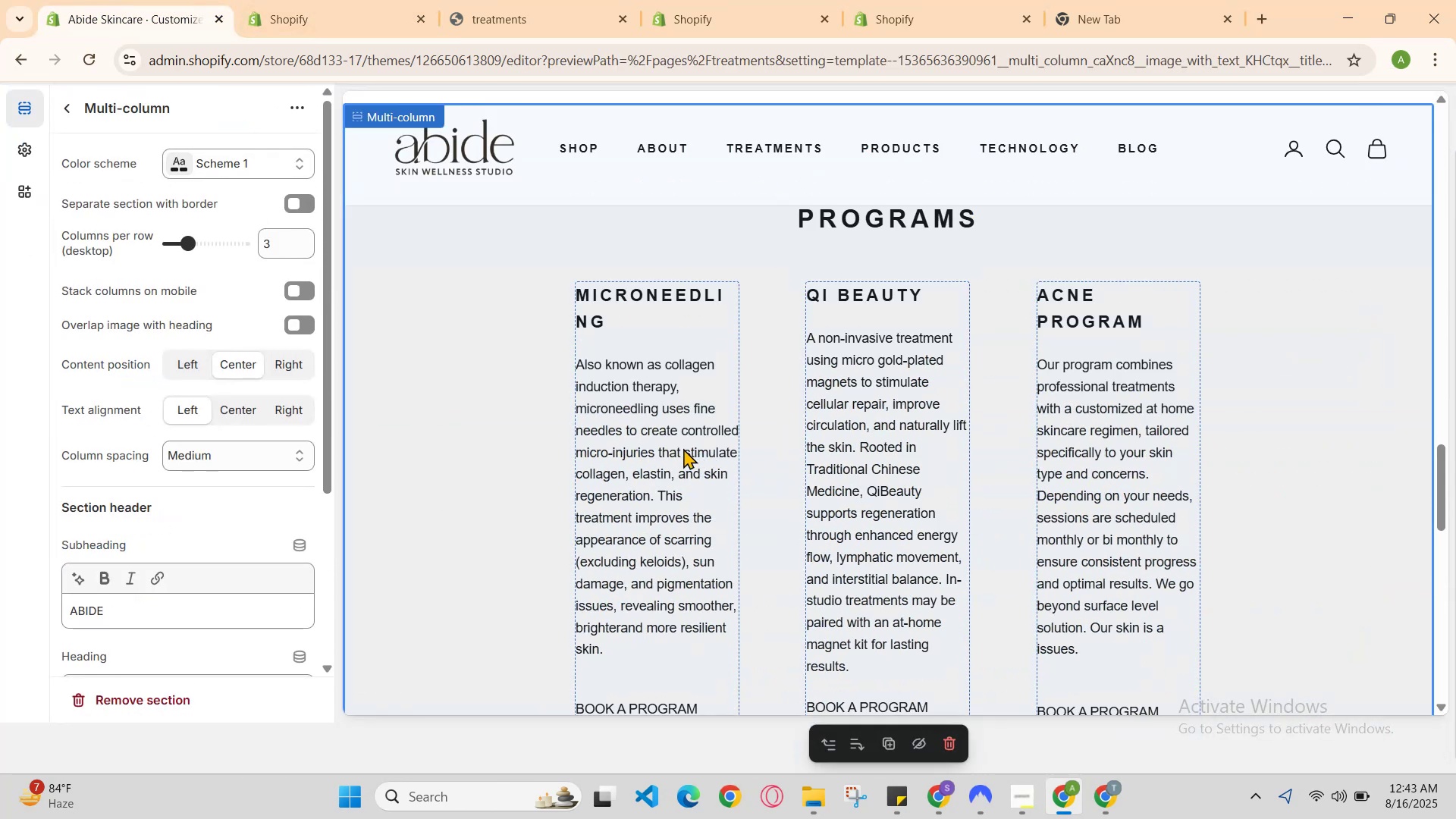 
scroll: coordinate [400, 390], scroll_direction: up, amount: 1.0
 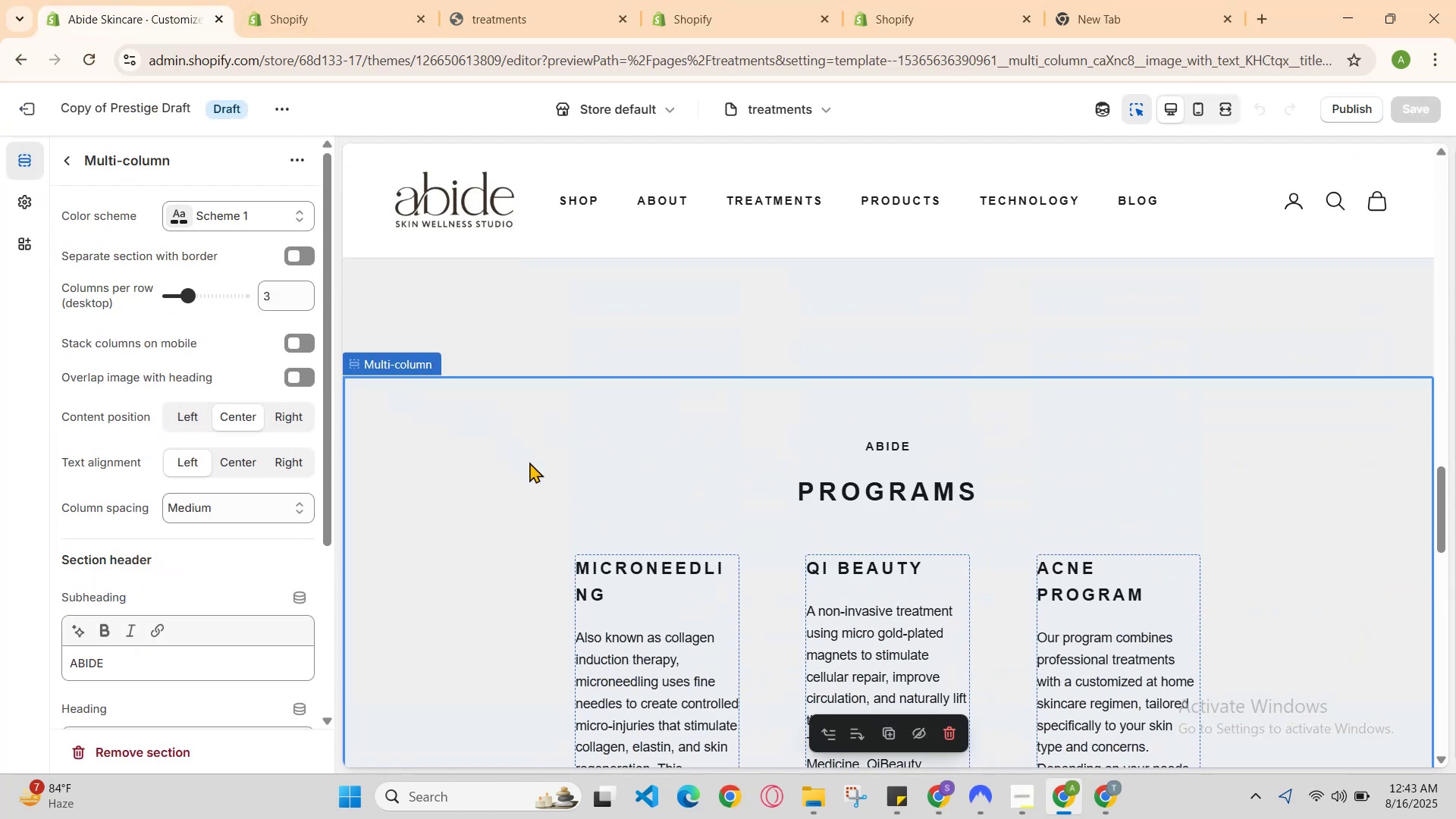 
left_click([541, 471])
 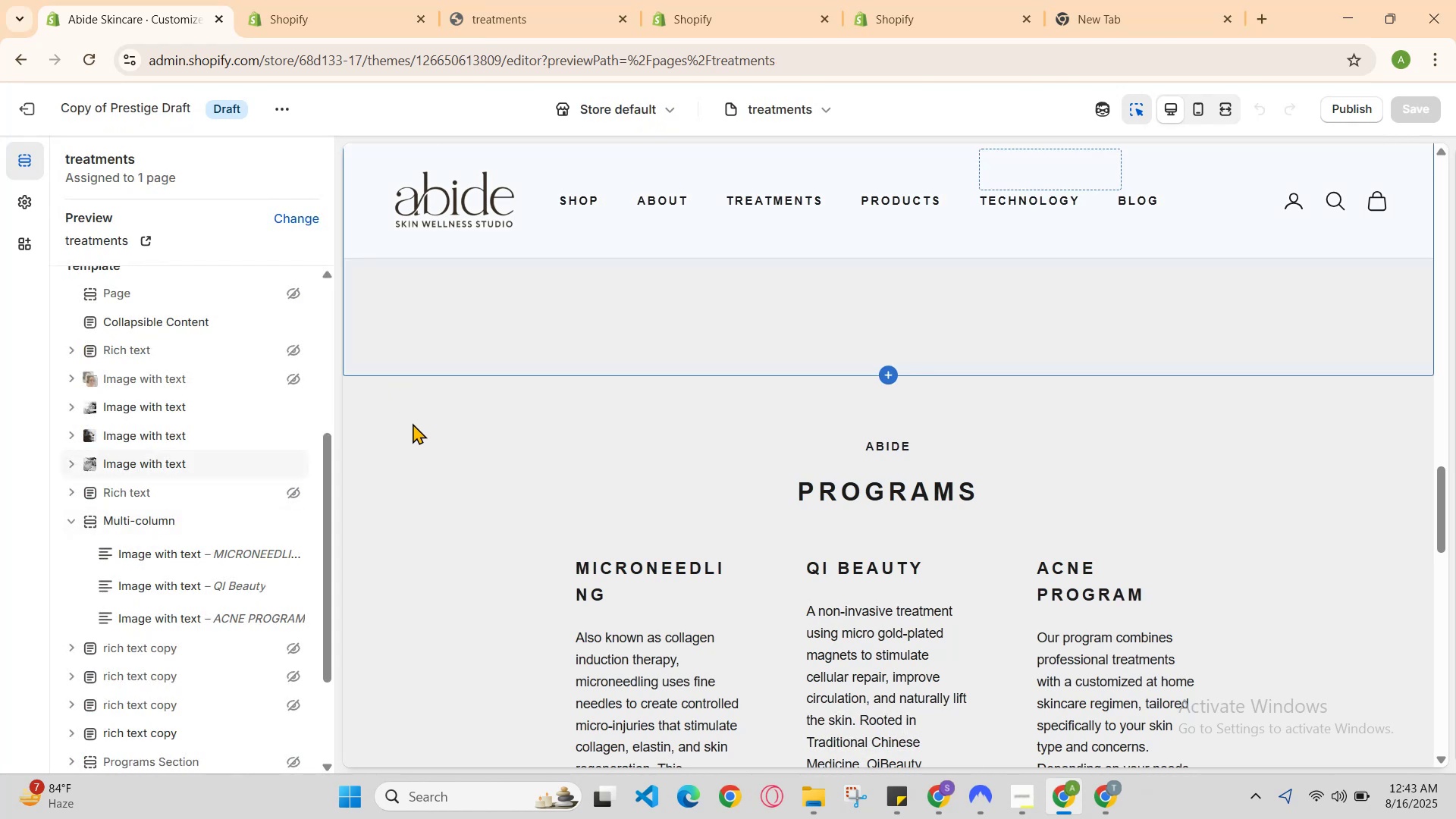 
left_click([495, 488])
 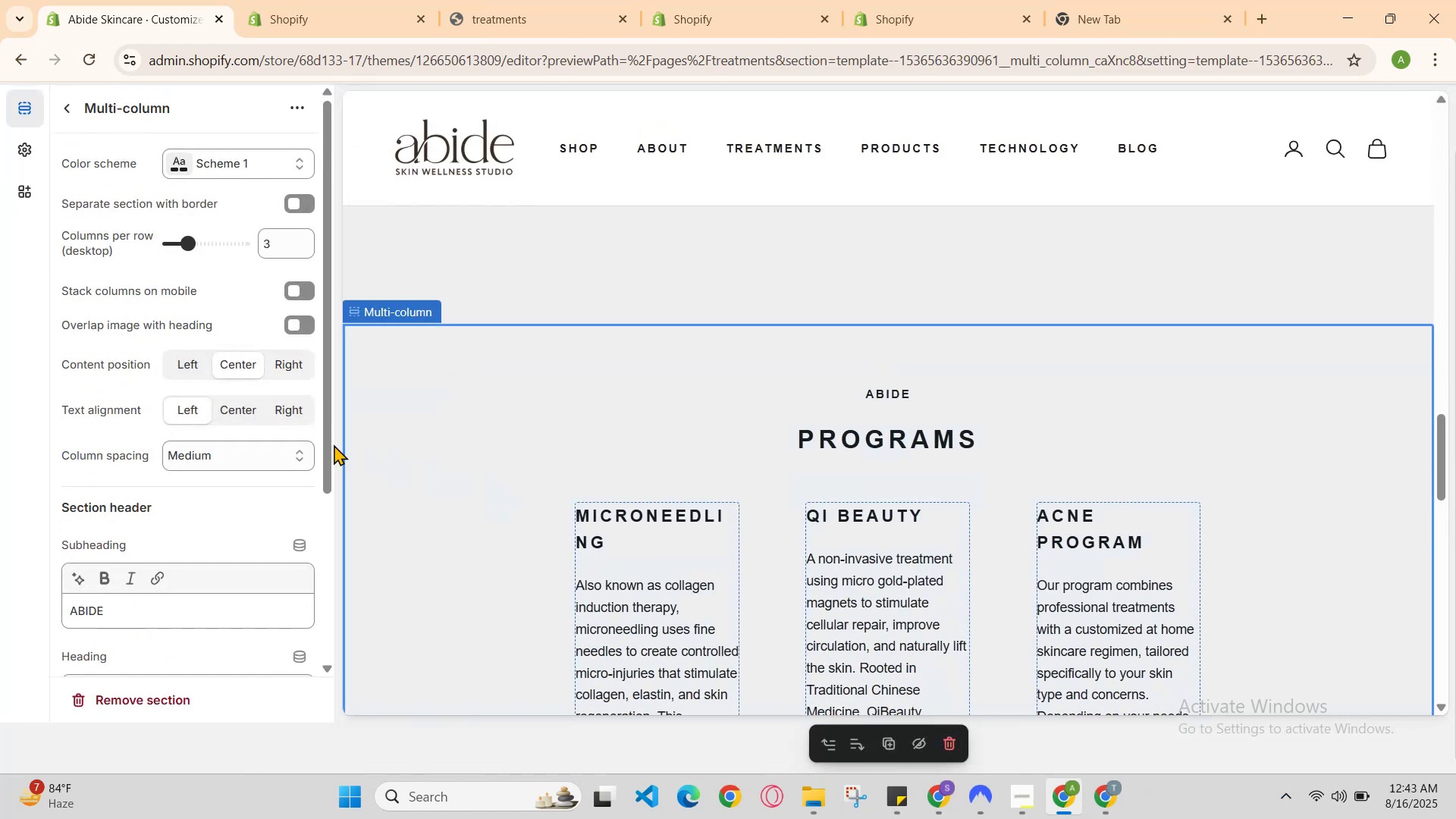 
scroll: coordinate [239, 431], scroll_direction: none, amount: 0.0
 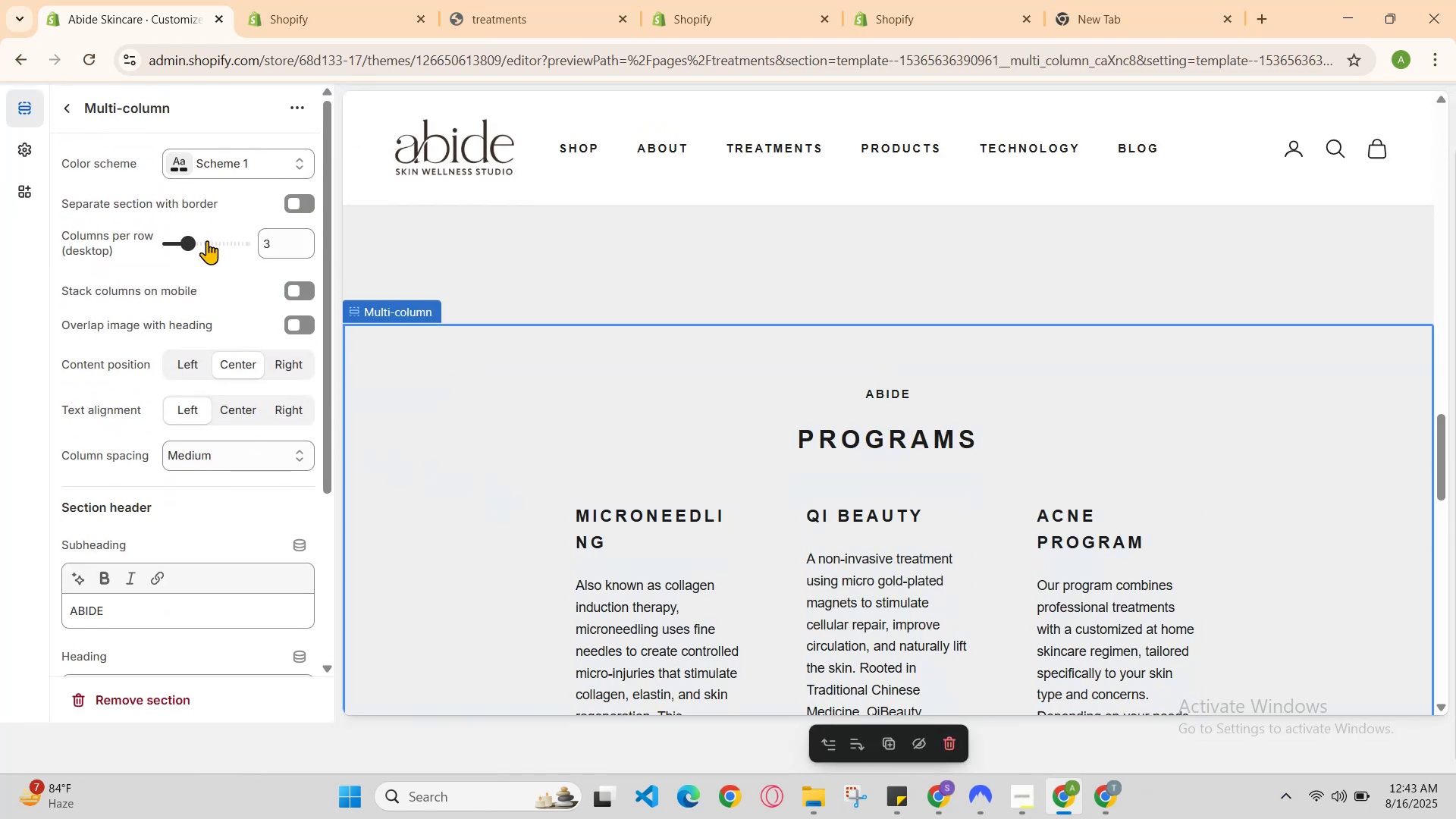 
left_click_drag(start_coordinate=[191, 243], to_coordinate=[177, 250])
 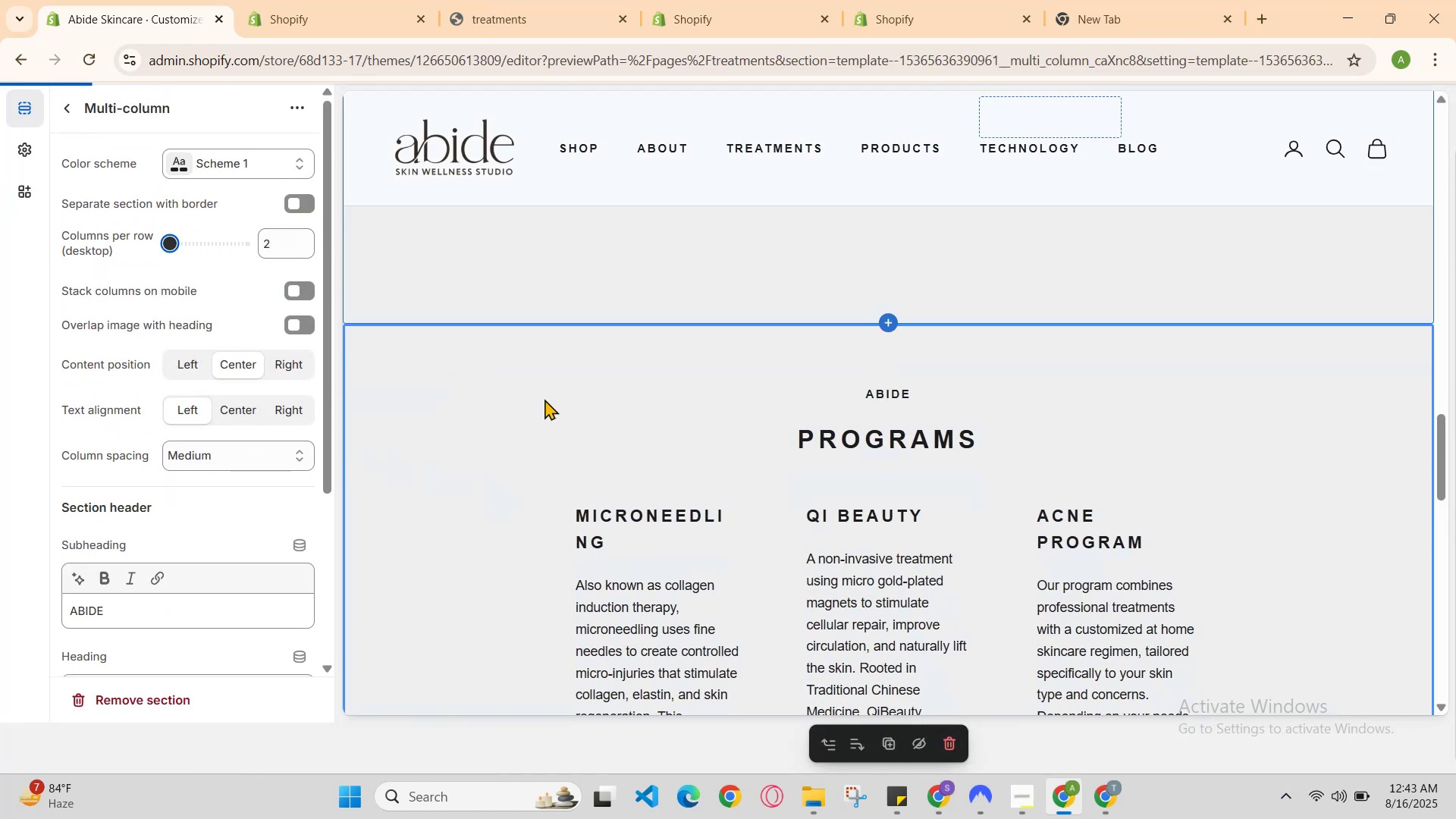 
scroll: coordinate [571, 425], scroll_direction: down, amount: 1.0
 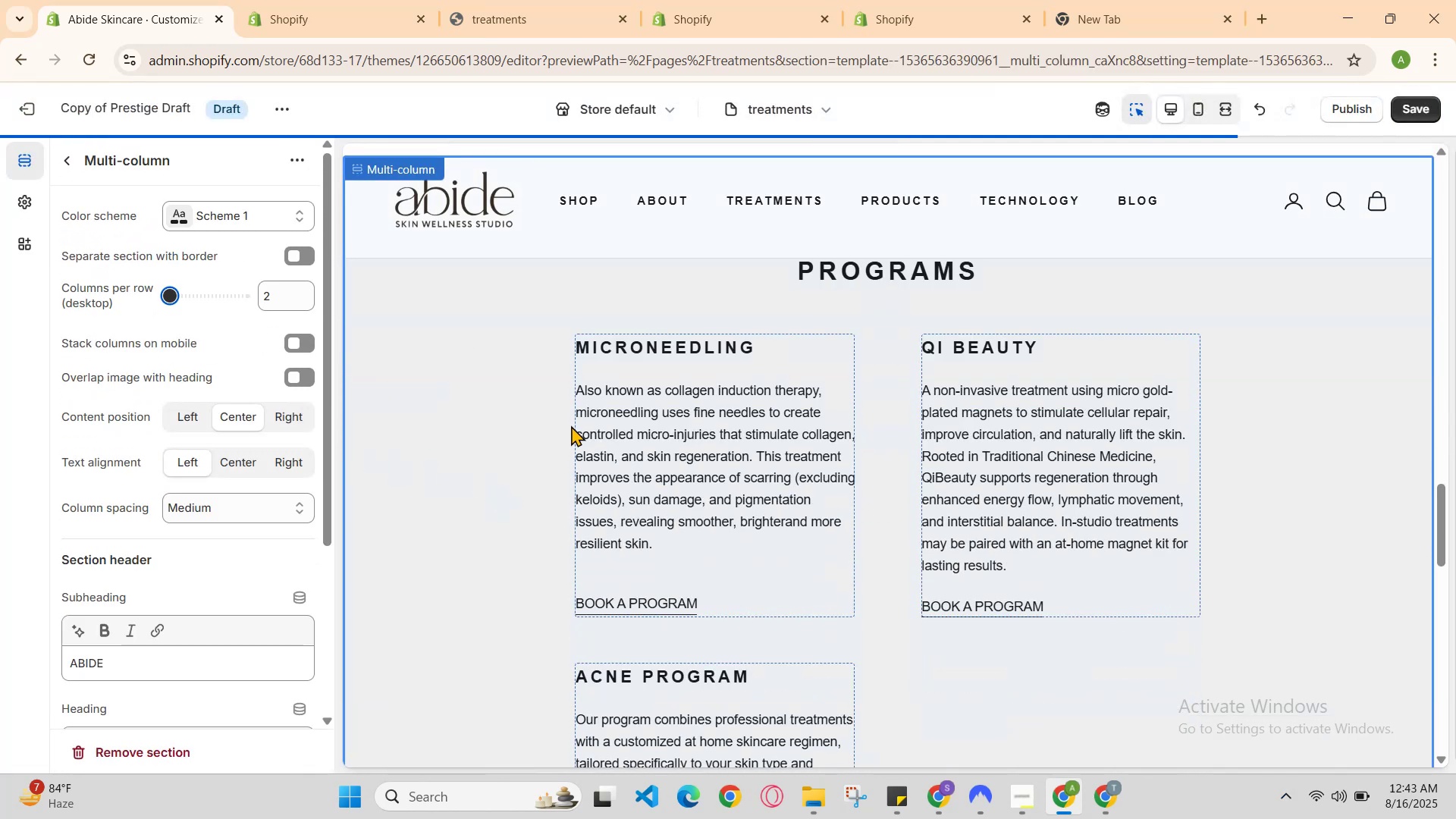 
scroll: coordinate [571, 425], scroll_direction: up, amount: 1.0
 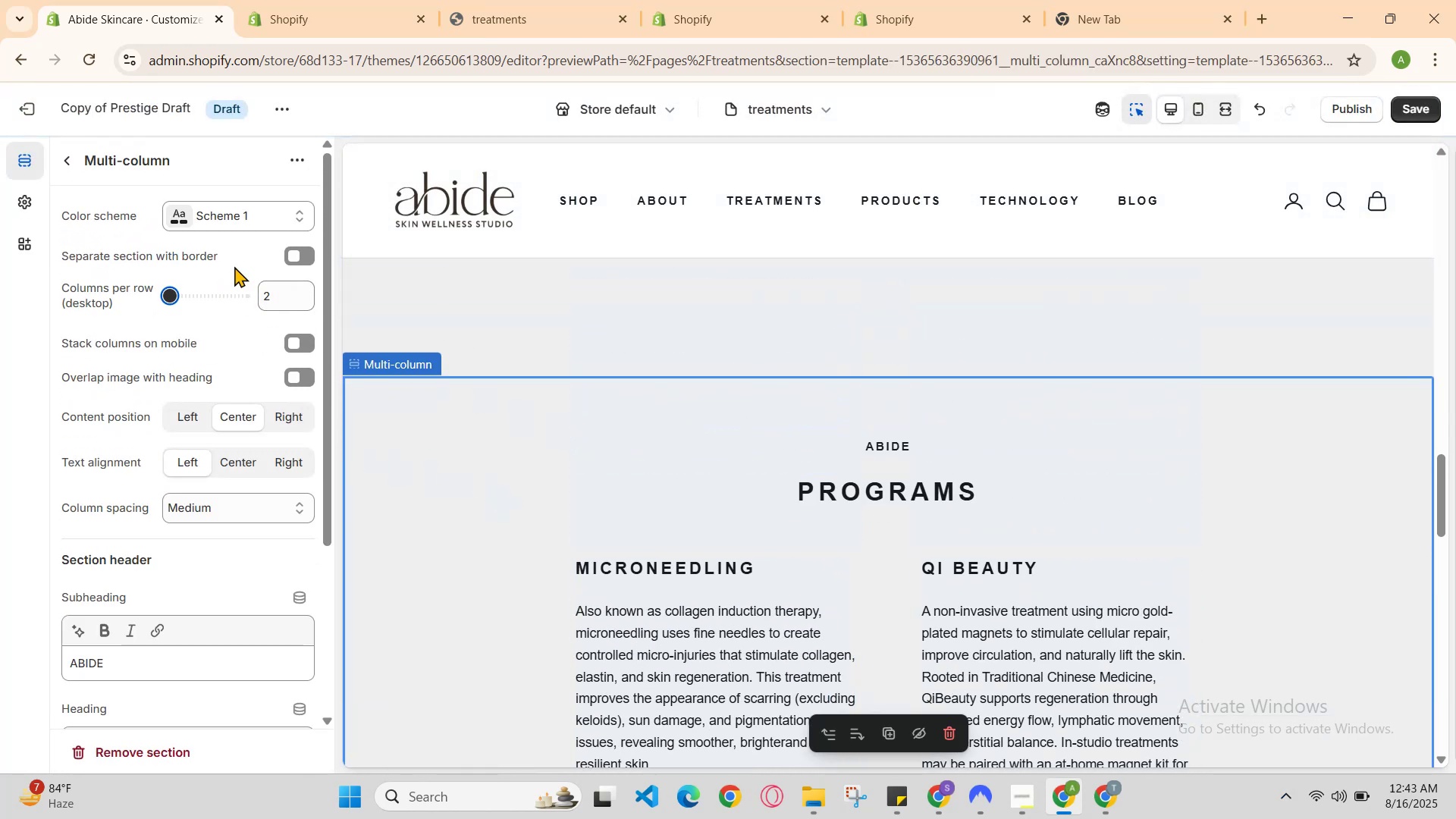 
left_click([380, 0])
 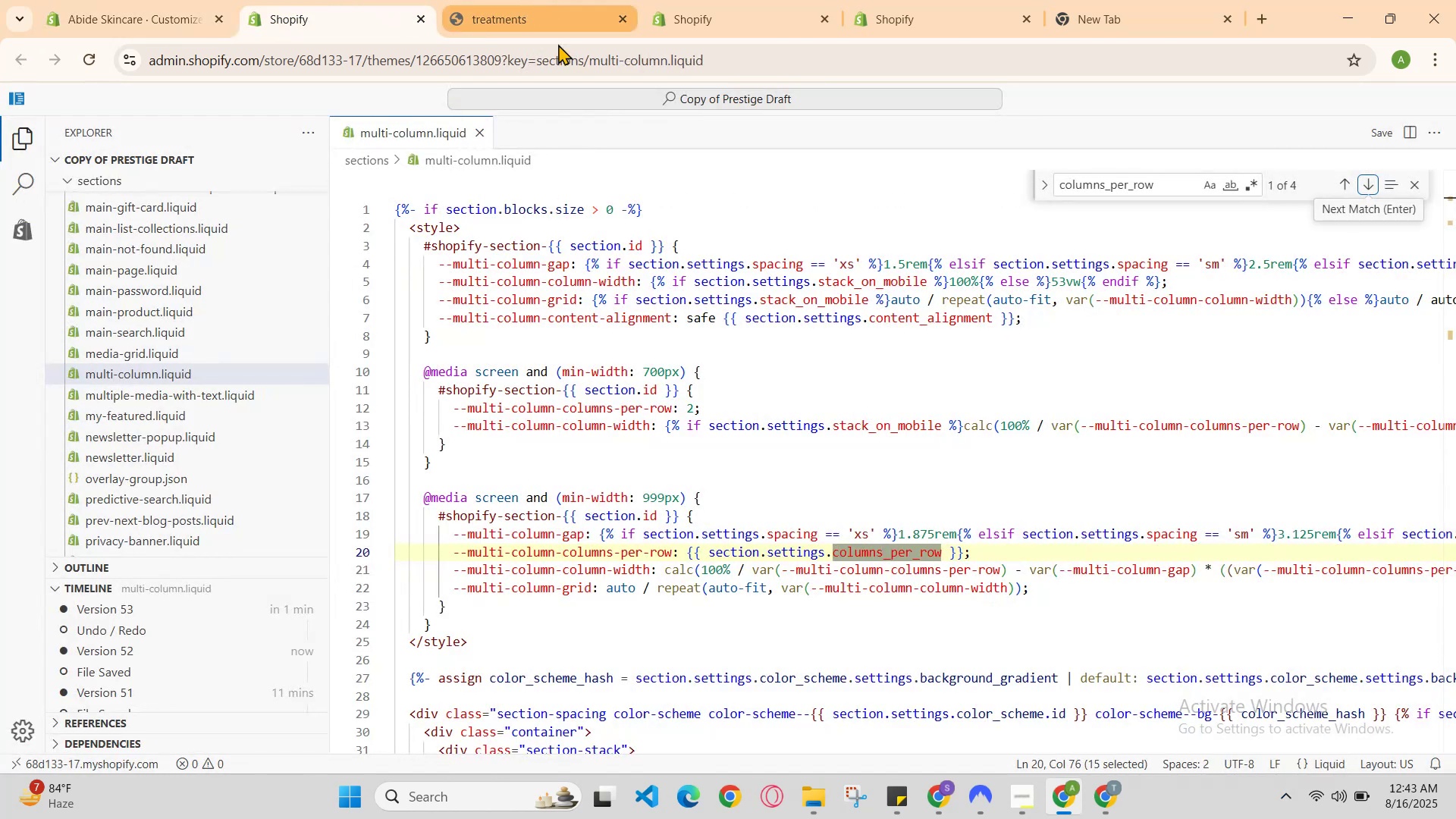 
scroll: coordinate [977, 466], scroll_direction: down, amount: 1.0
 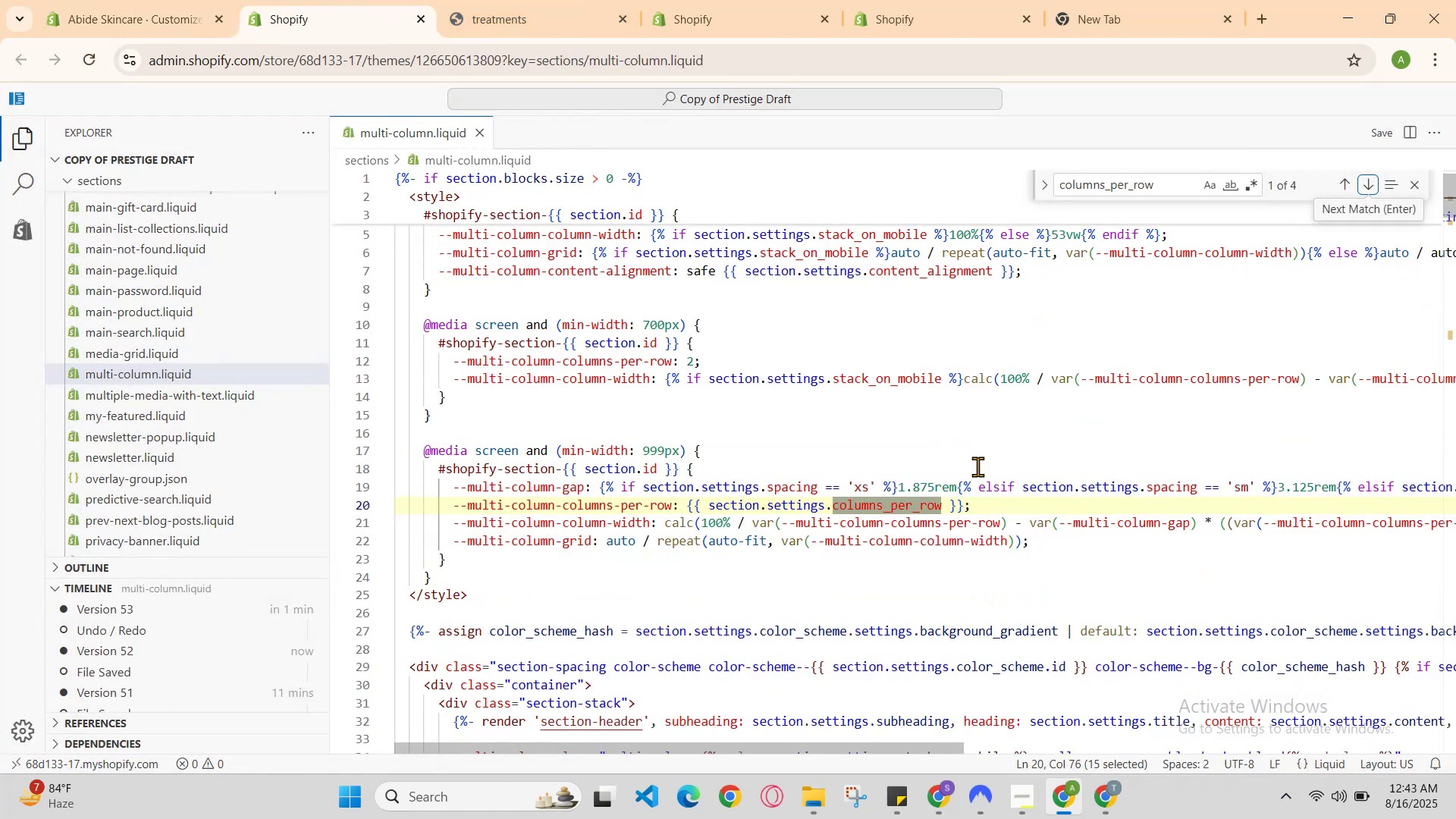 
scroll: coordinate [977, 466], scroll_direction: up, amount: 1.0
 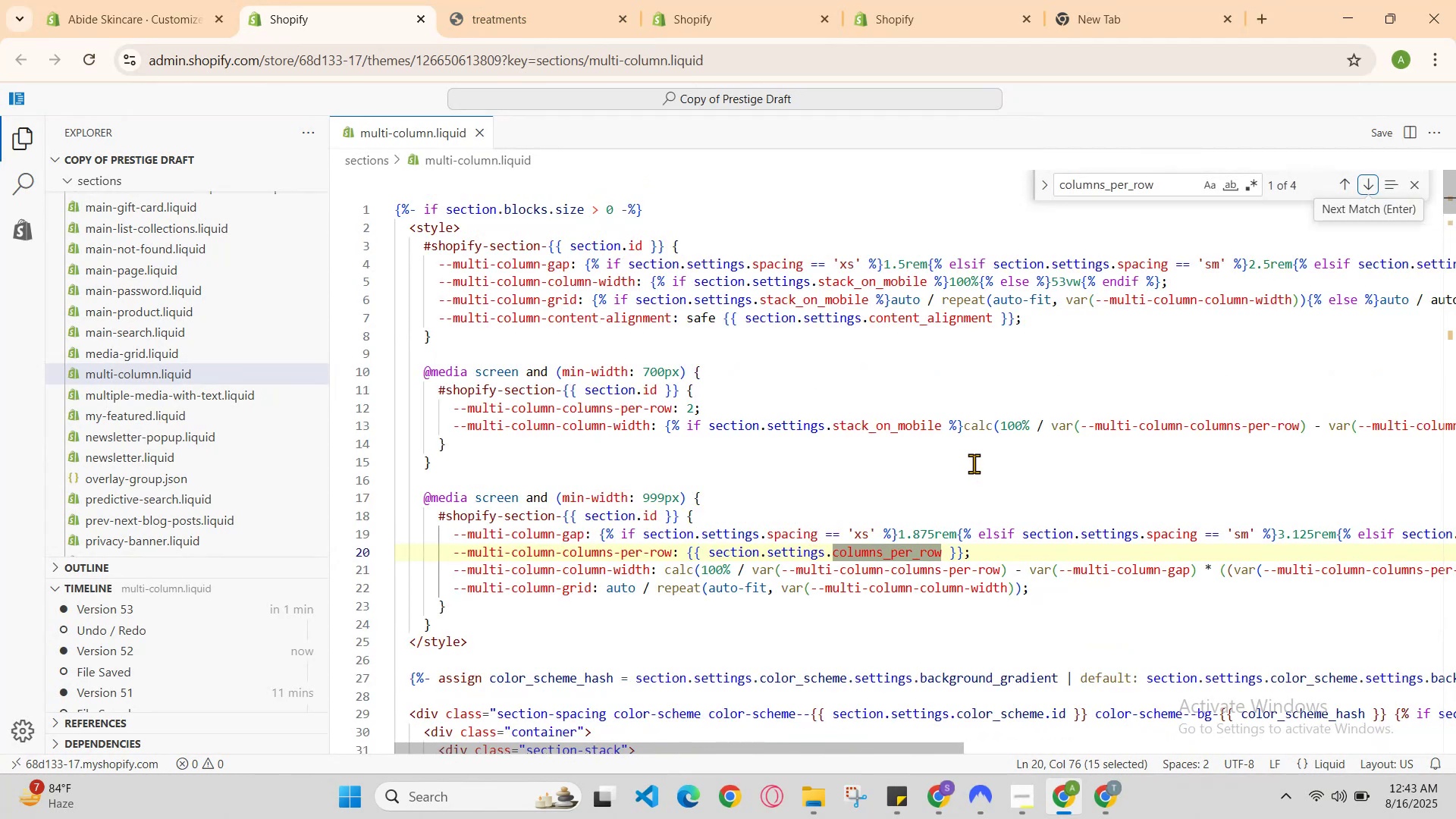 
scroll: coordinate [973, 463], scroll_direction: down, amount: 1.0
 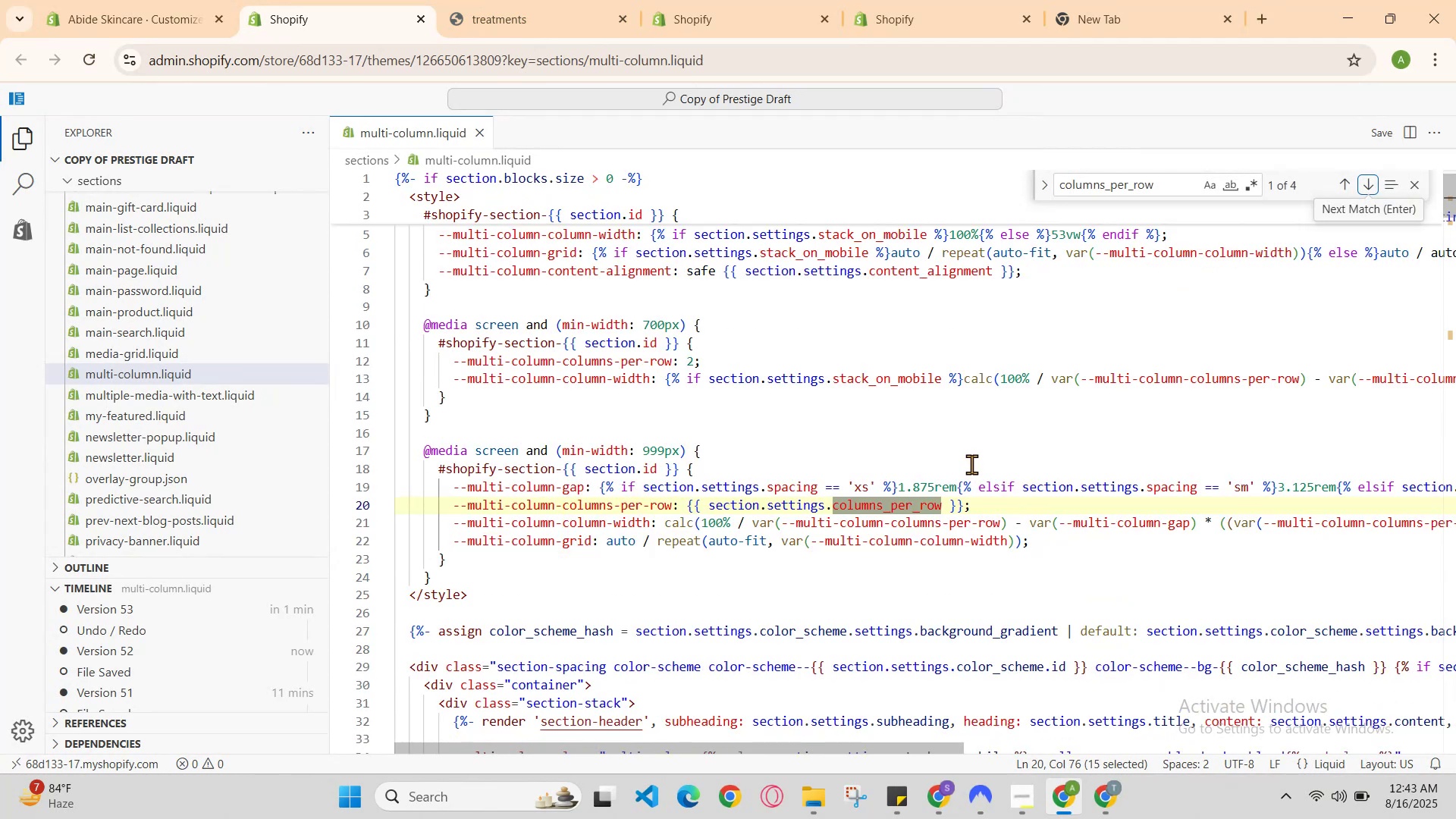 
scroll: coordinate [971, 464], scroll_direction: up, amount: 2.0
 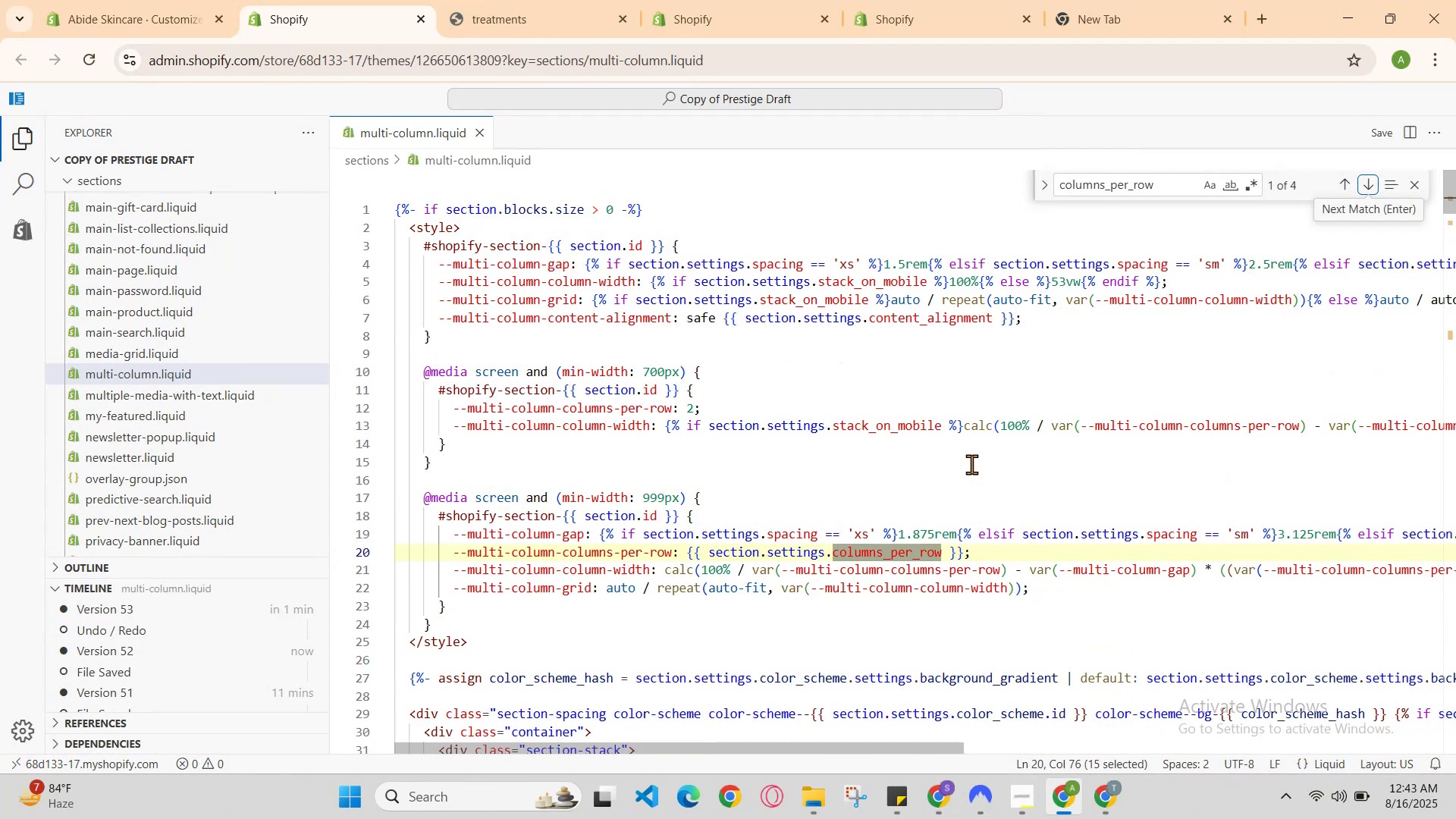 
scroll: coordinate [971, 464], scroll_direction: down, amount: 1.0
 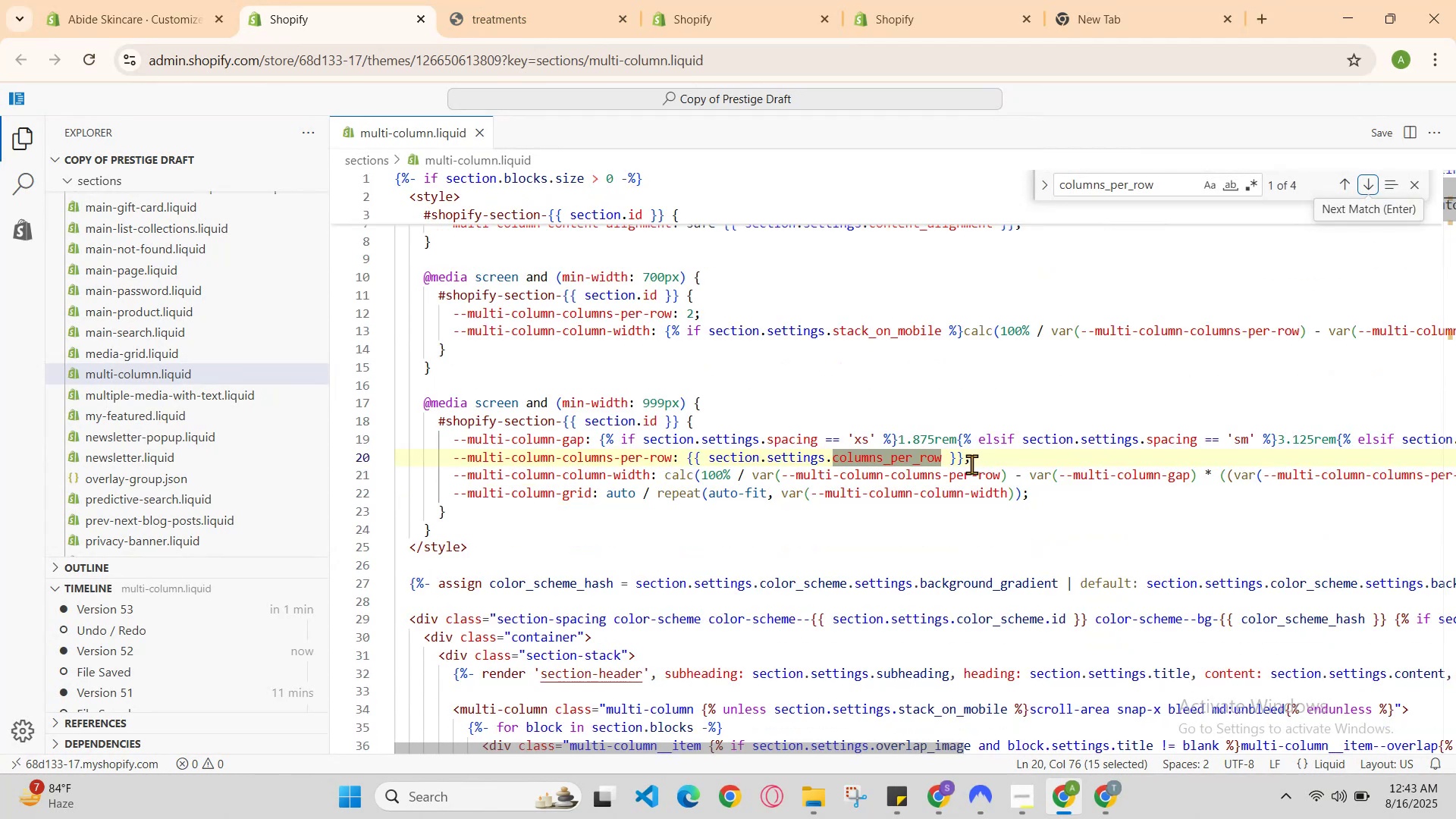 
scroll: coordinate [971, 464], scroll_direction: up, amount: 1.0
 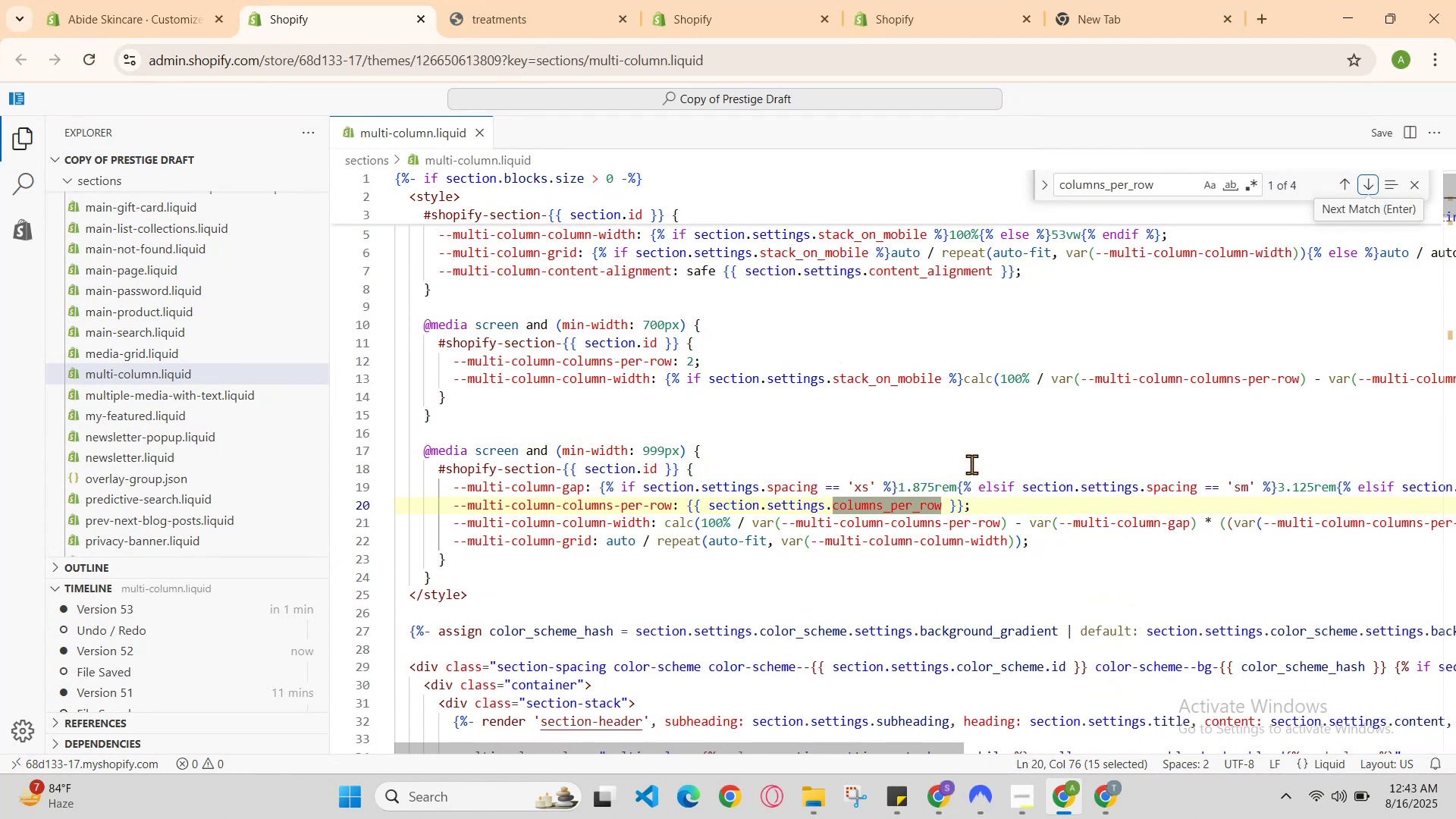 
scroll: coordinate [971, 464], scroll_direction: down, amount: 6.0
 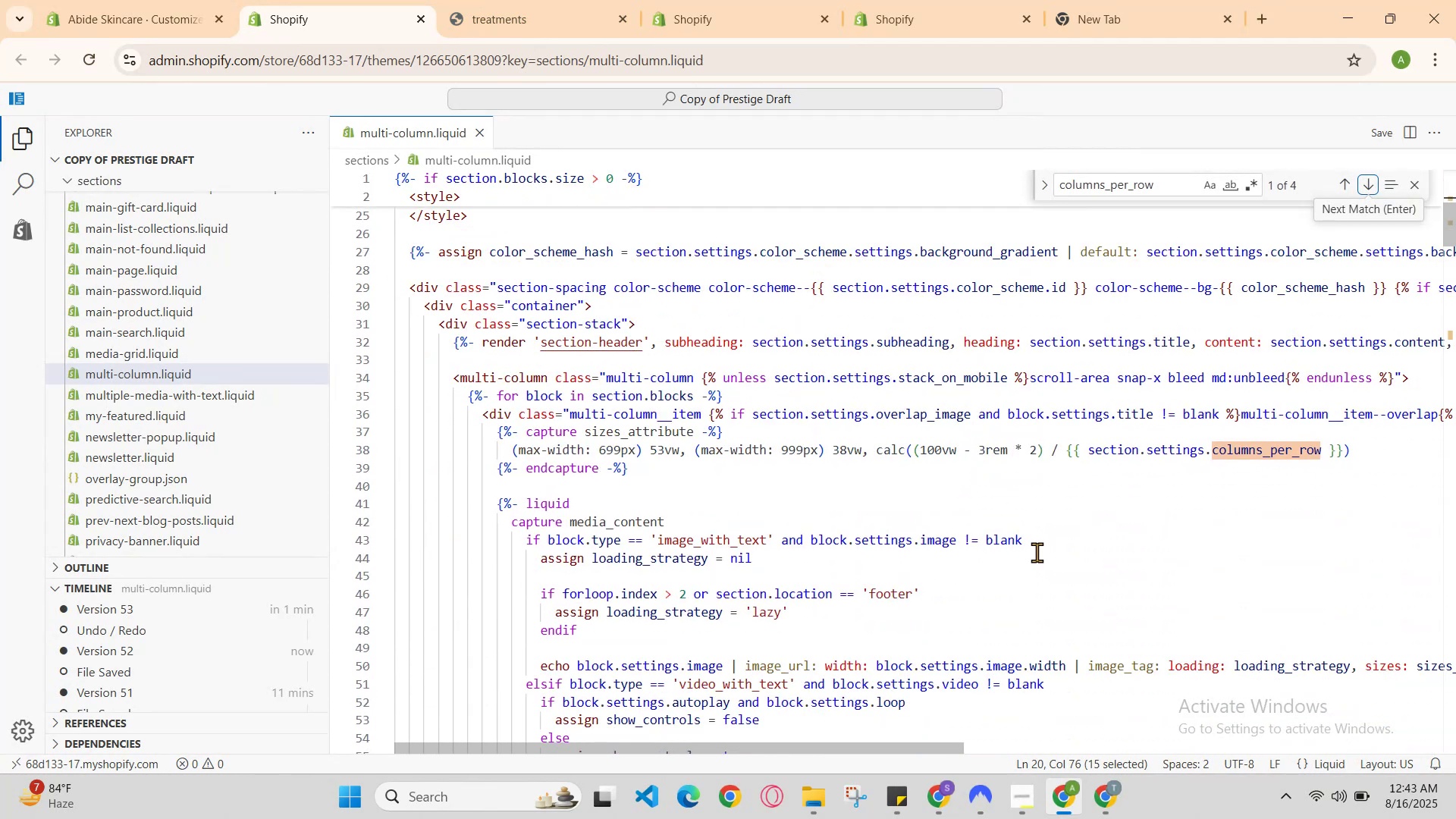 
left_click([1087, 632])
 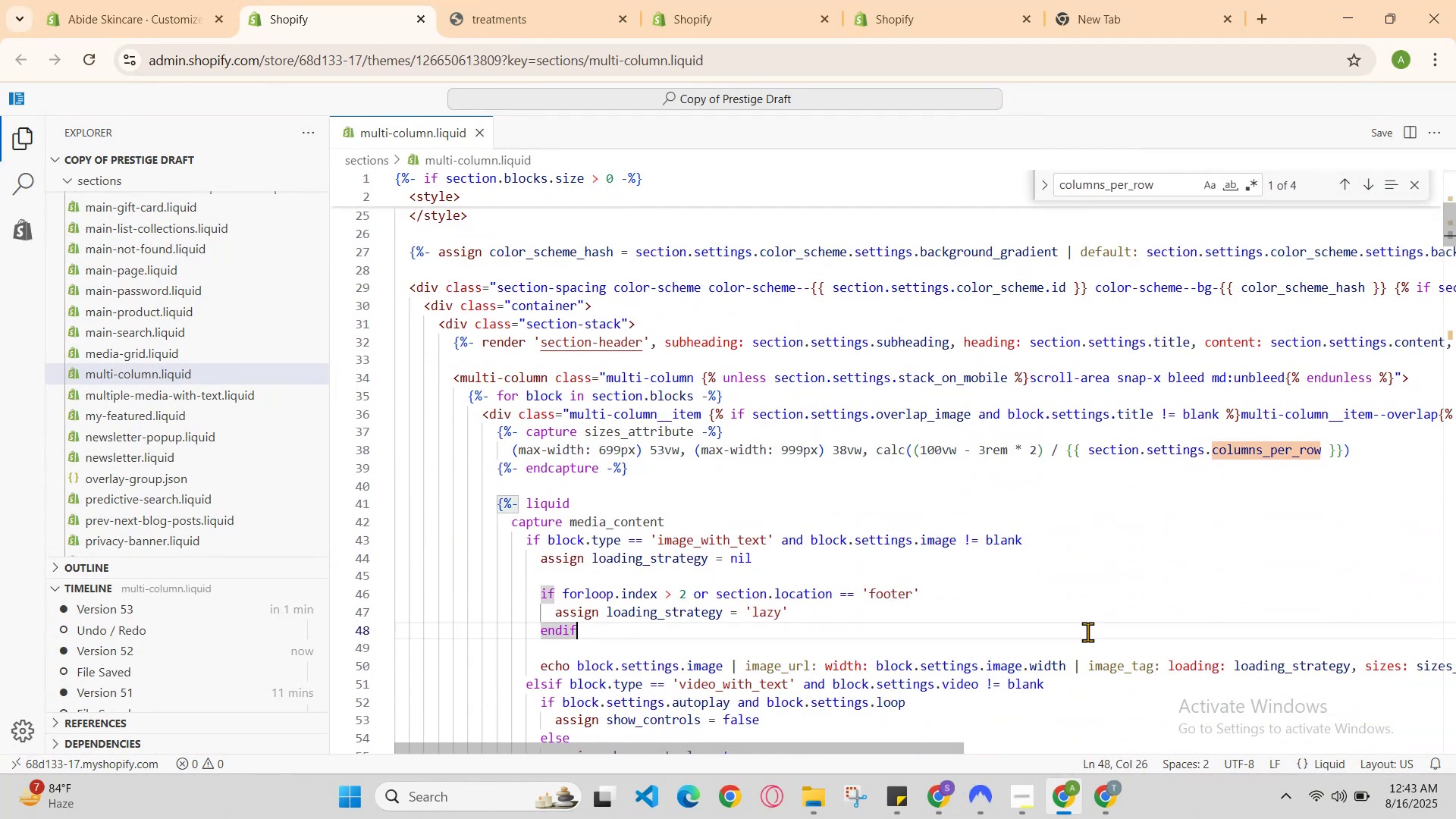 
key(Control+A)
 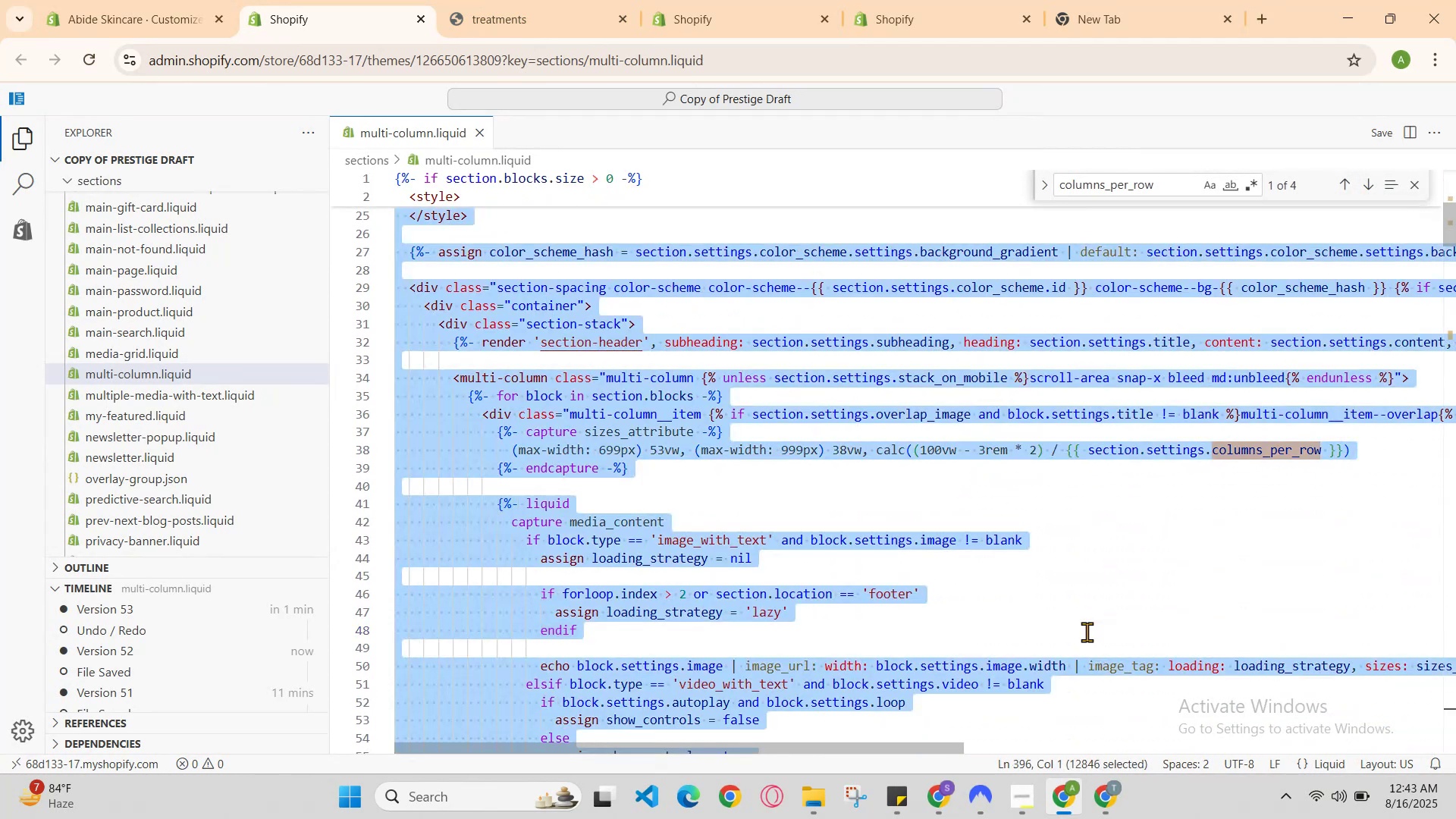 
key(Control+C)
 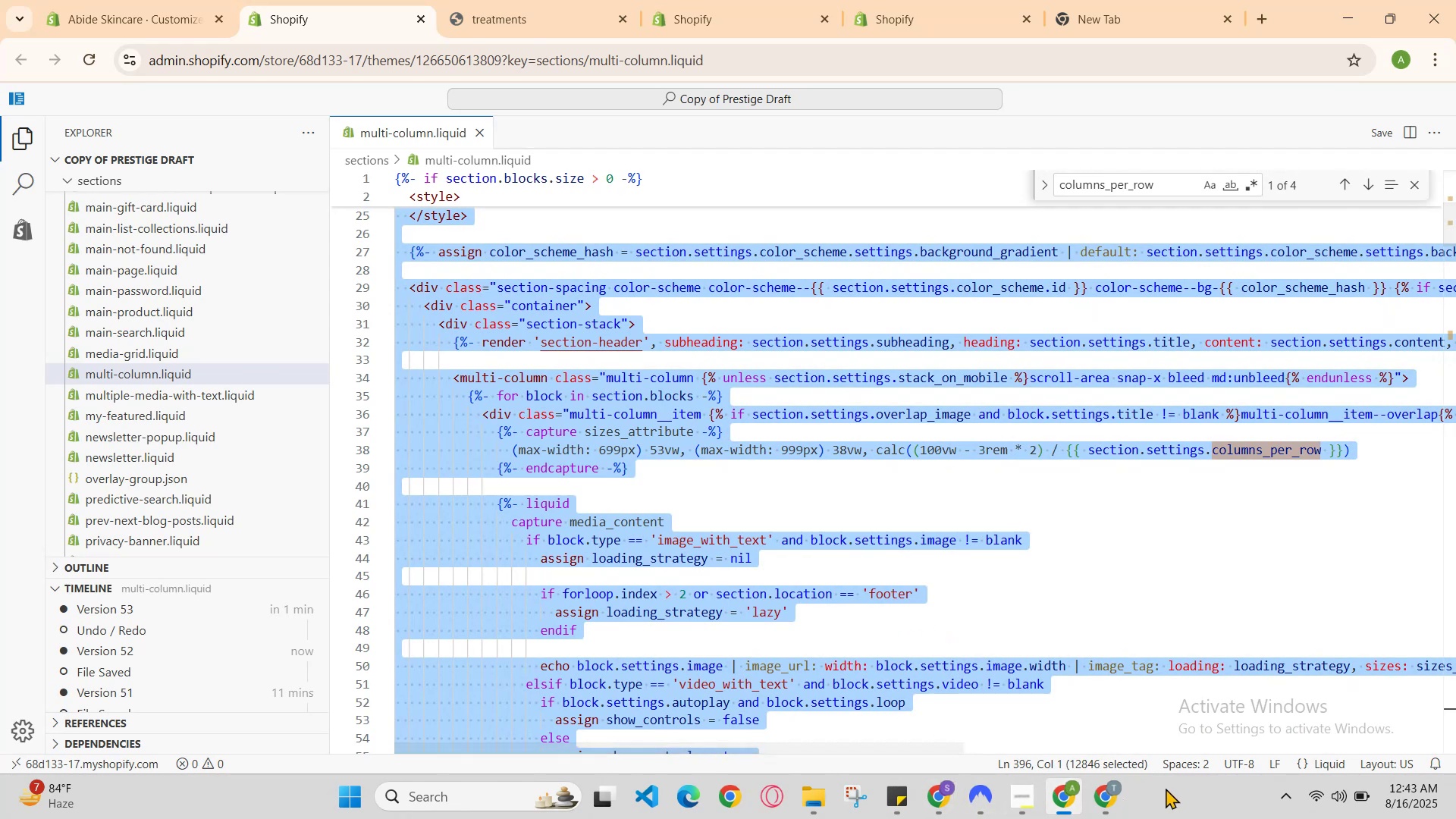 
left_click([1104, 792])
 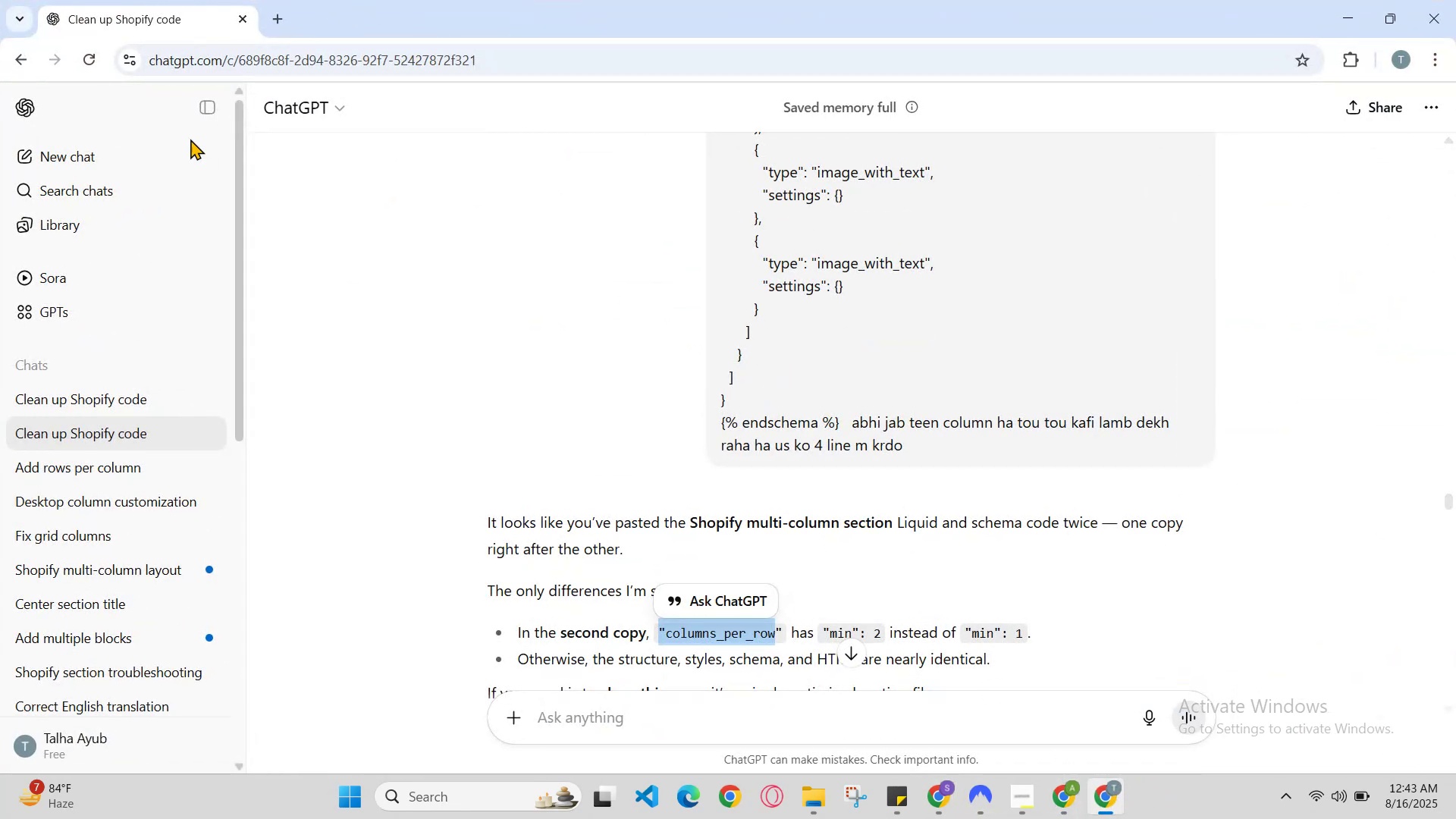 
left_click([127, 162])
 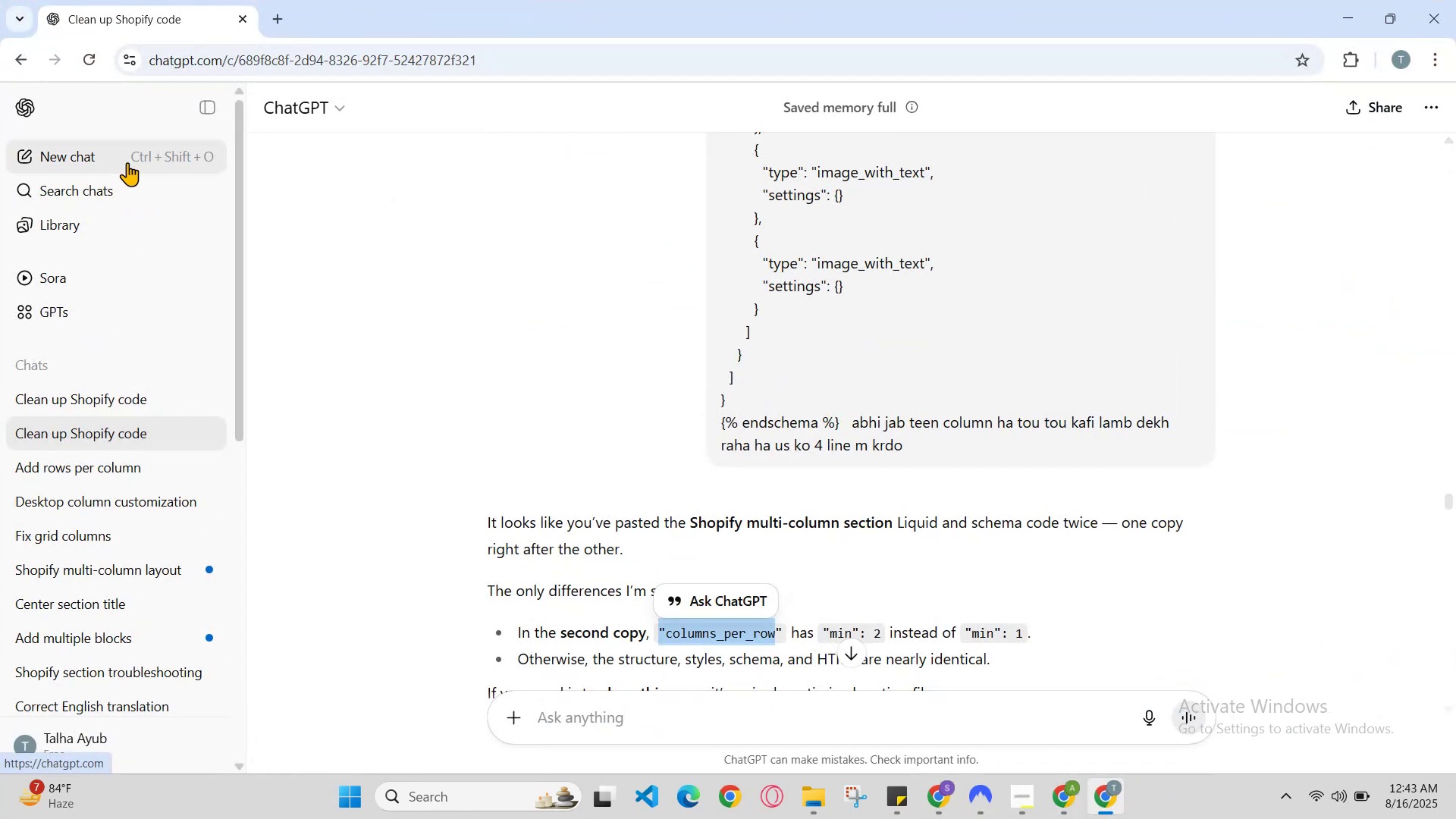 
key(Control+V)
 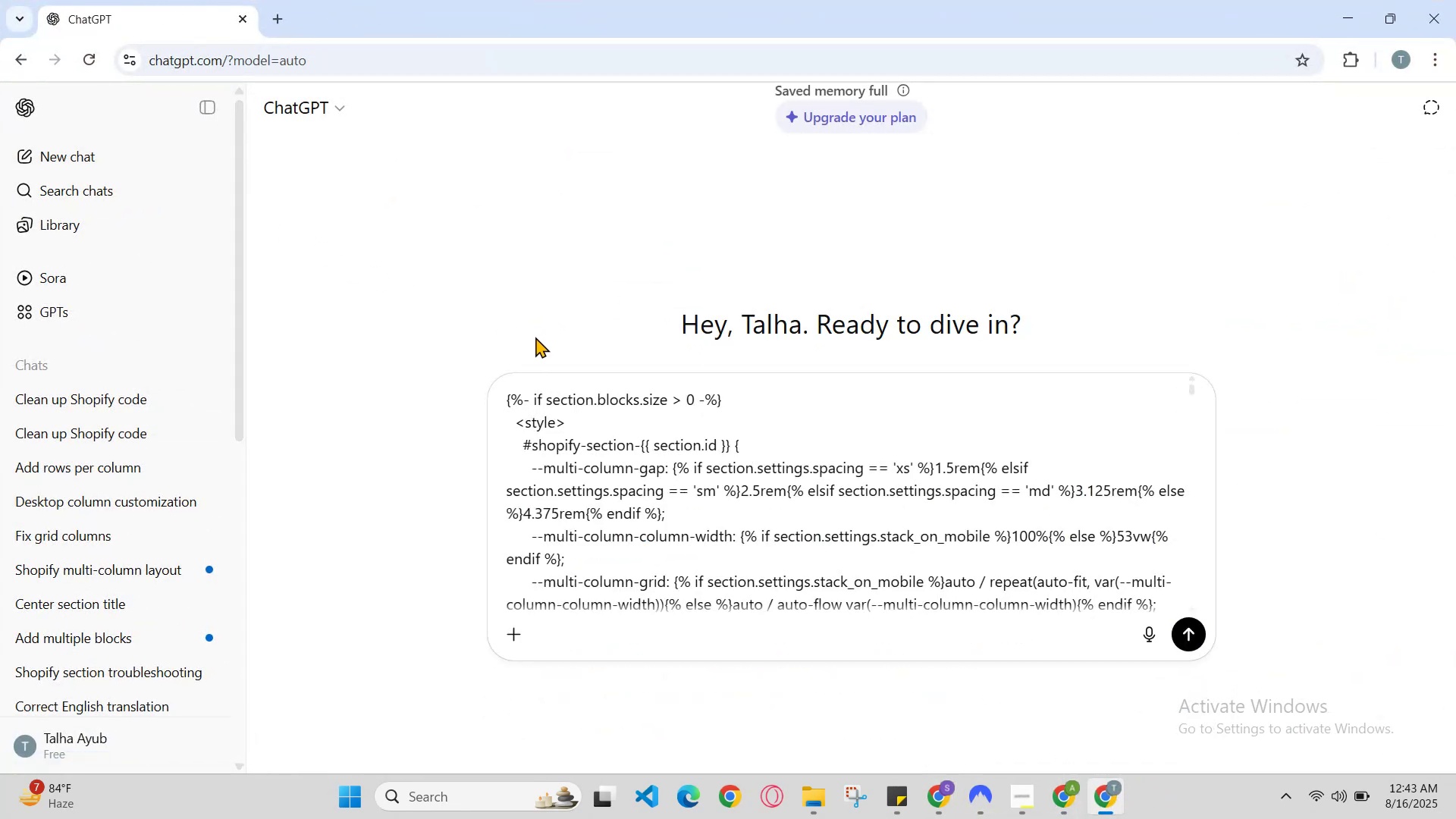 
scroll: coordinate [820, 450], scroll_direction: down, amount: 15.0
 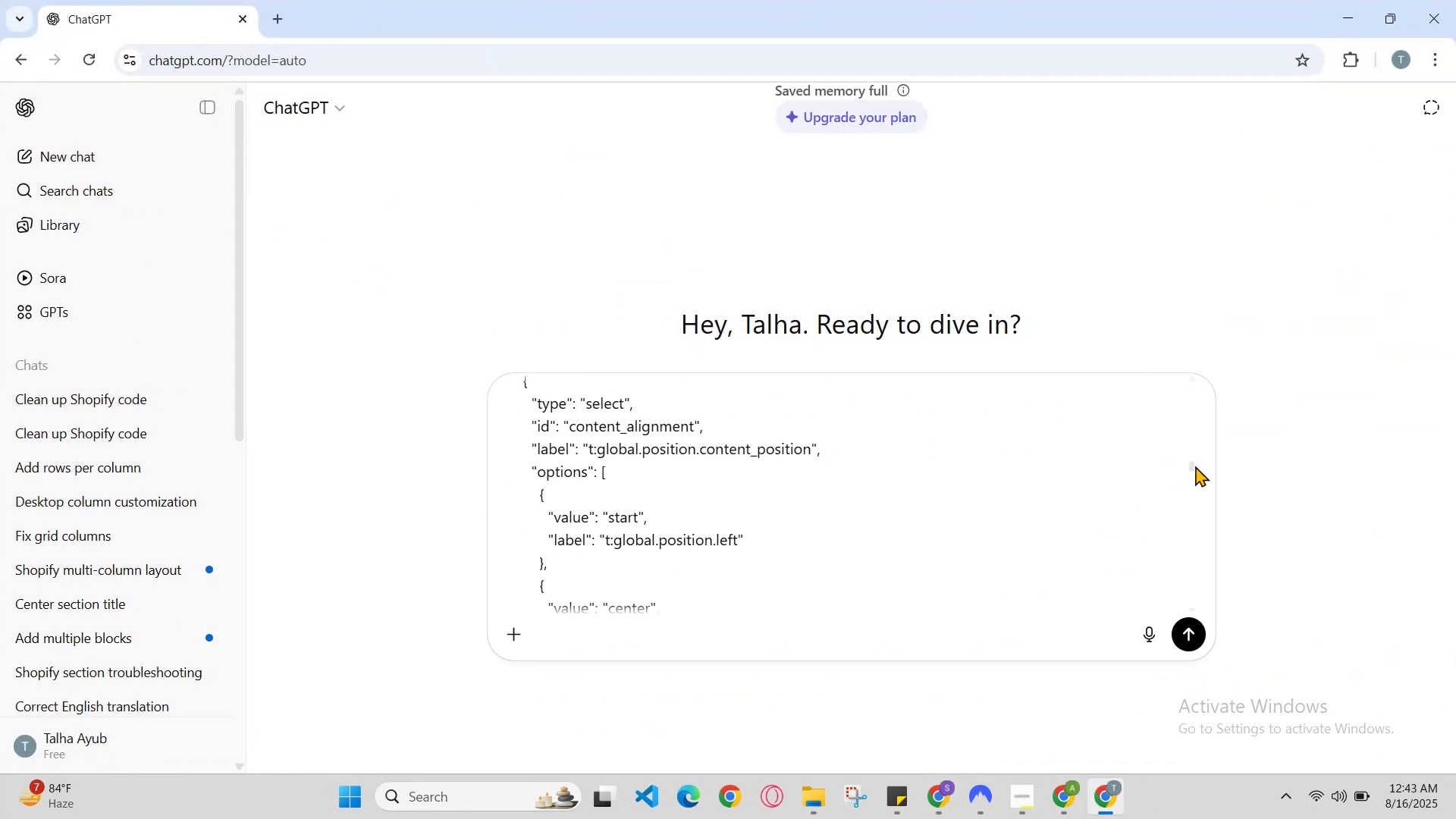 
left_click_drag(start_coordinate=[1188, 469], to_coordinate=[1181, 662])
 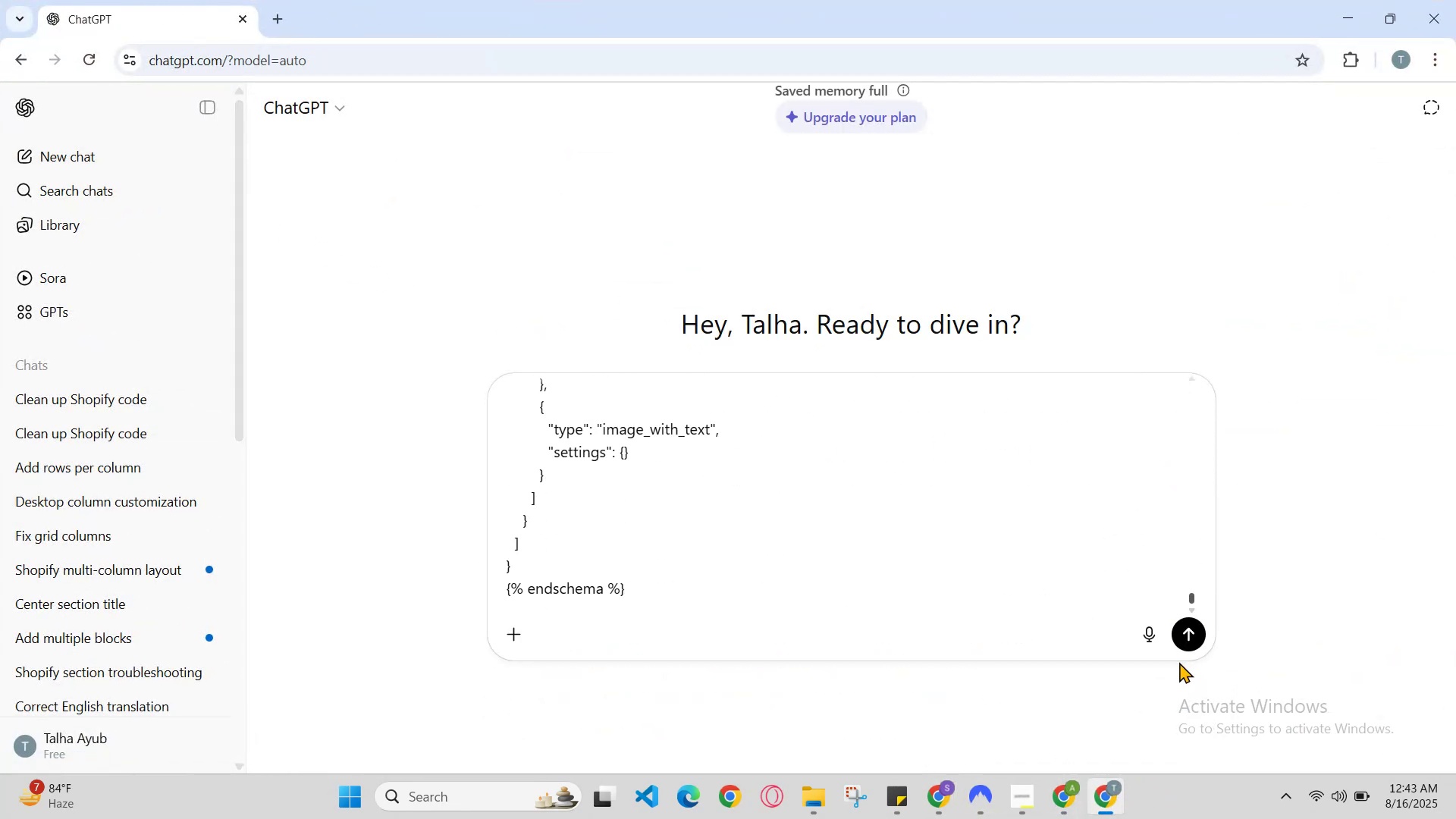 
type( in desktop screen paragrp)
key(Backspace)
type(ah should be in 4 line )
 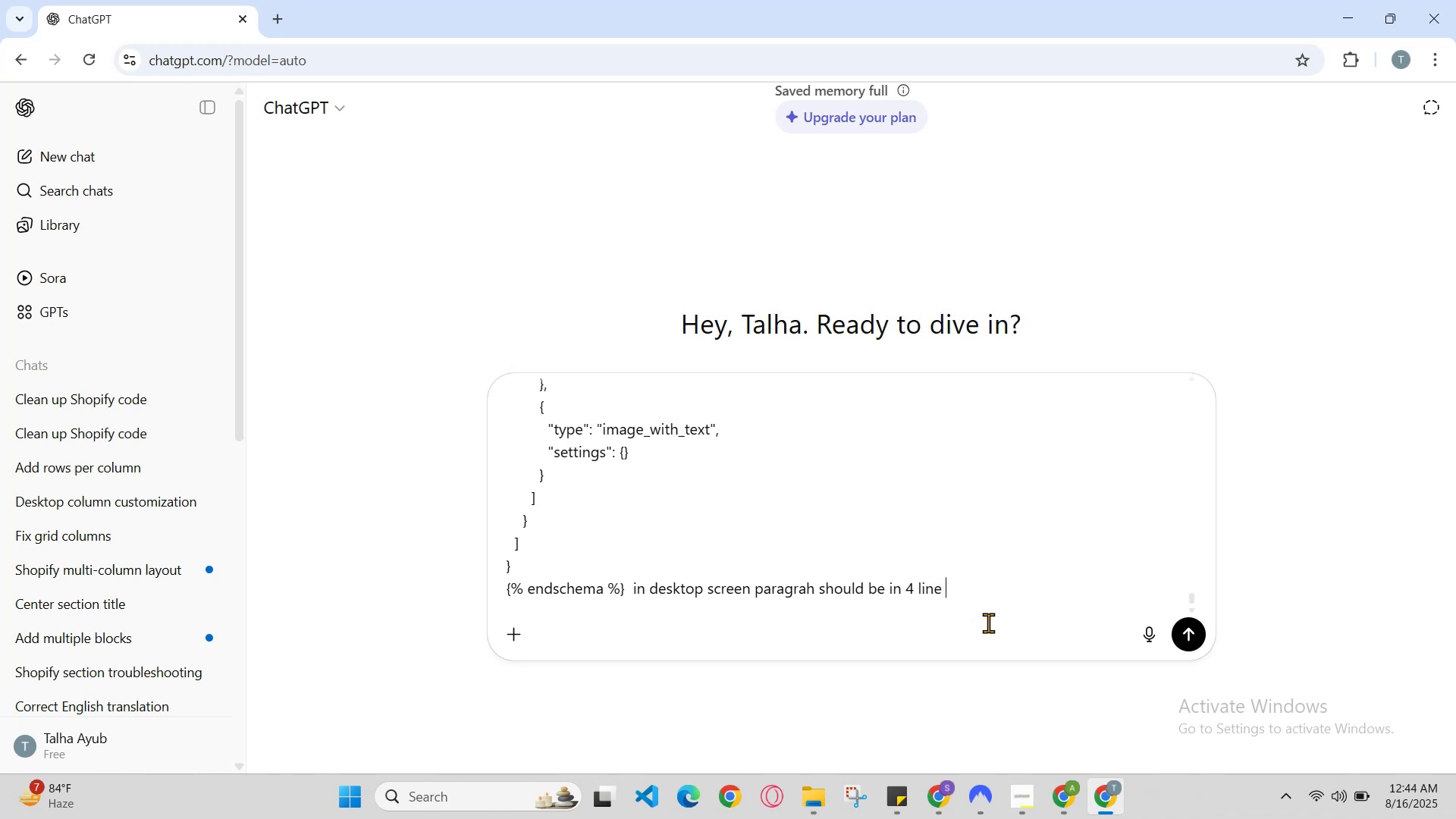 
key(Enter)
 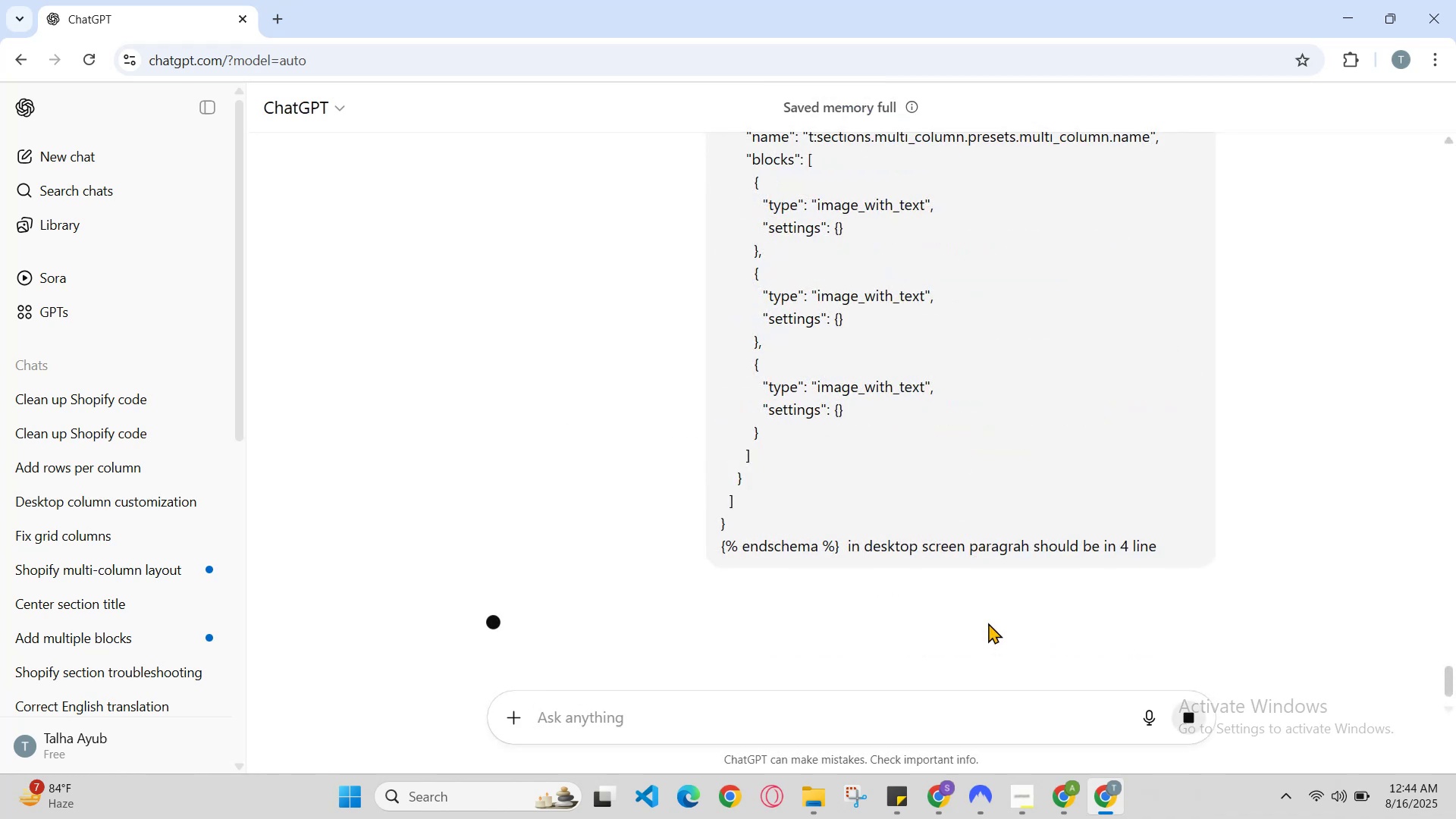 
scroll: coordinate [836, 428], scroll_direction: down, amount: 13.0
 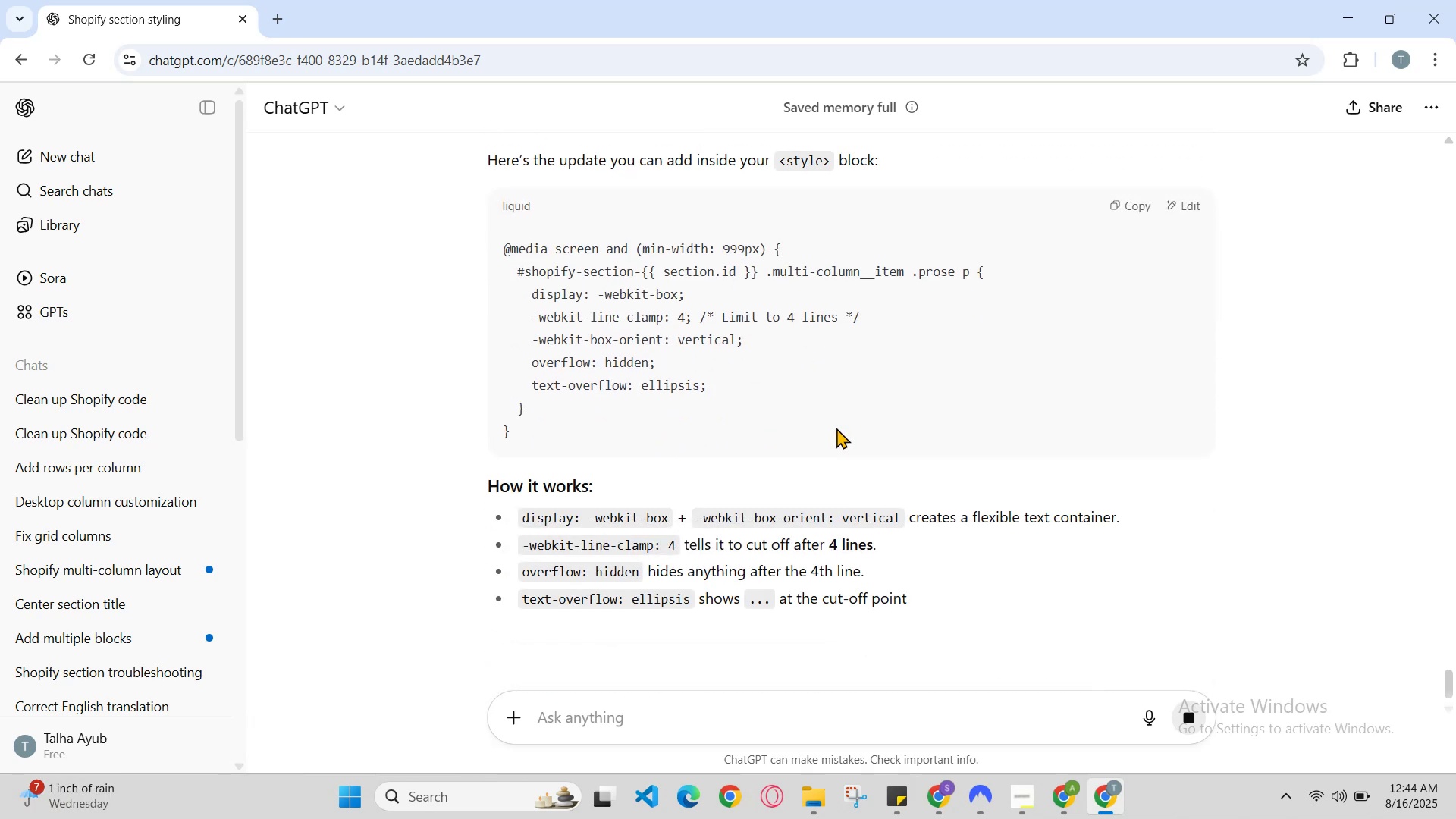 
scroll: coordinate [836, 428], scroll_direction: up, amount: 1.0
 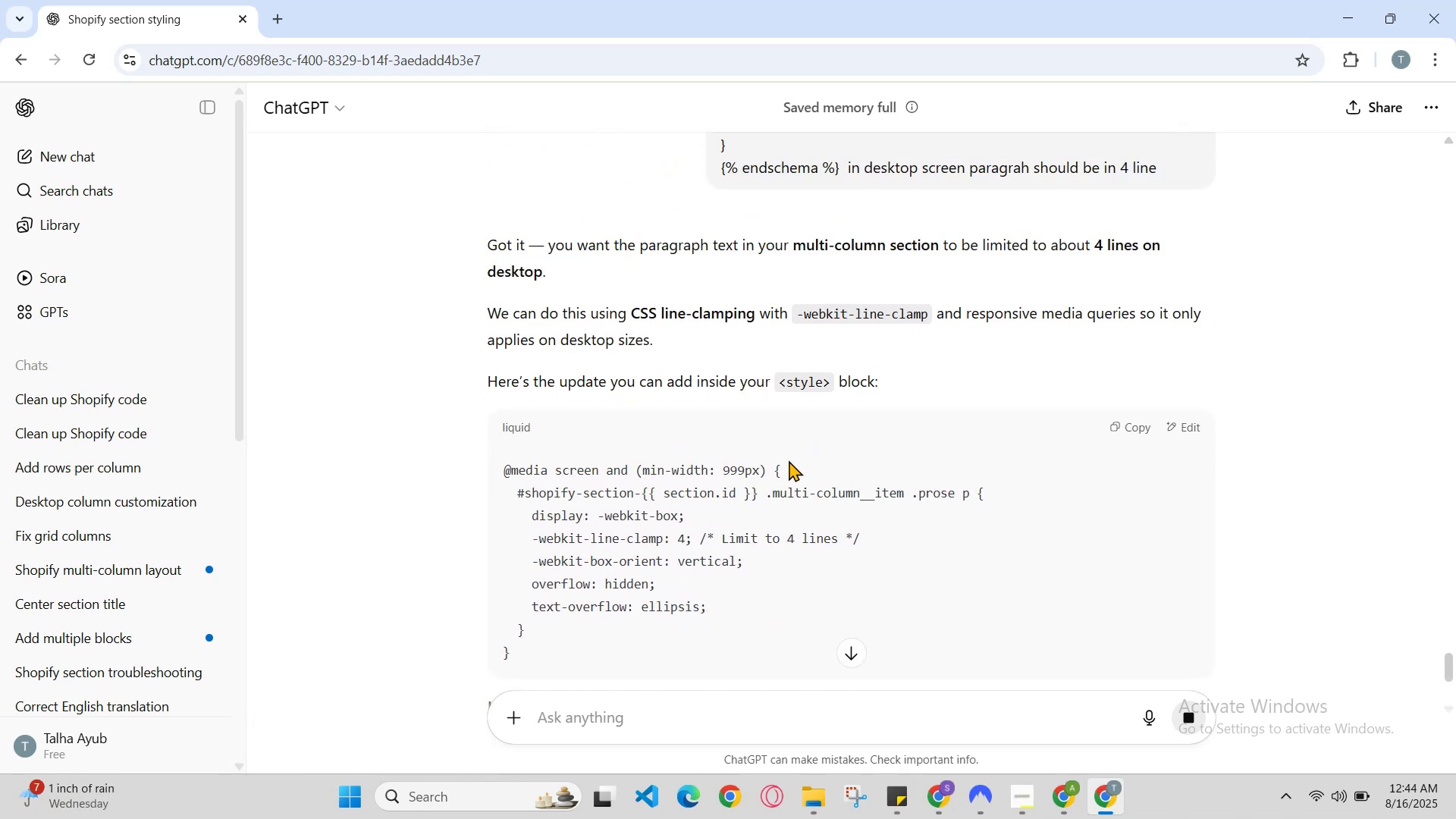 
scroll: coordinate [825, 479], scroll_direction: down, amount: 1.0
 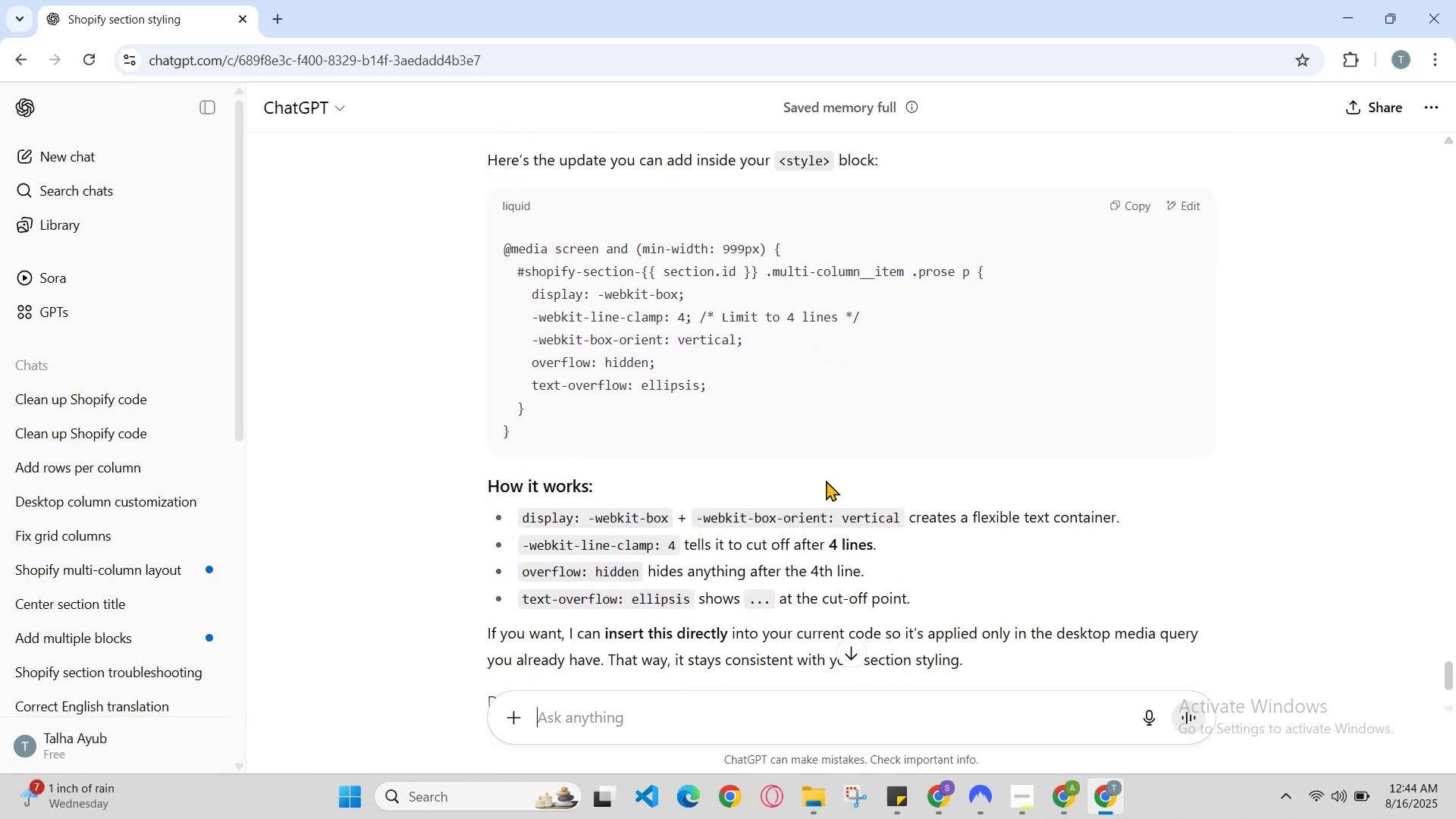 
scroll: coordinate [826, 480], scroll_direction: up, amount: 1.0
 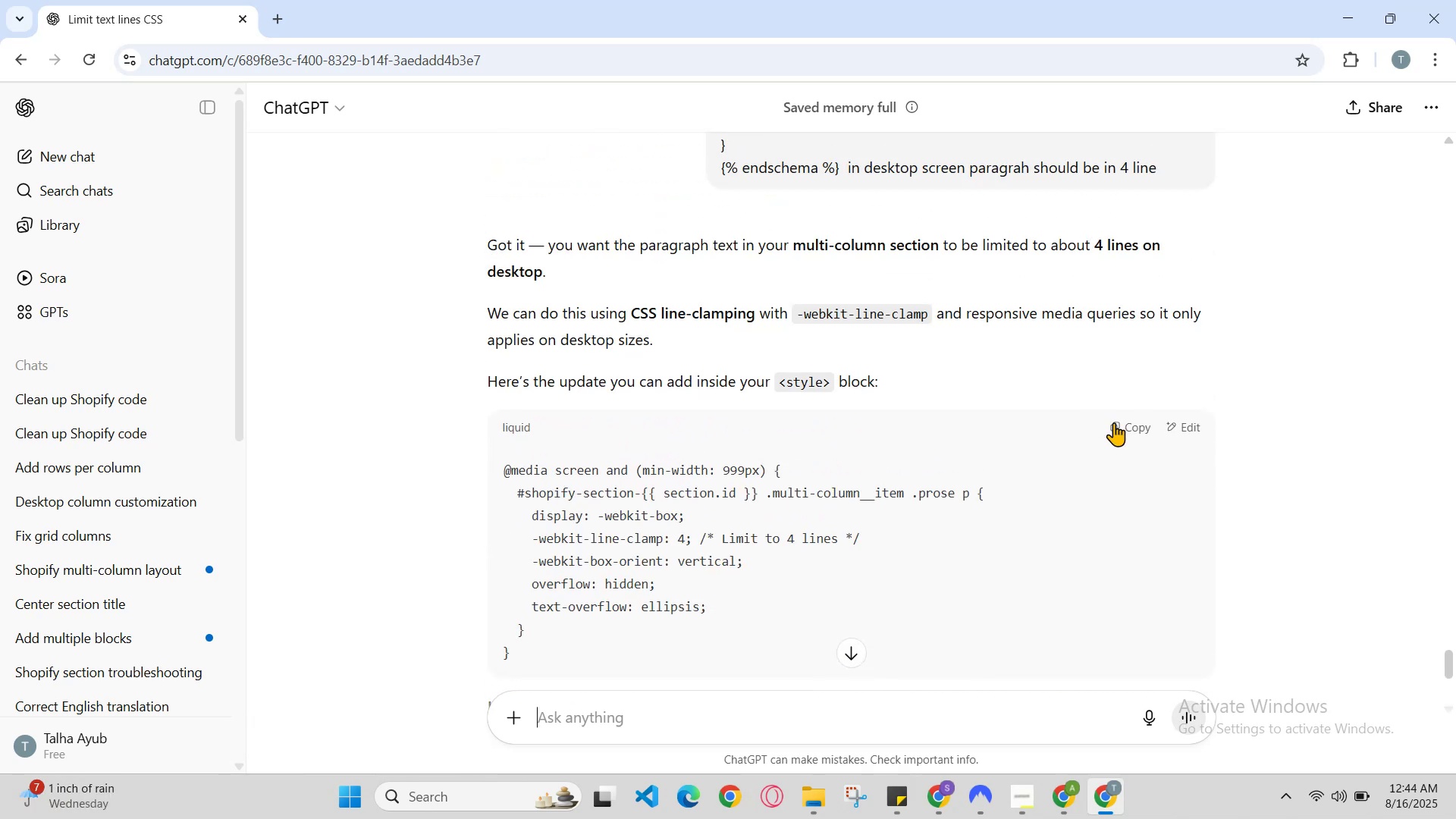 
left_click([1118, 422])
 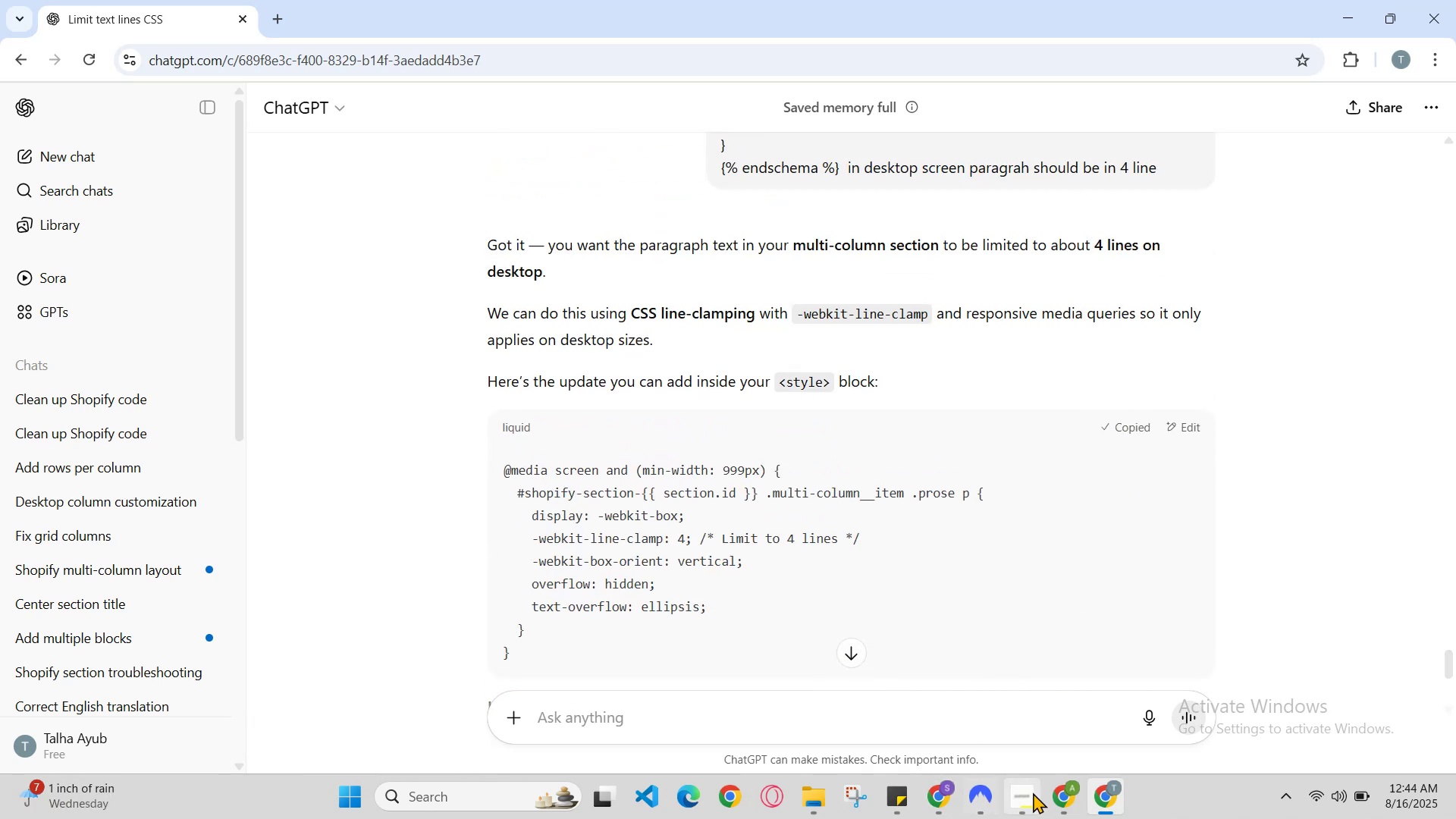 
left_click([1068, 803])
 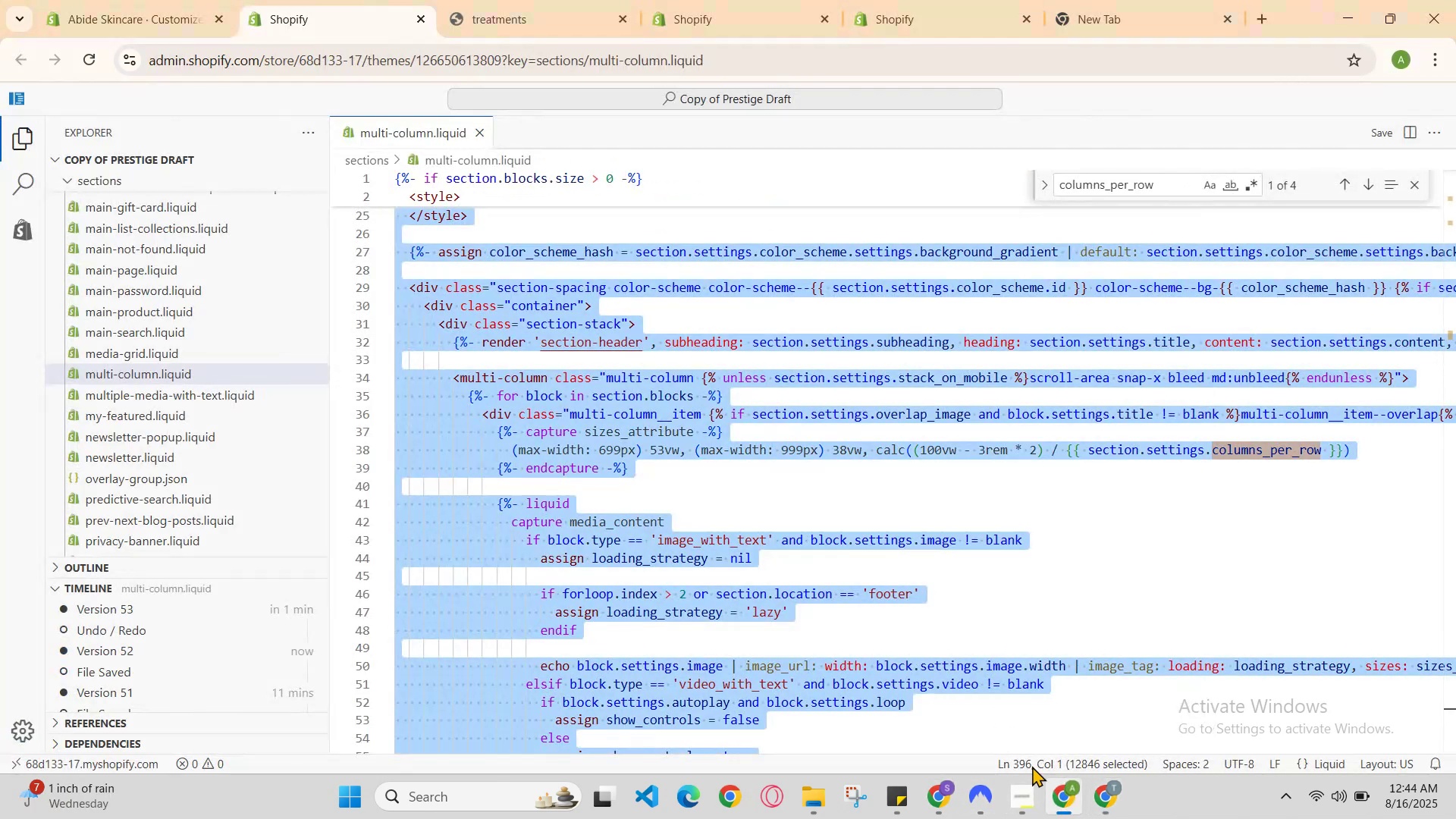 
scroll: coordinate [956, 504], scroll_direction: up, amount: 5.0
 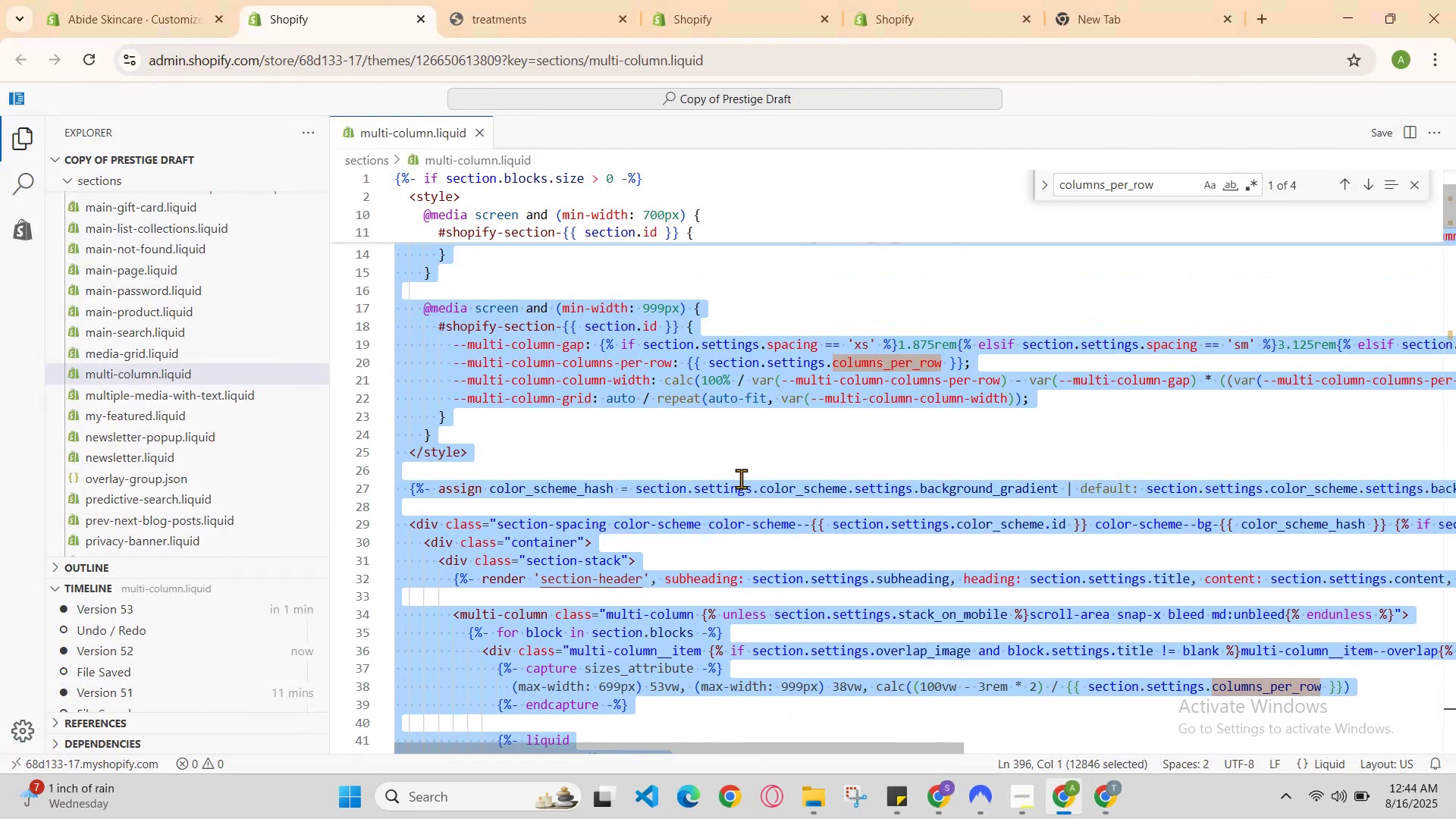 
left_click([723, 465])
 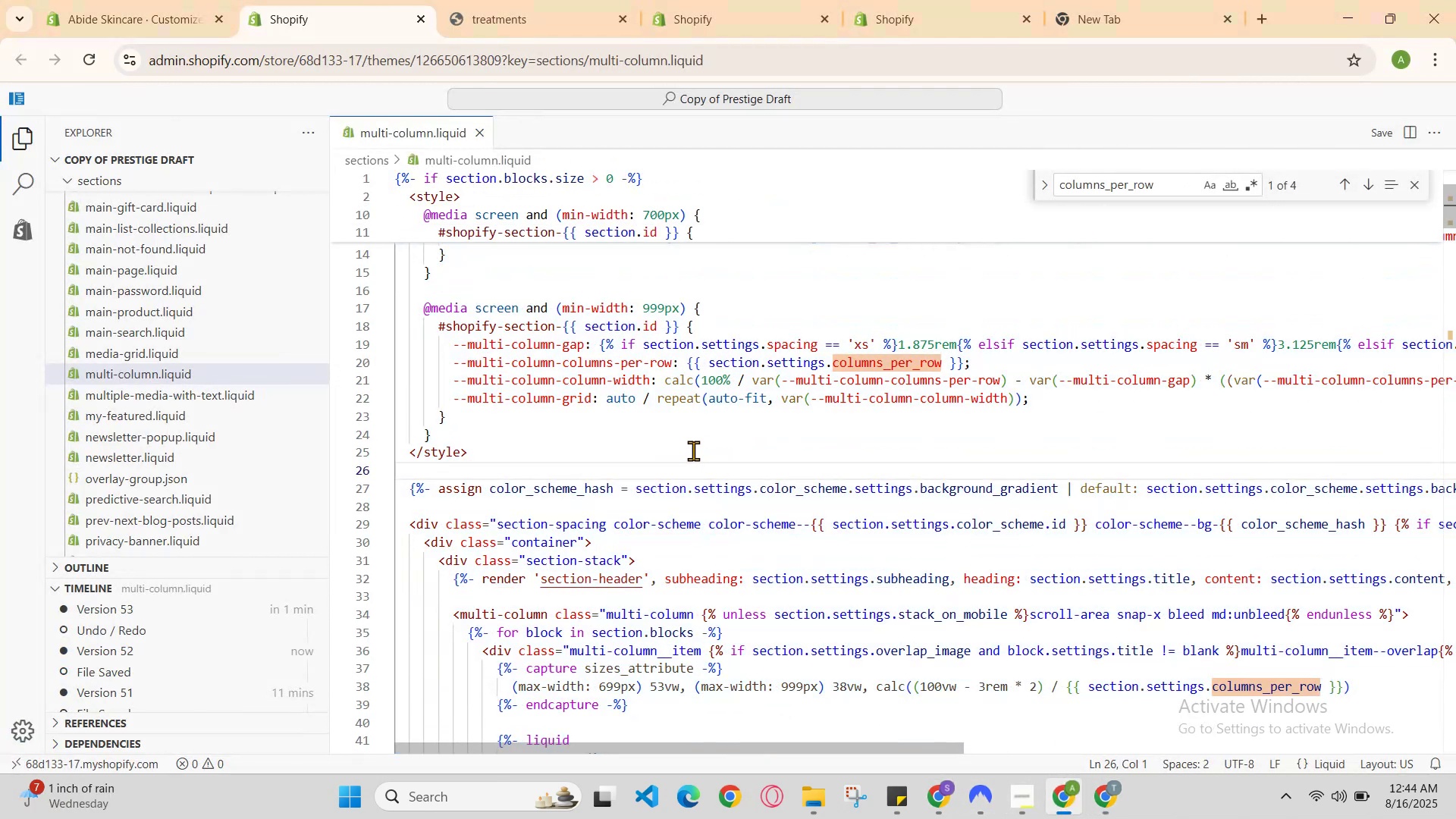 
left_click([693, 450])
 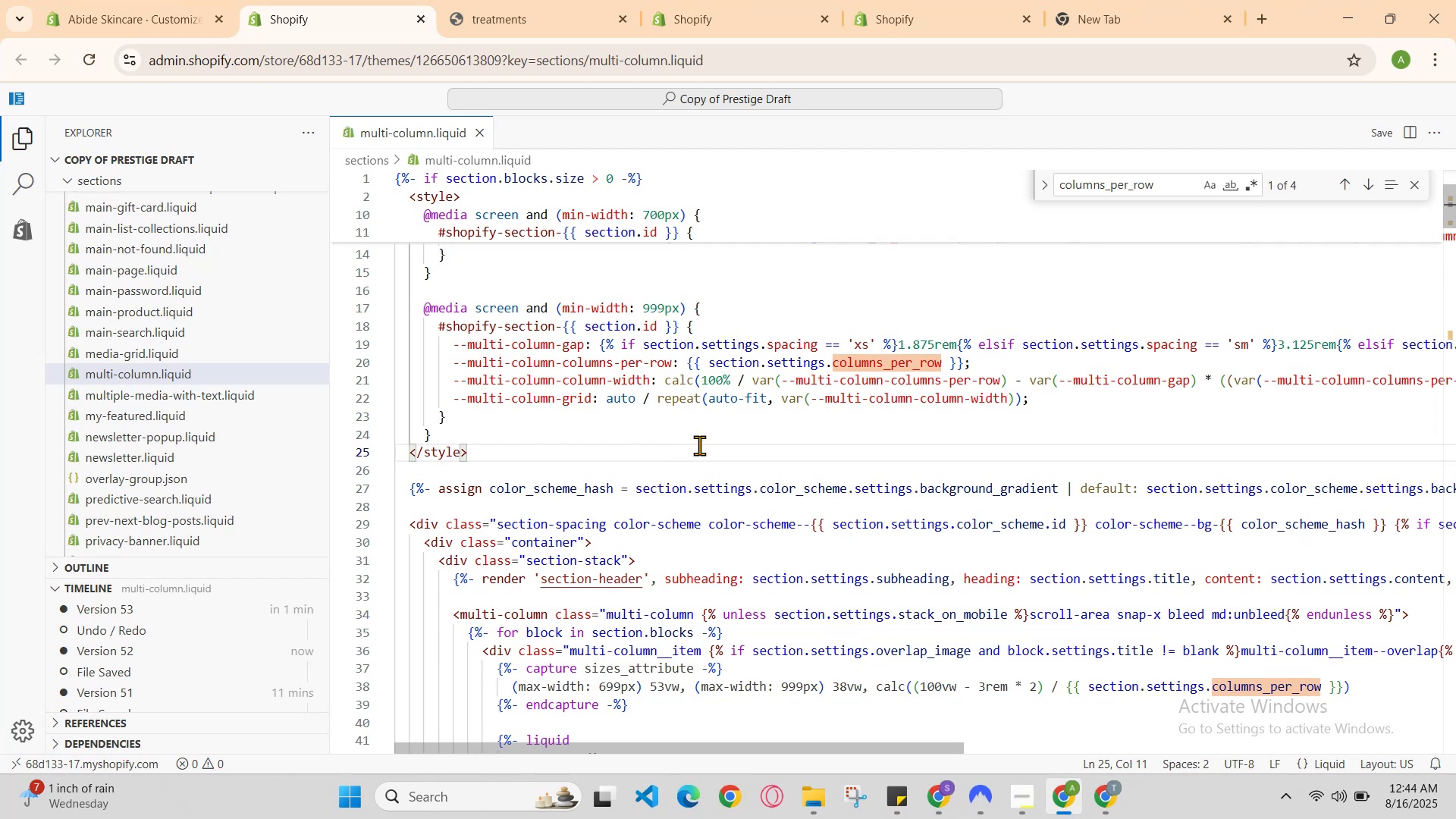 
left_click([699, 445])
 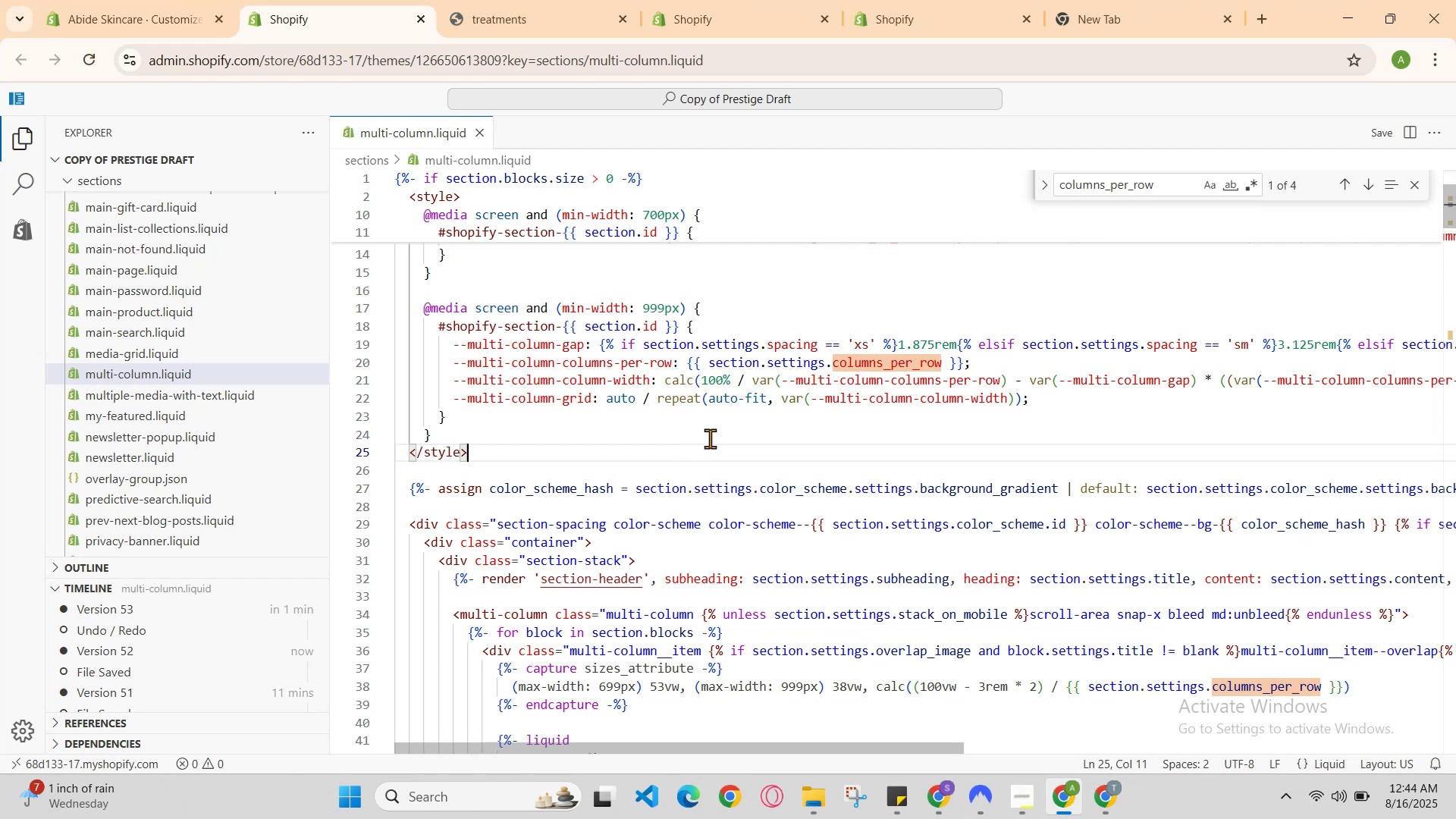 
left_click([711, 437])
 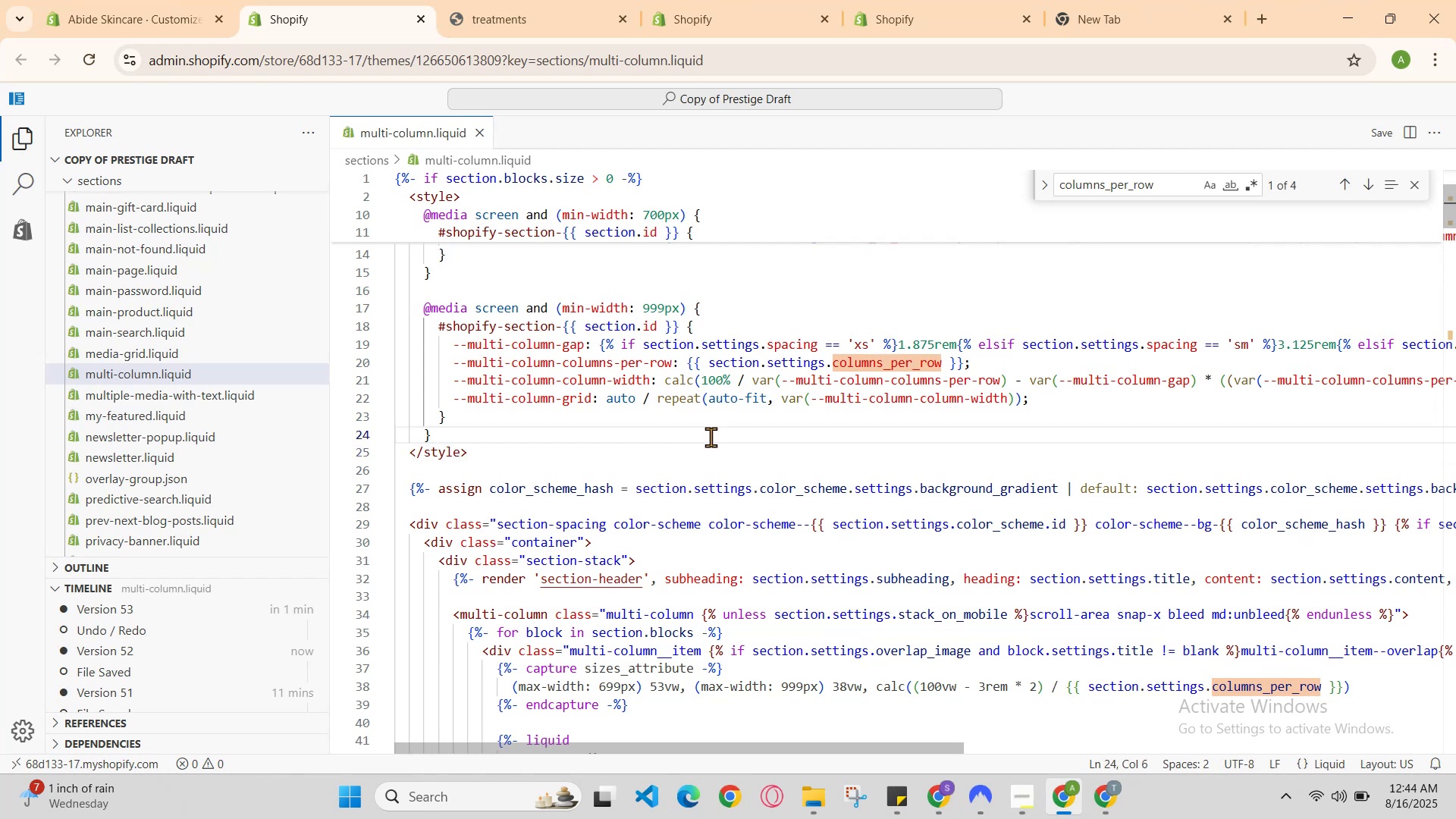 
key(Enter)
 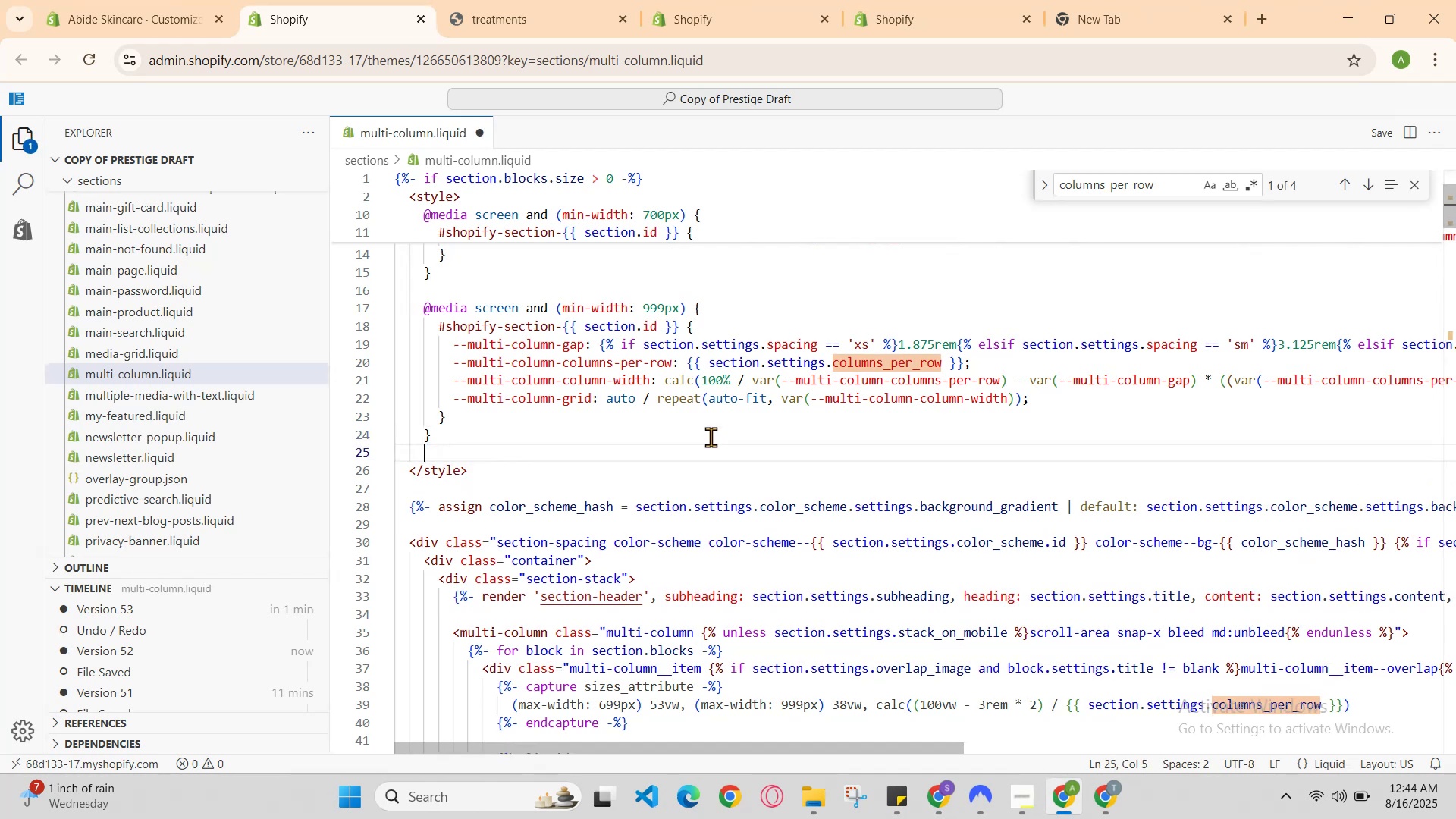 
key(Enter)
 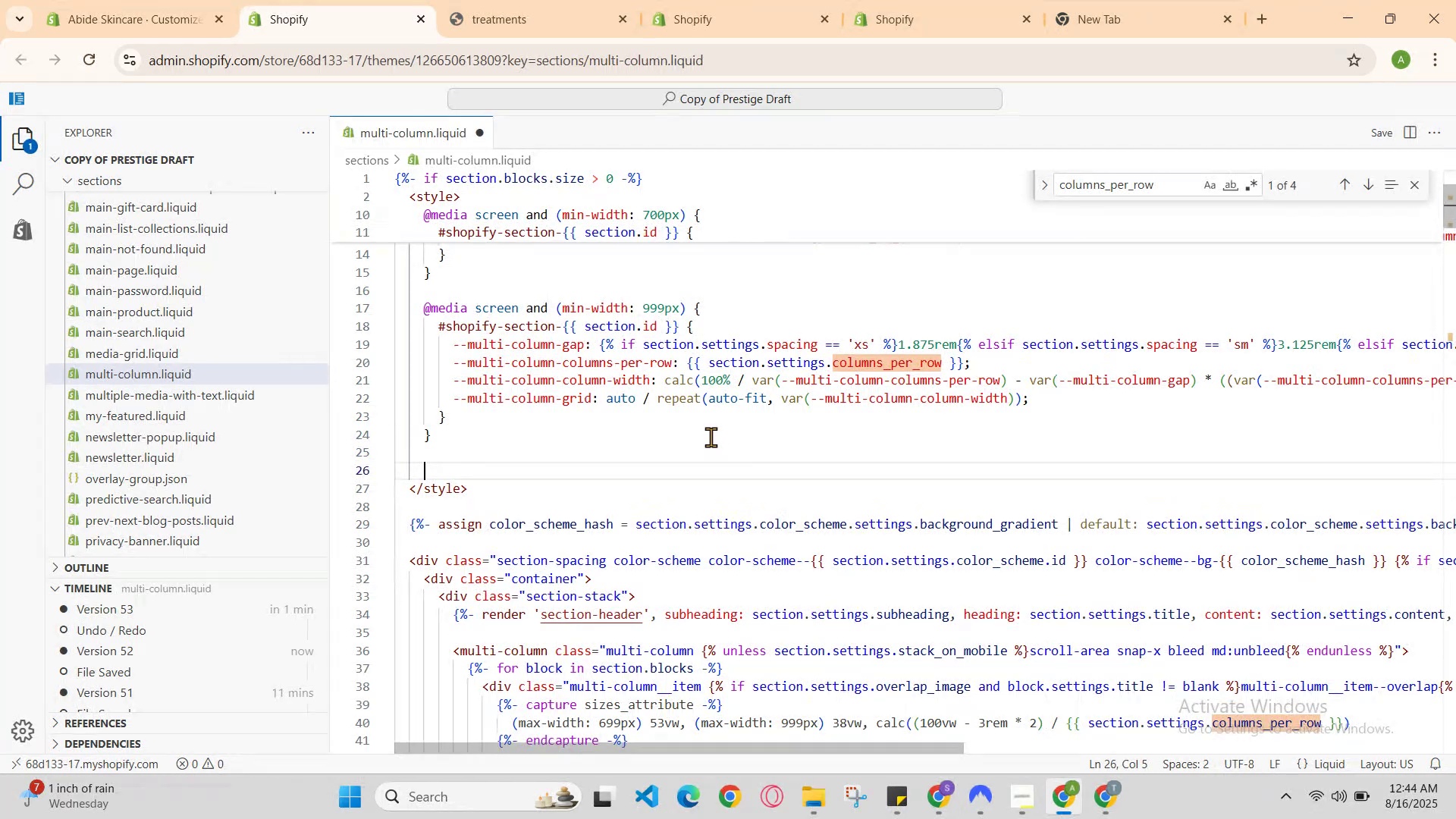 
key(Control+V)
 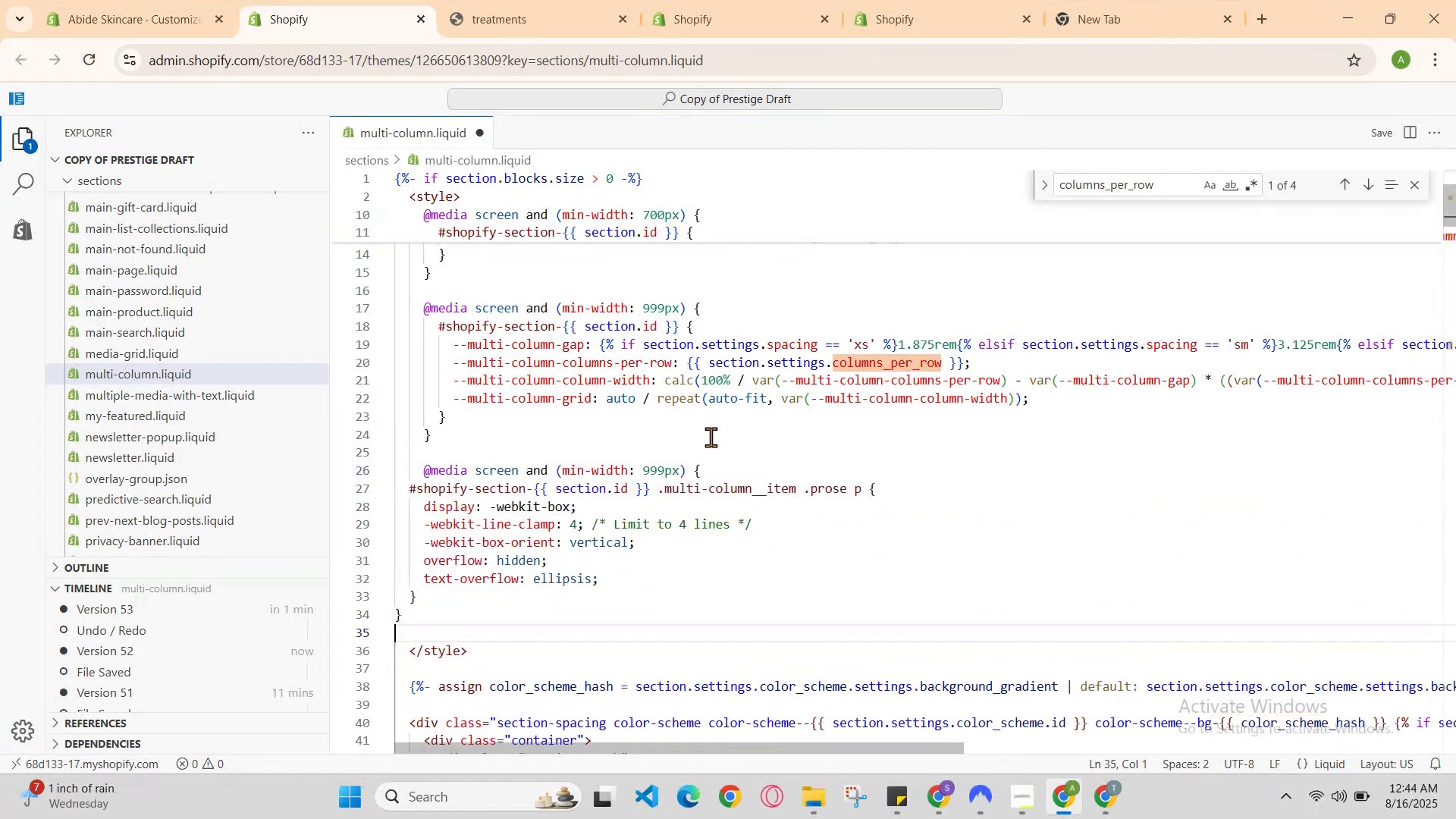 
hold_key(key=ControlLeft, duration=0.67)
 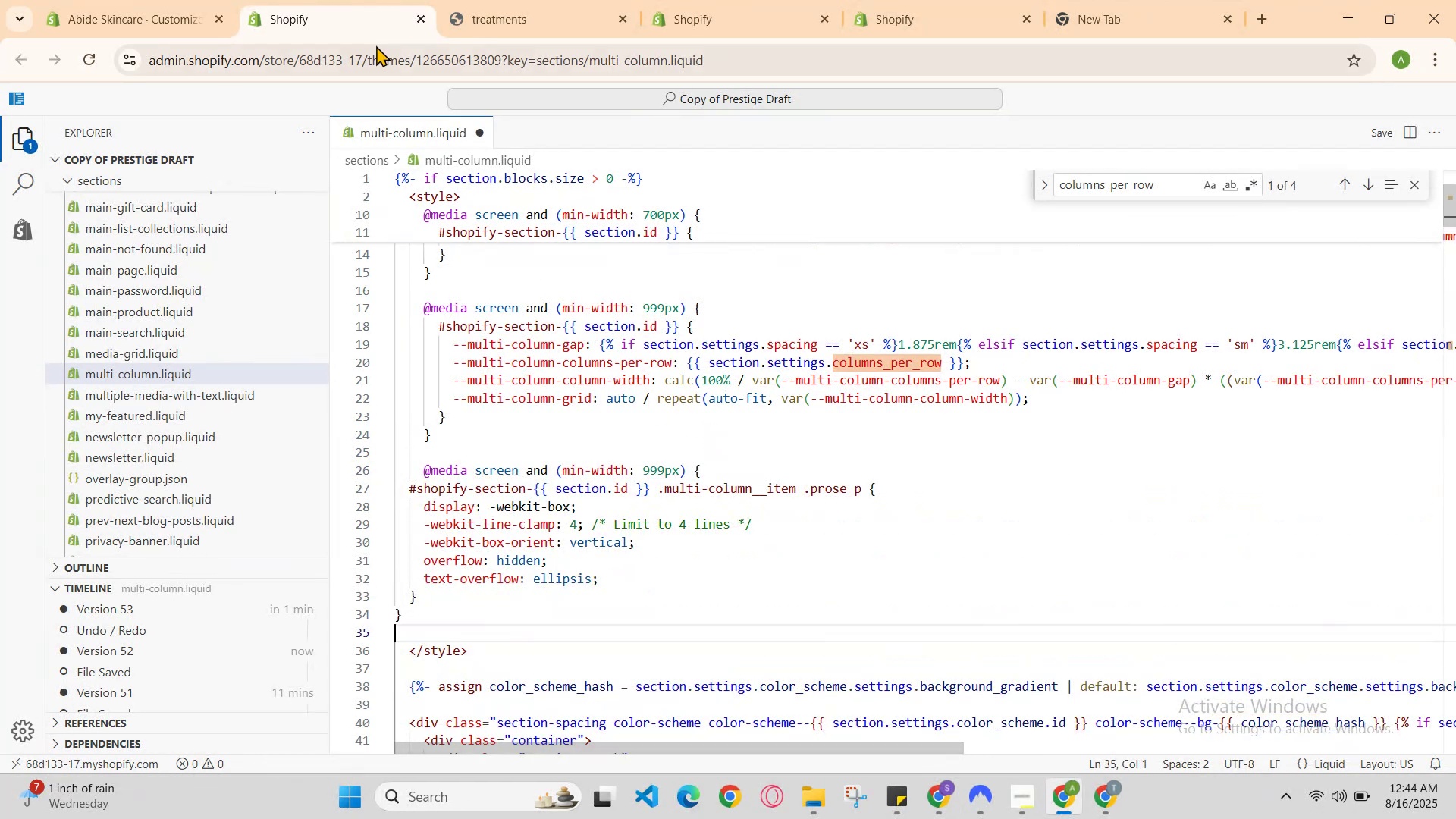 
hold_key(key=S, duration=0.4)
 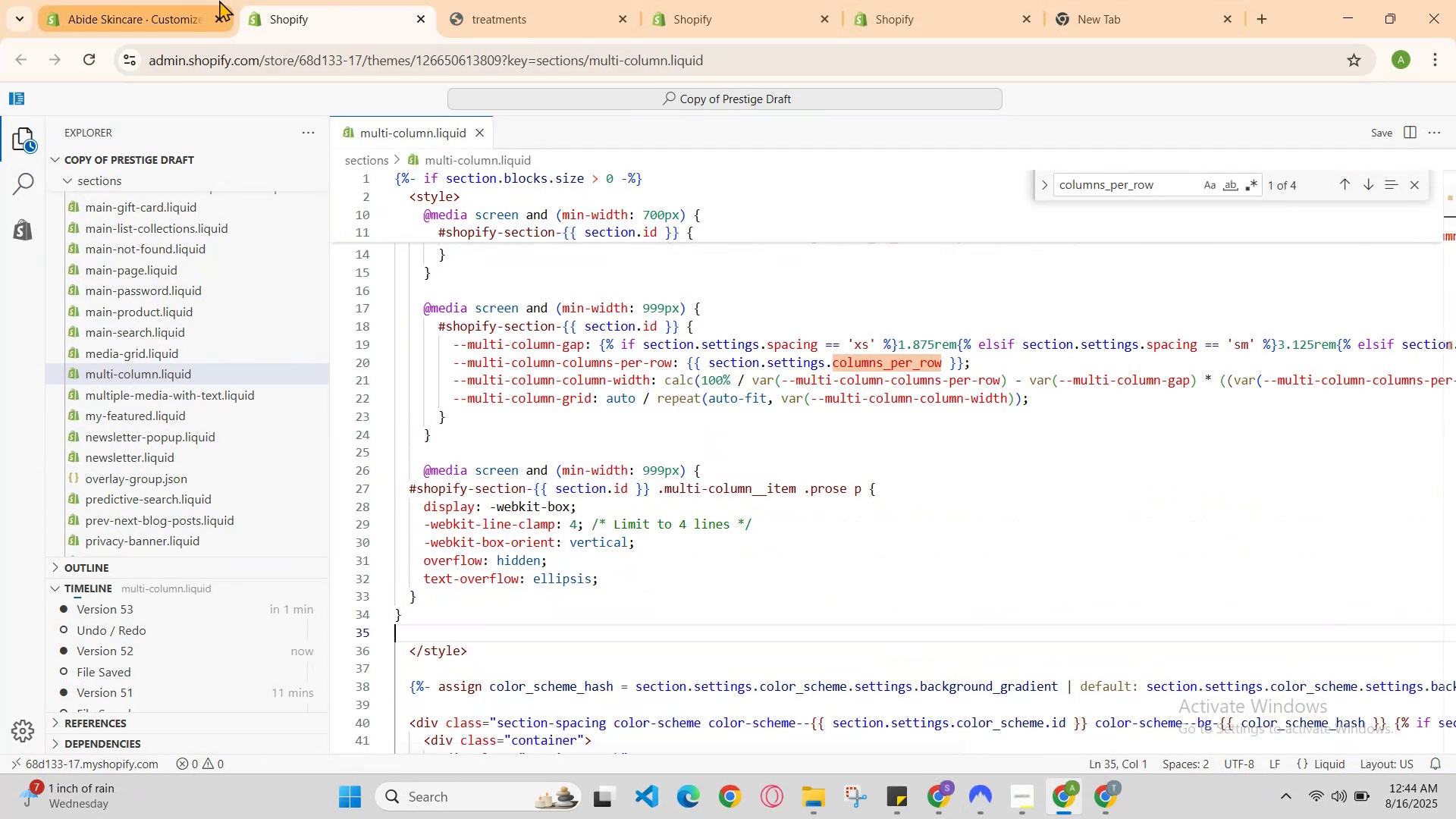 
left_click([458, 0])
 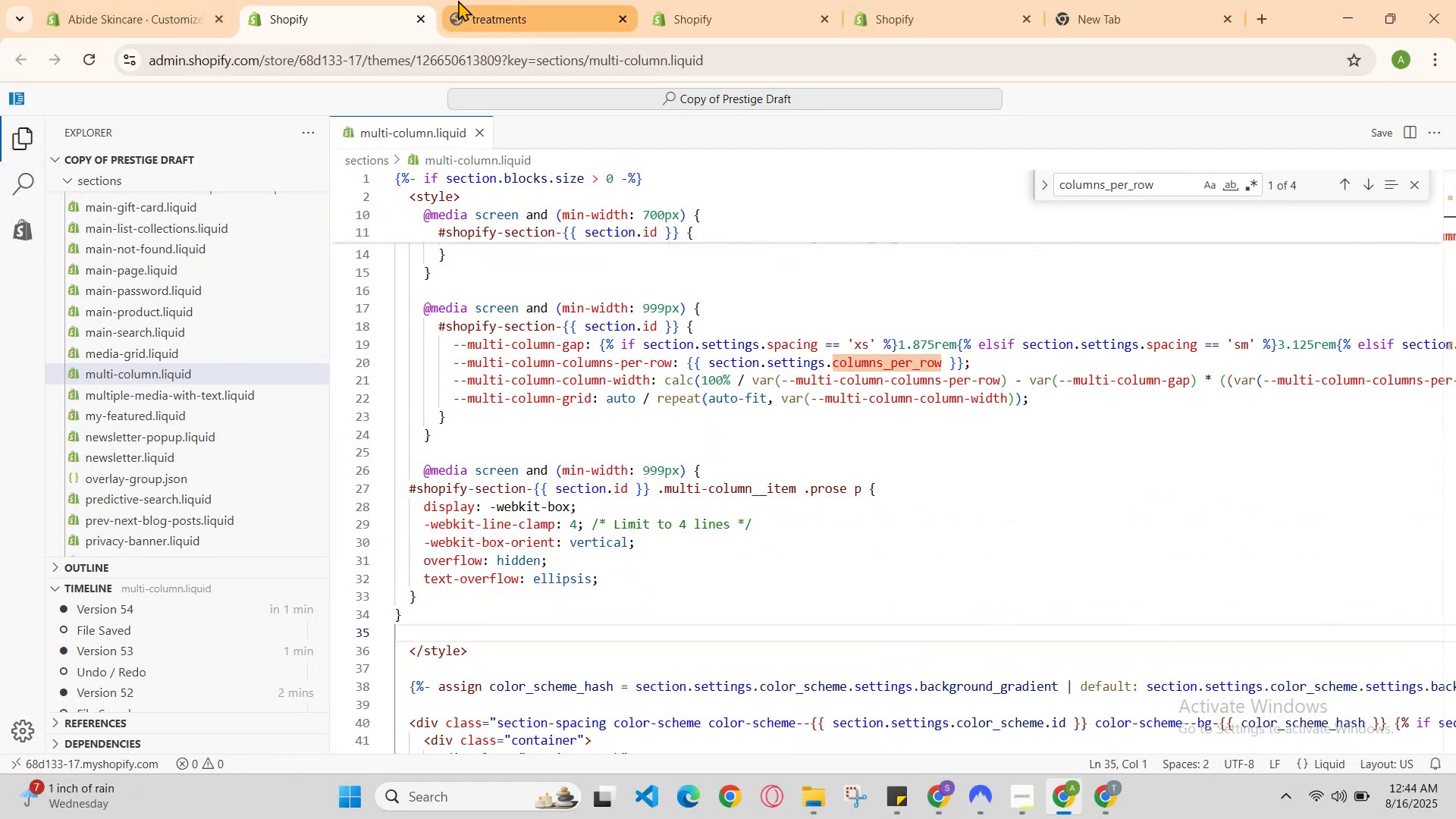 
key(Control+R)
 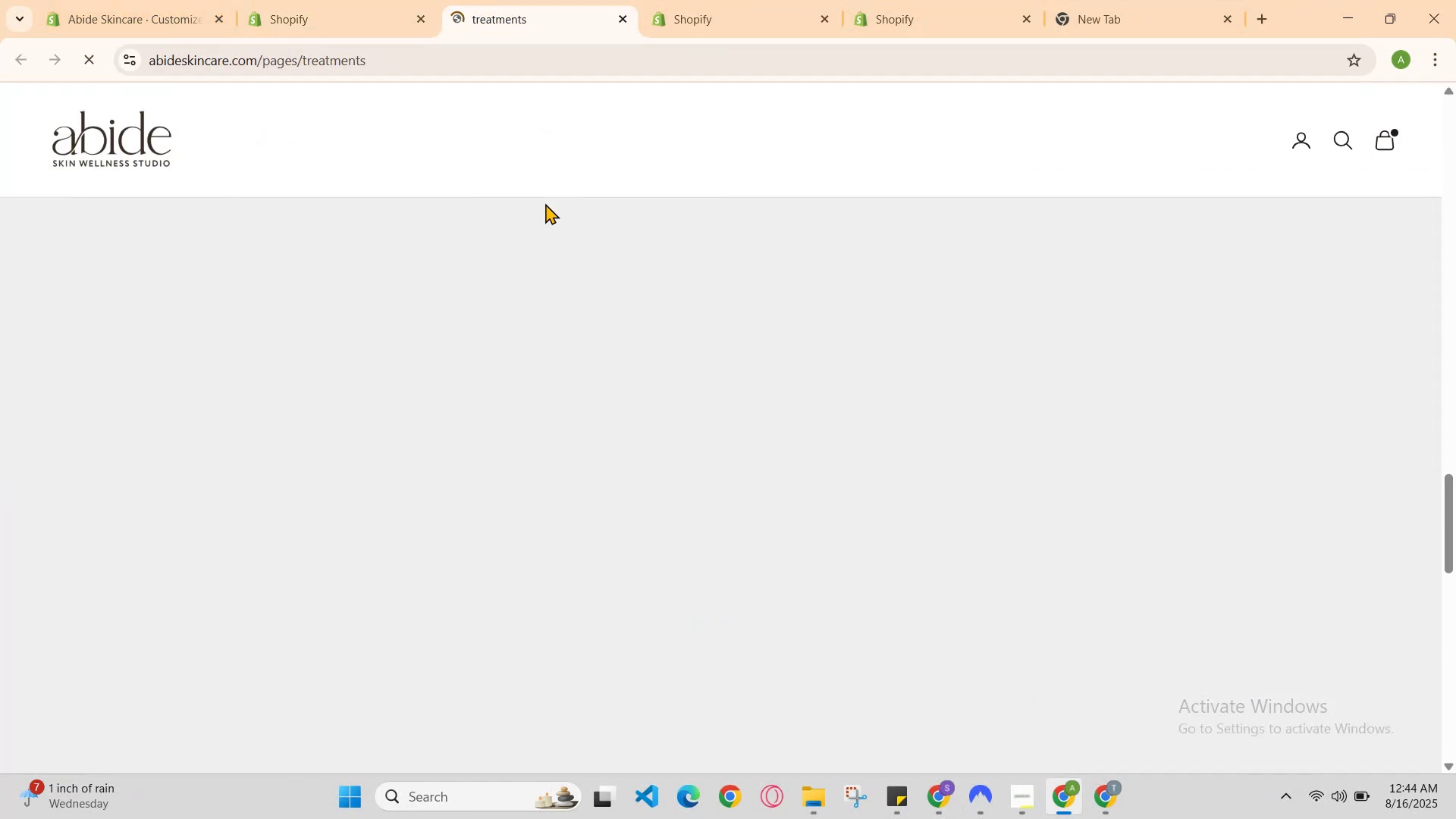 
scroll: coordinate [563, 259], scroll_direction: down, amount: 1.0
 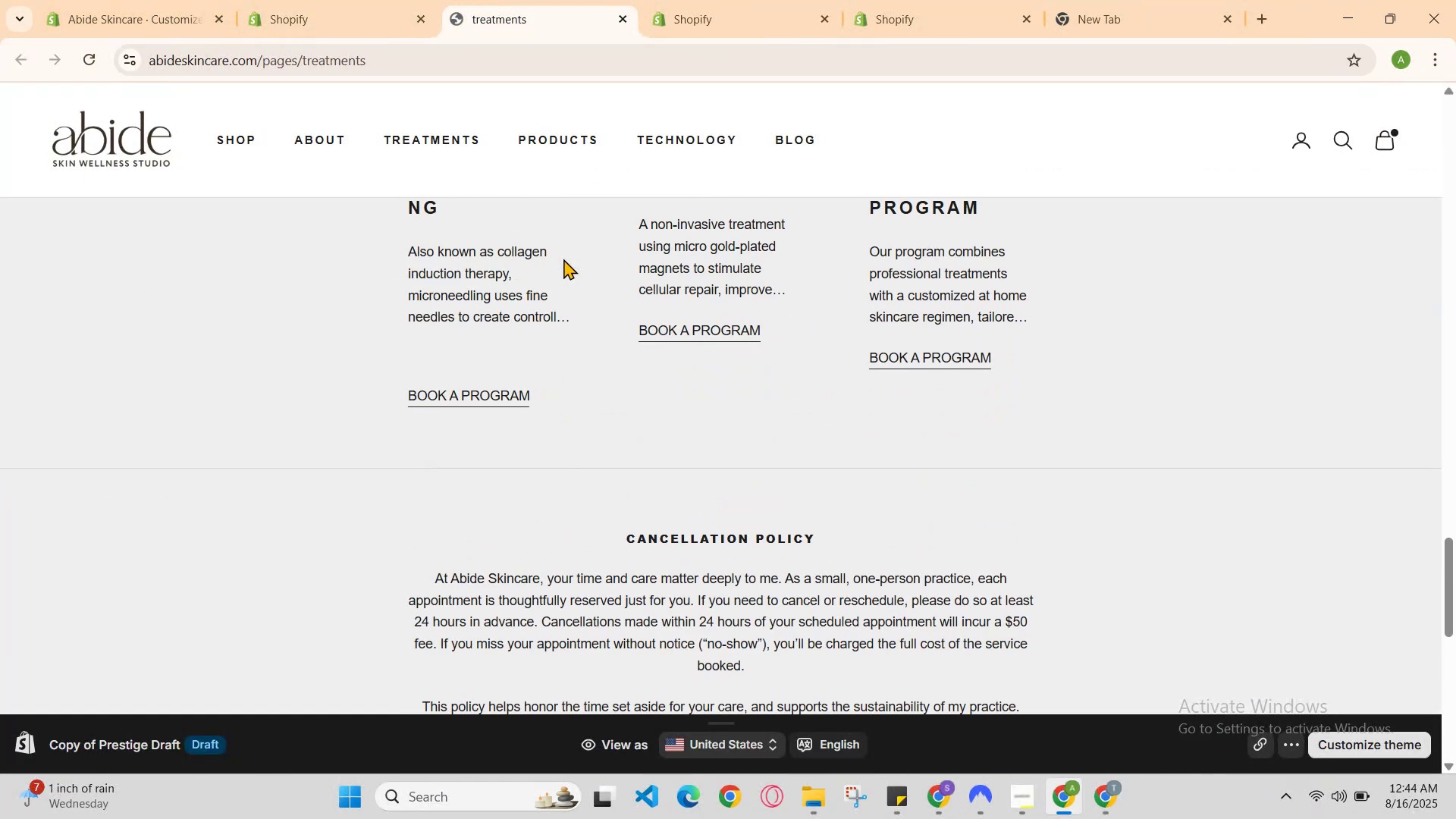 
scroll: coordinate [555, 290], scroll_direction: up, amount: 1.0
 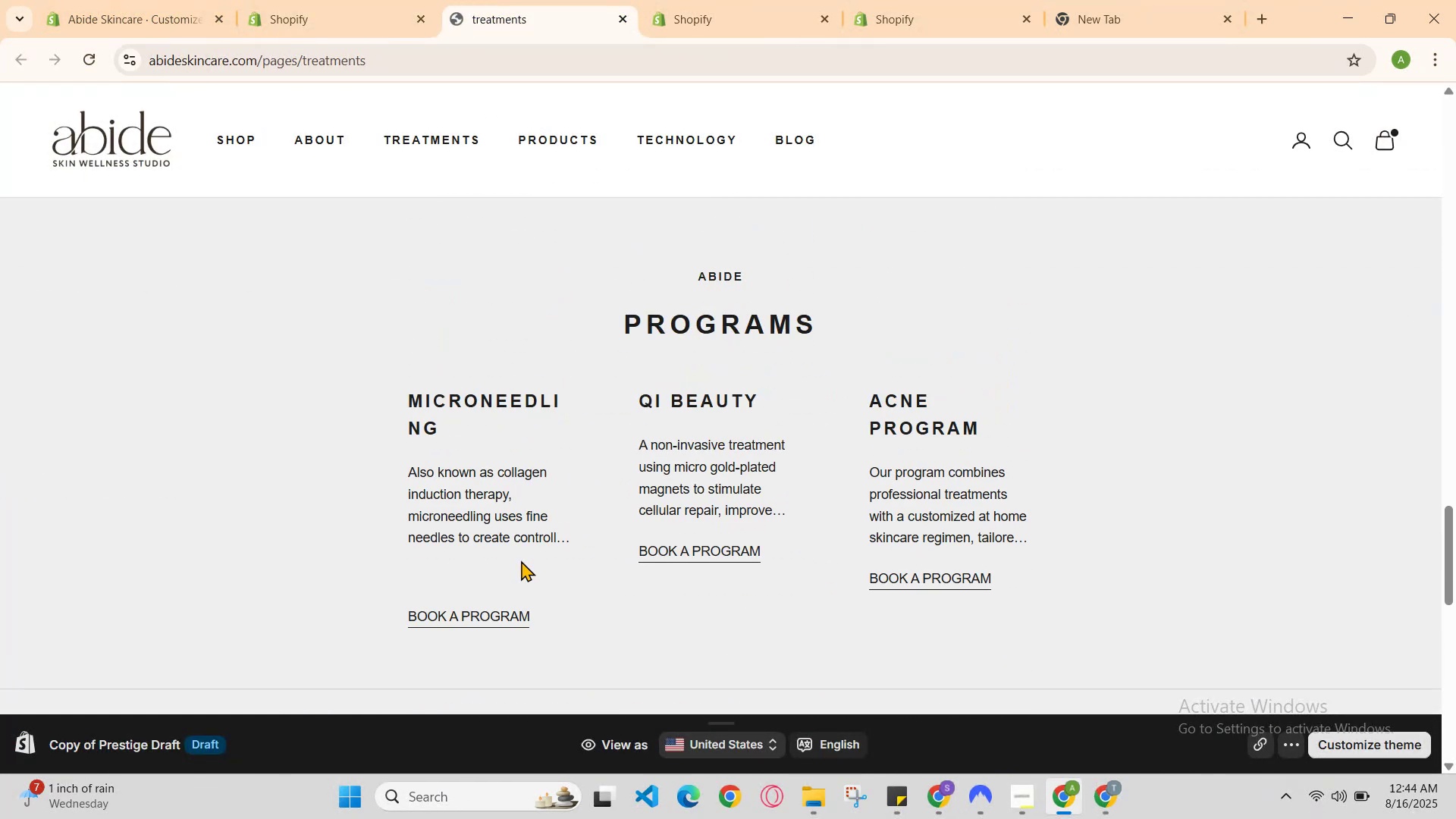 
scroll: coordinate [613, 500], scroll_direction: none, amount: 0.0
 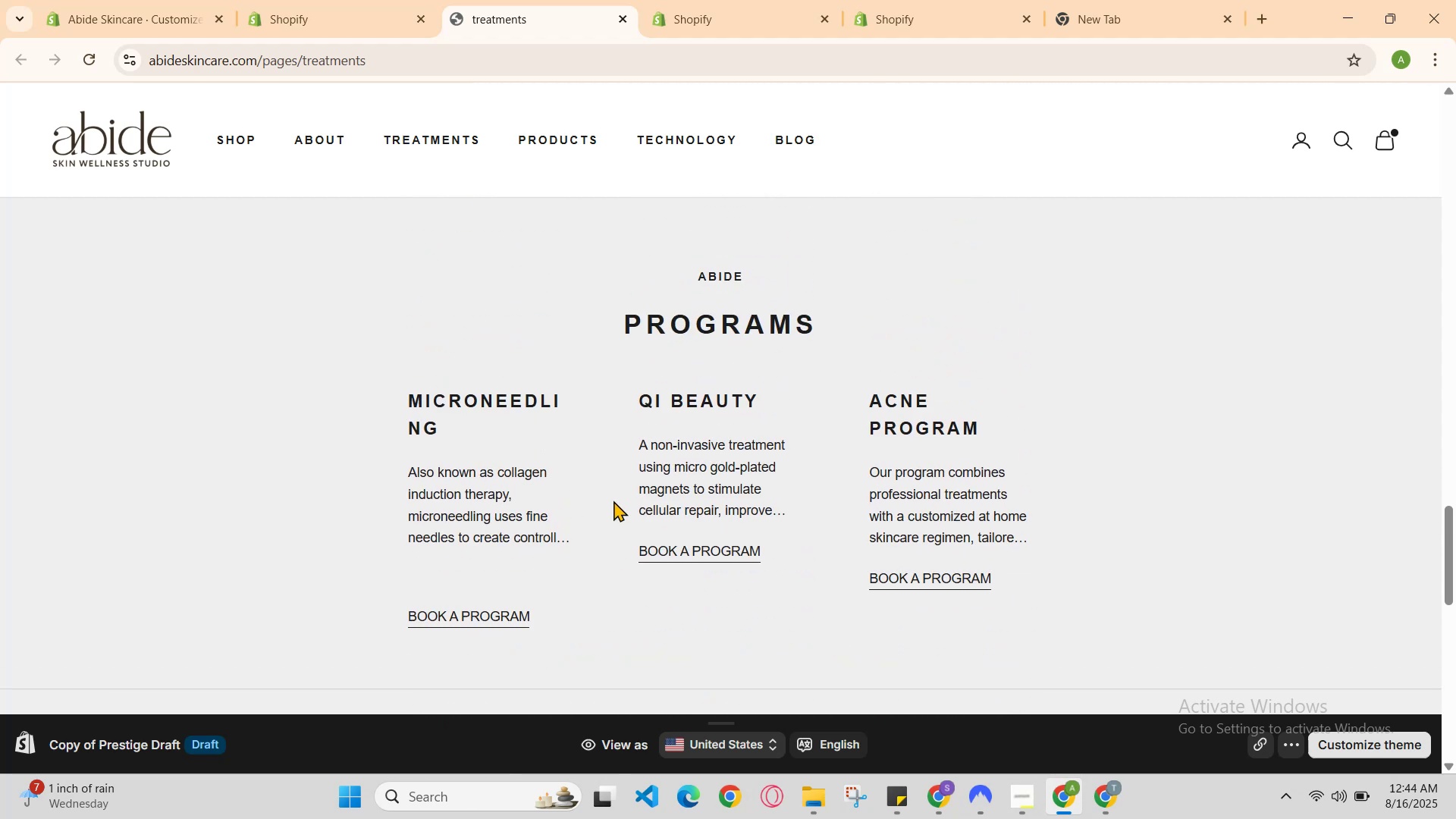 
scroll: coordinate [613, 500], scroll_direction: down, amount: 1.0
 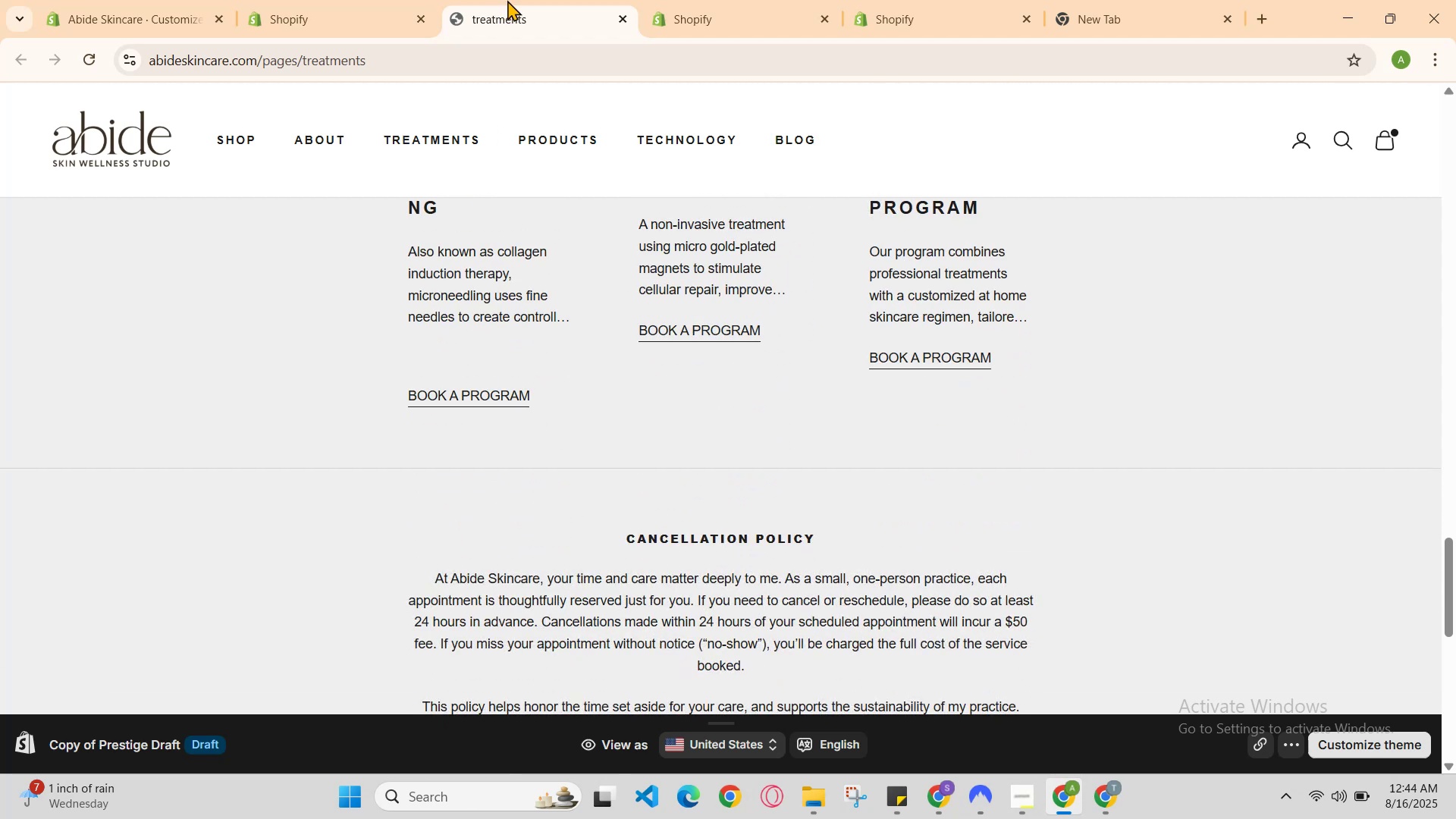 
left_click([698, 0])
 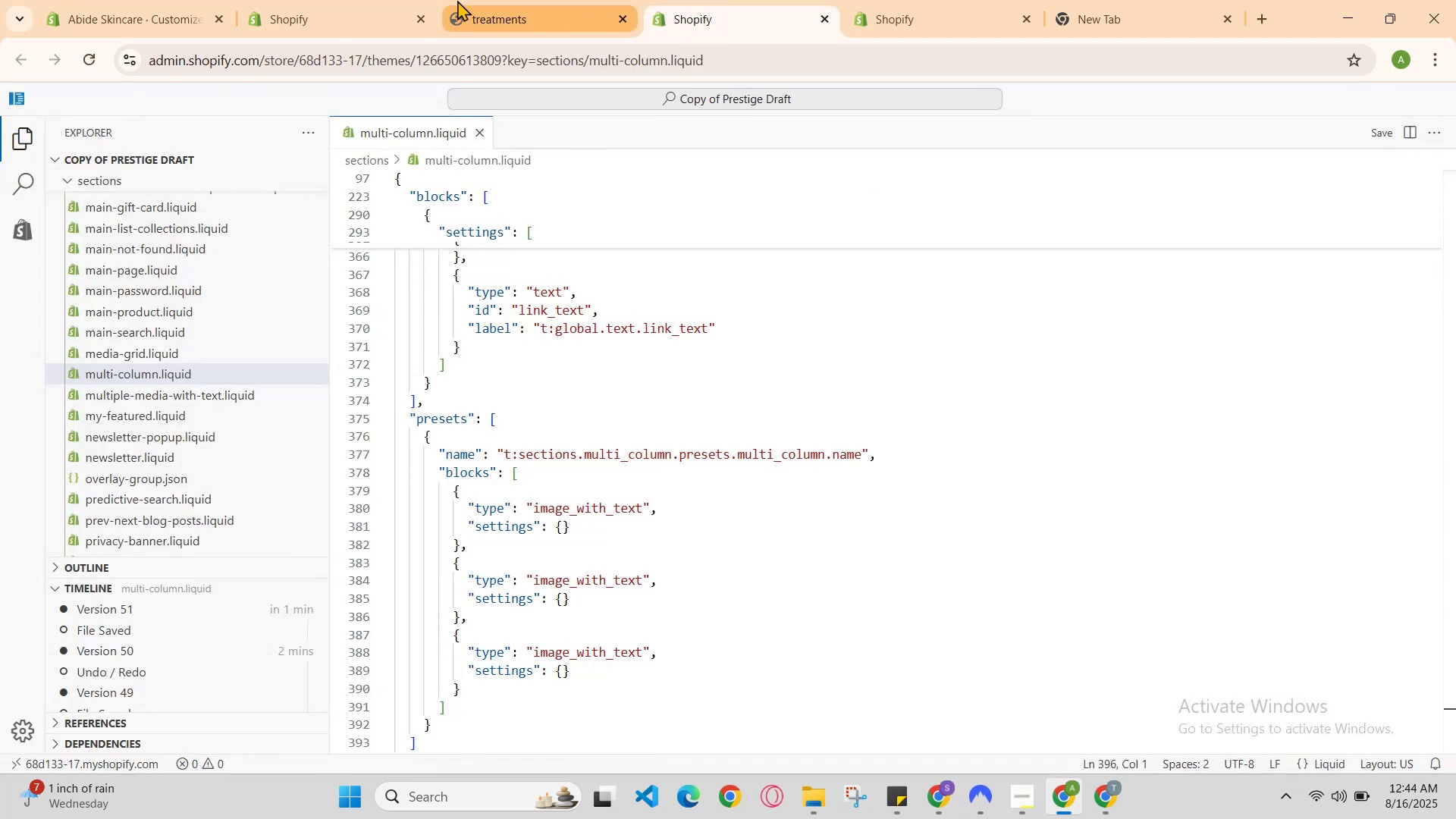 
left_click([397, 0])
 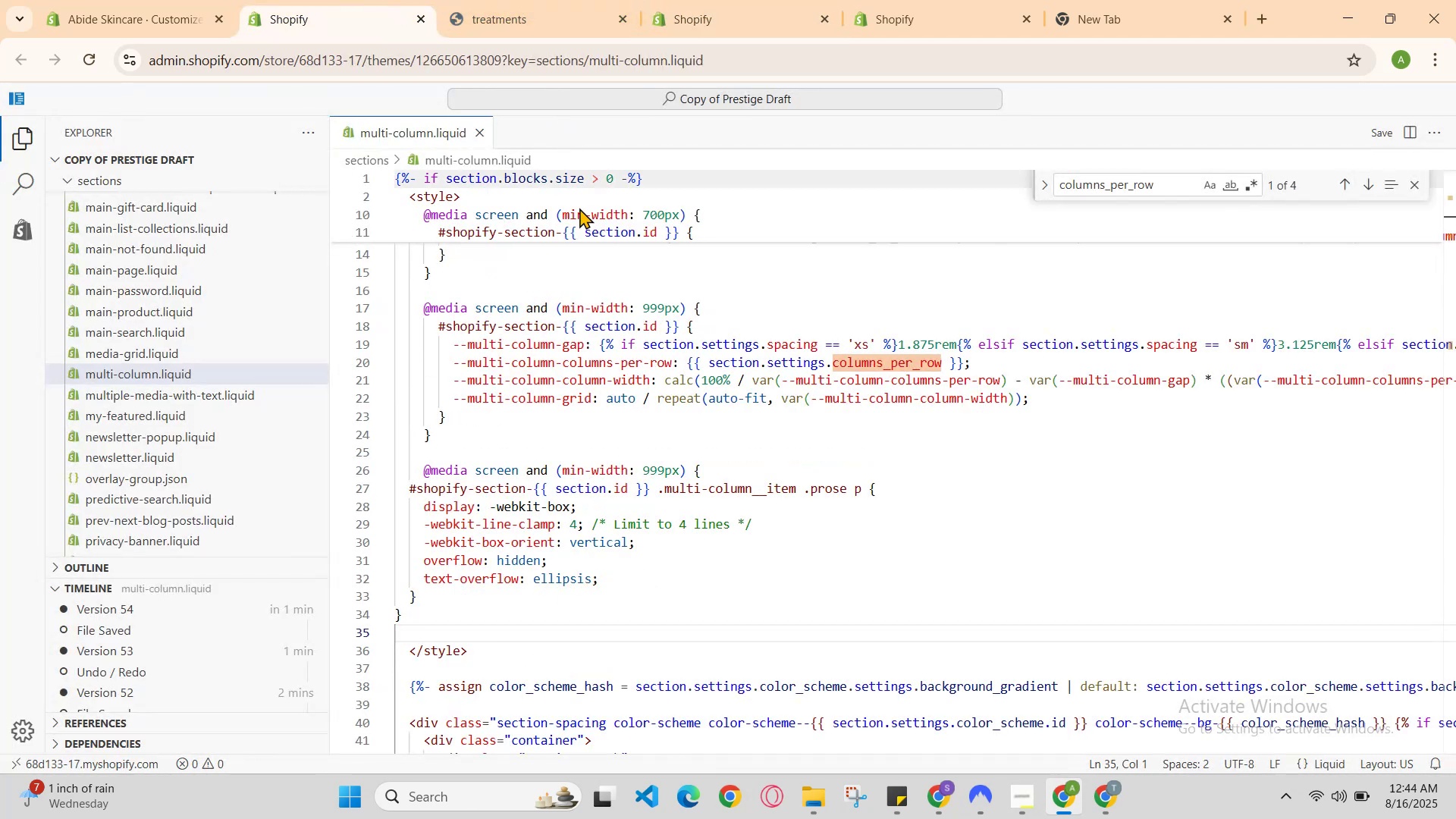 
scroll: coordinate [644, 518], scroll_direction: down, amount: 1.0
 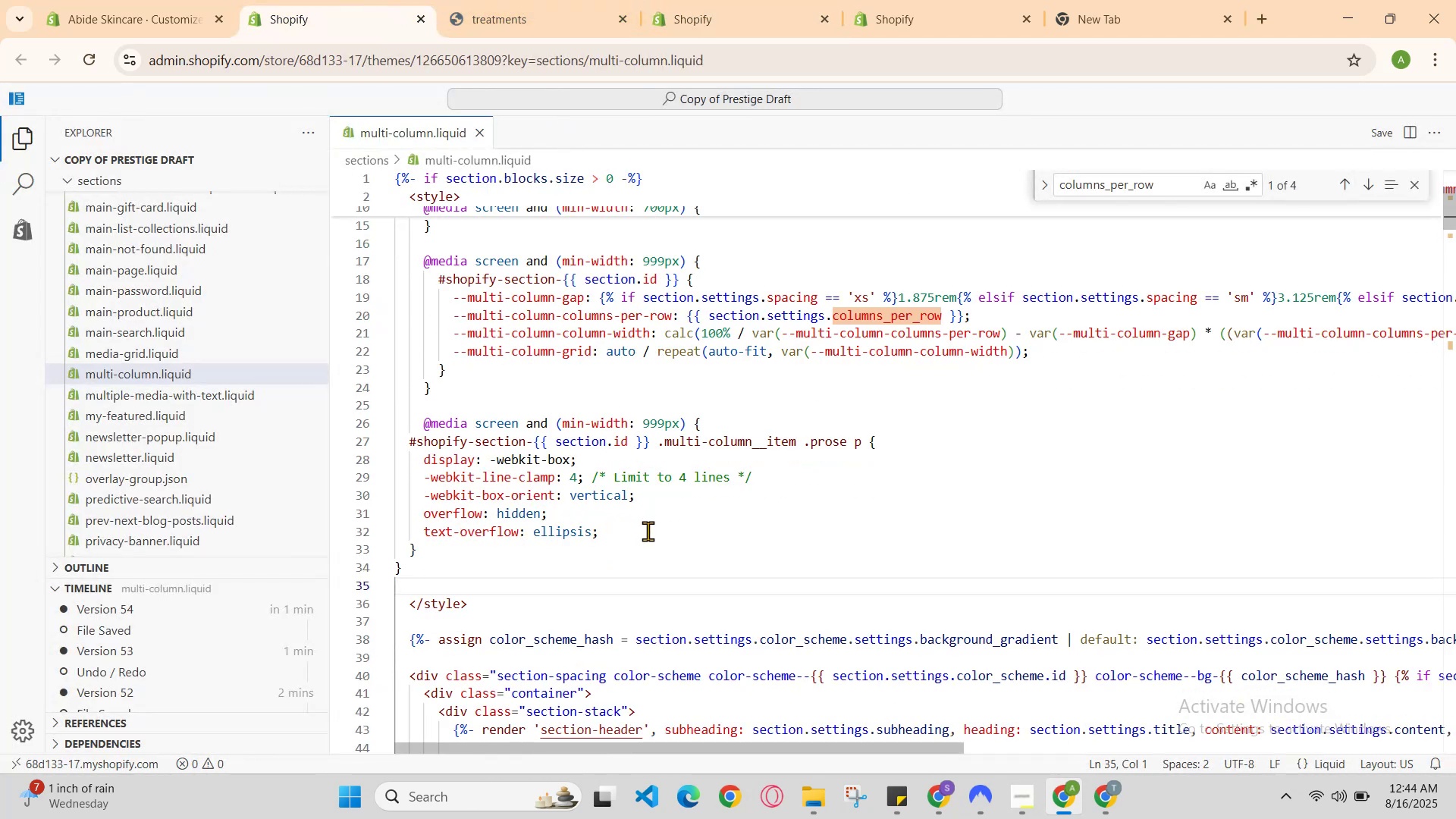 
scroll: coordinate [648, 531], scroll_direction: up, amount: 1.0
 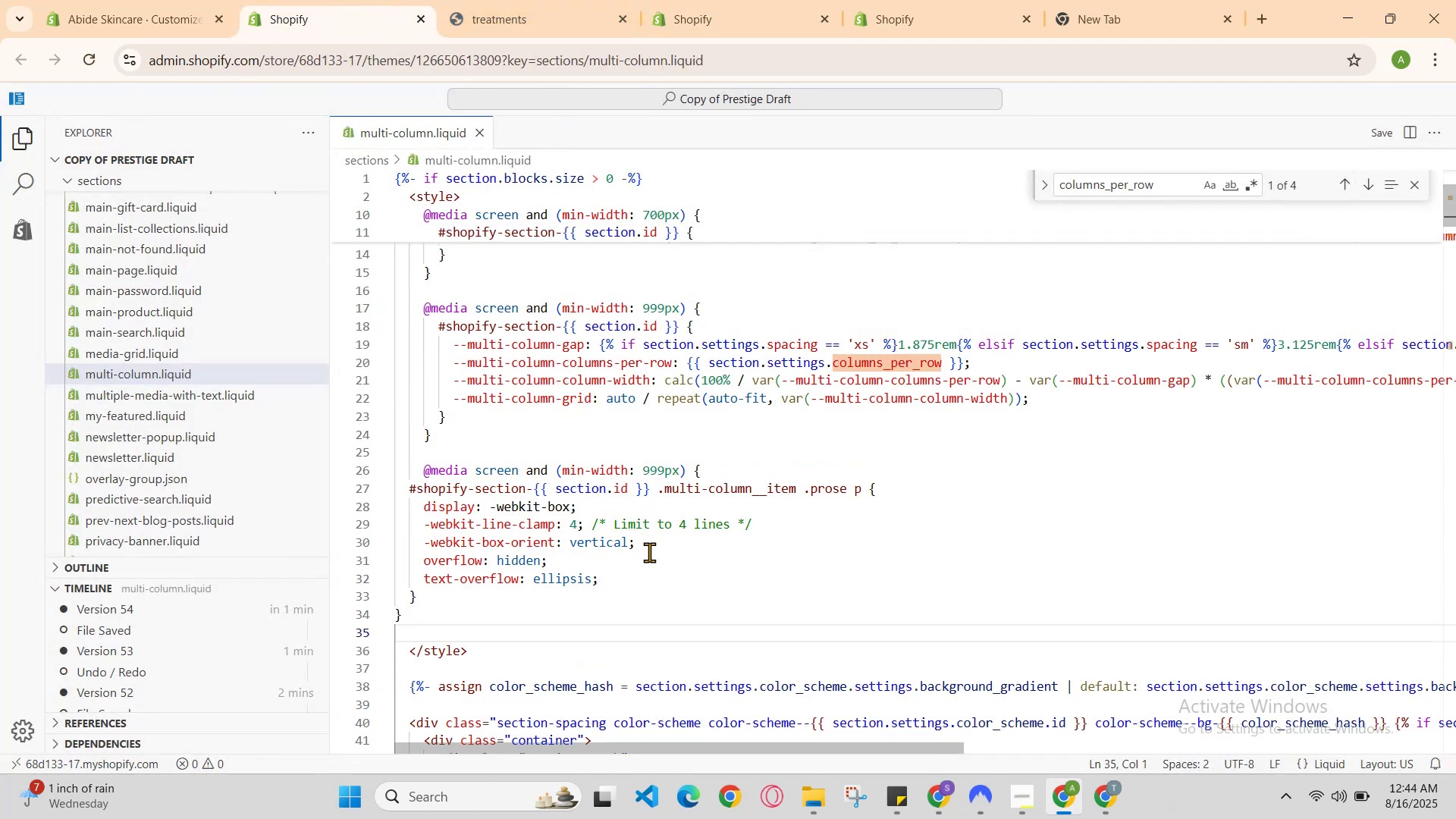 
left_click_drag(start_coordinate=[643, 583], to_coordinate=[427, 560])
 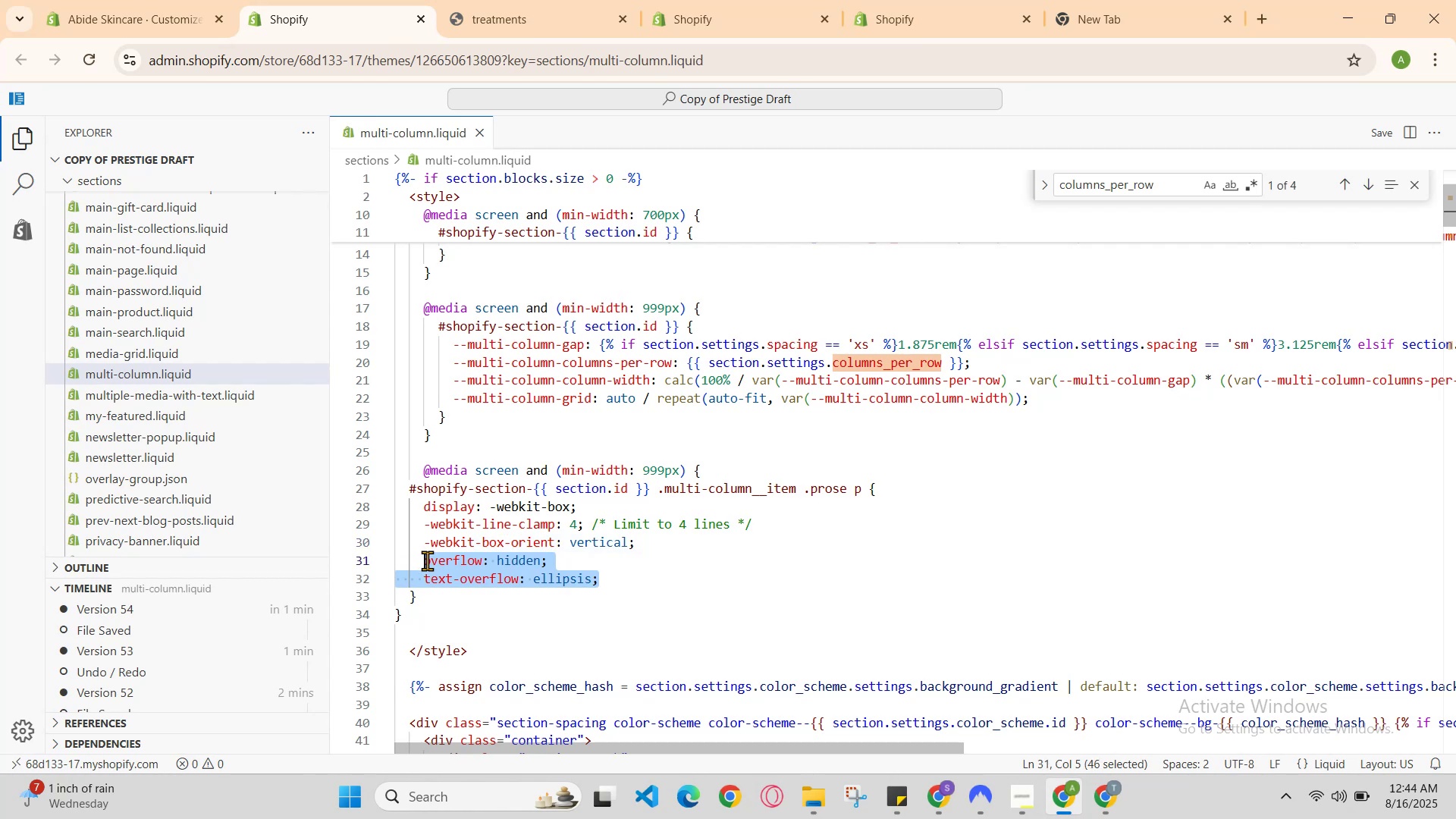 
key(Backspace)
 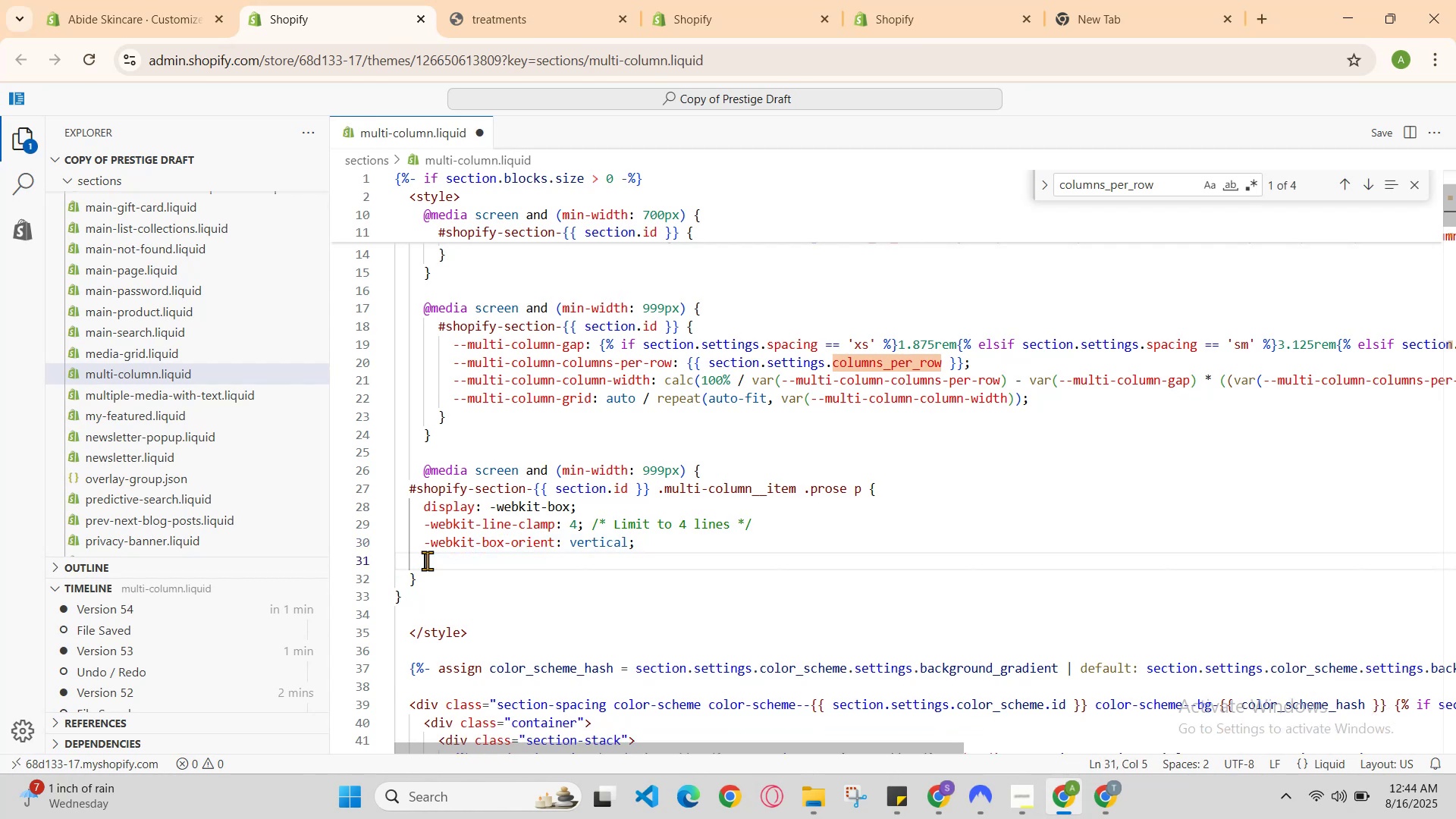 
hold_key(key=ControlLeft, duration=0.59)
 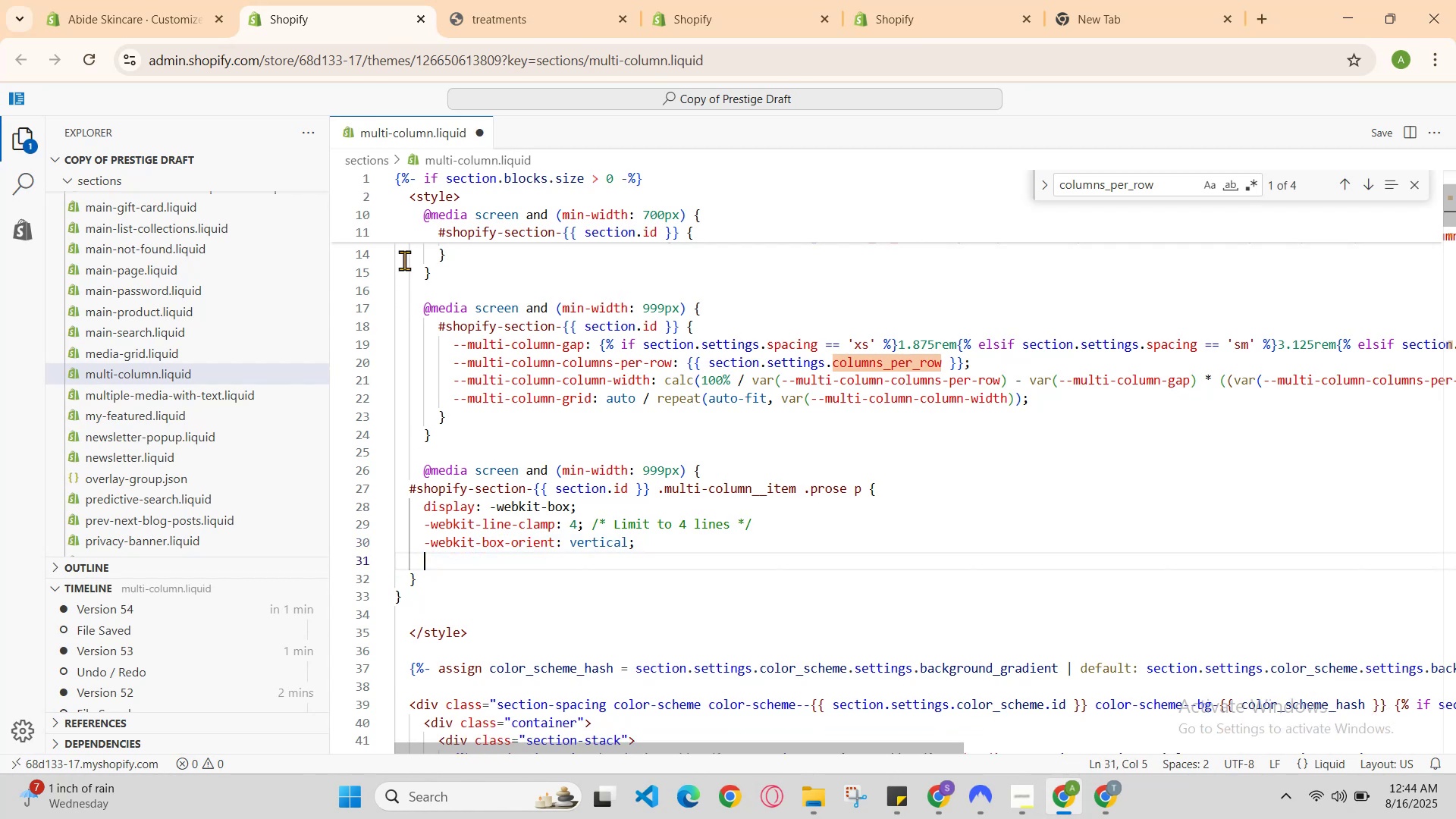 
hold_key(key=S, duration=0.36)
 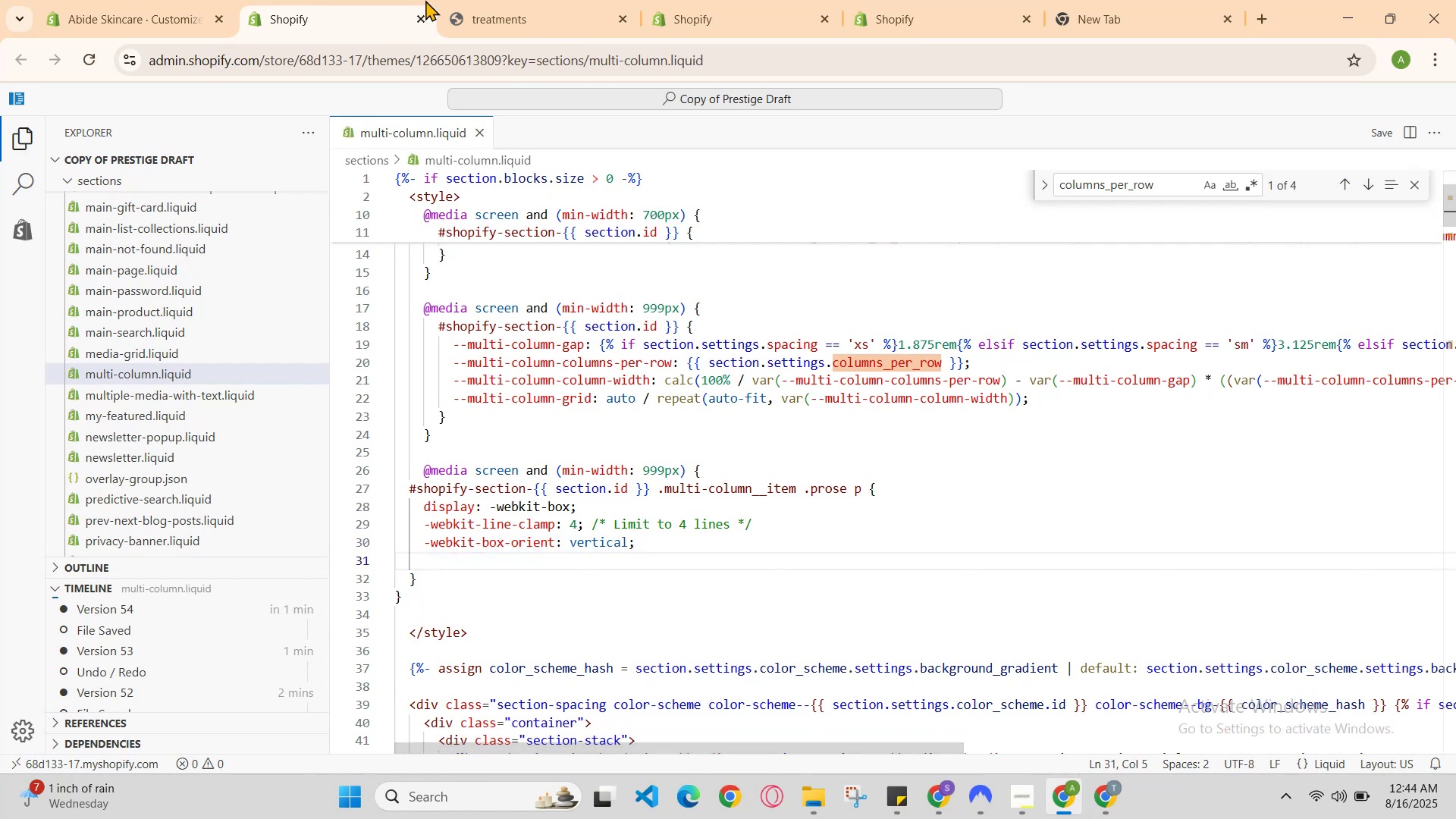 
left_click([472, 0])
 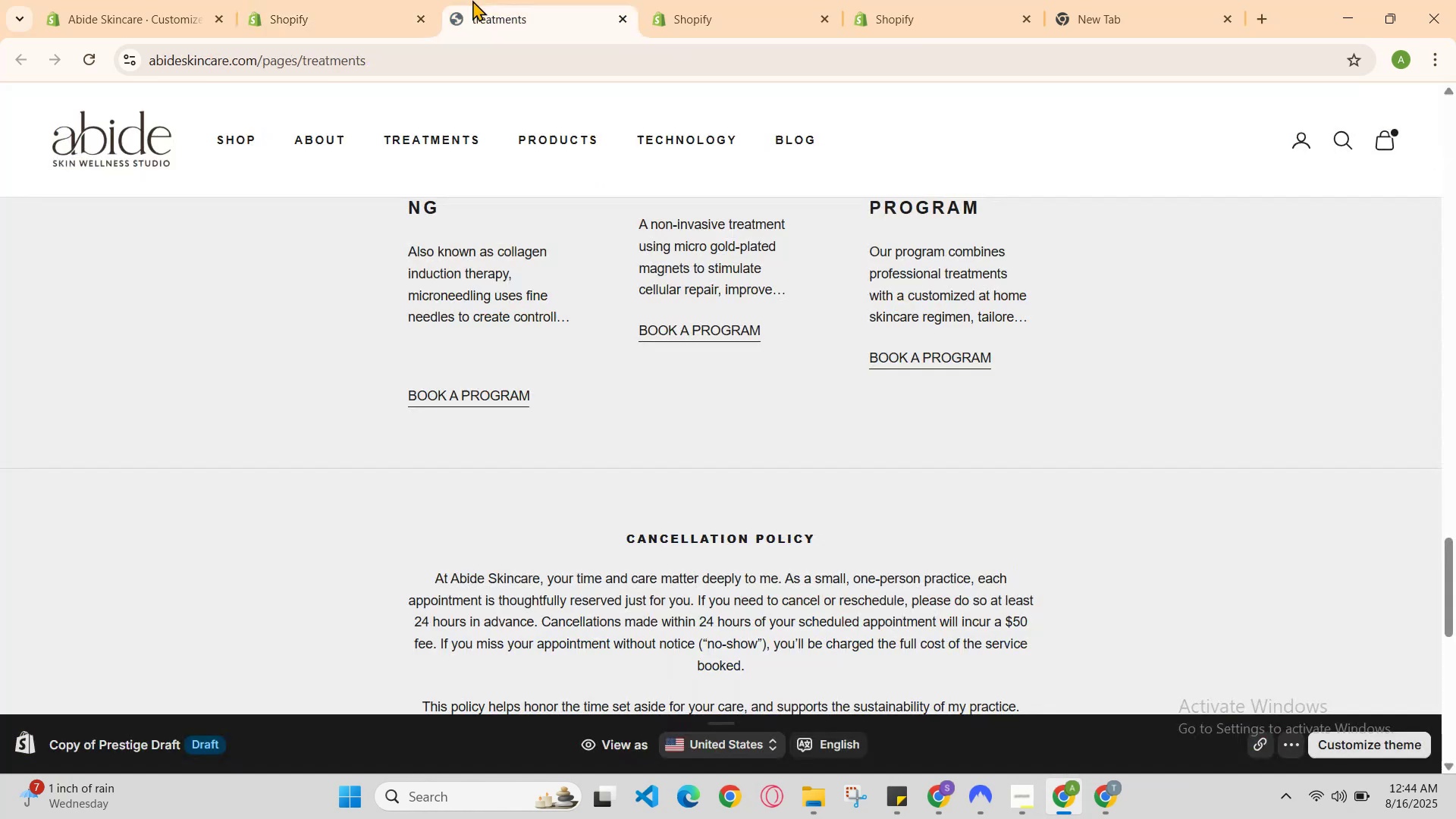 
key(Control+R)
 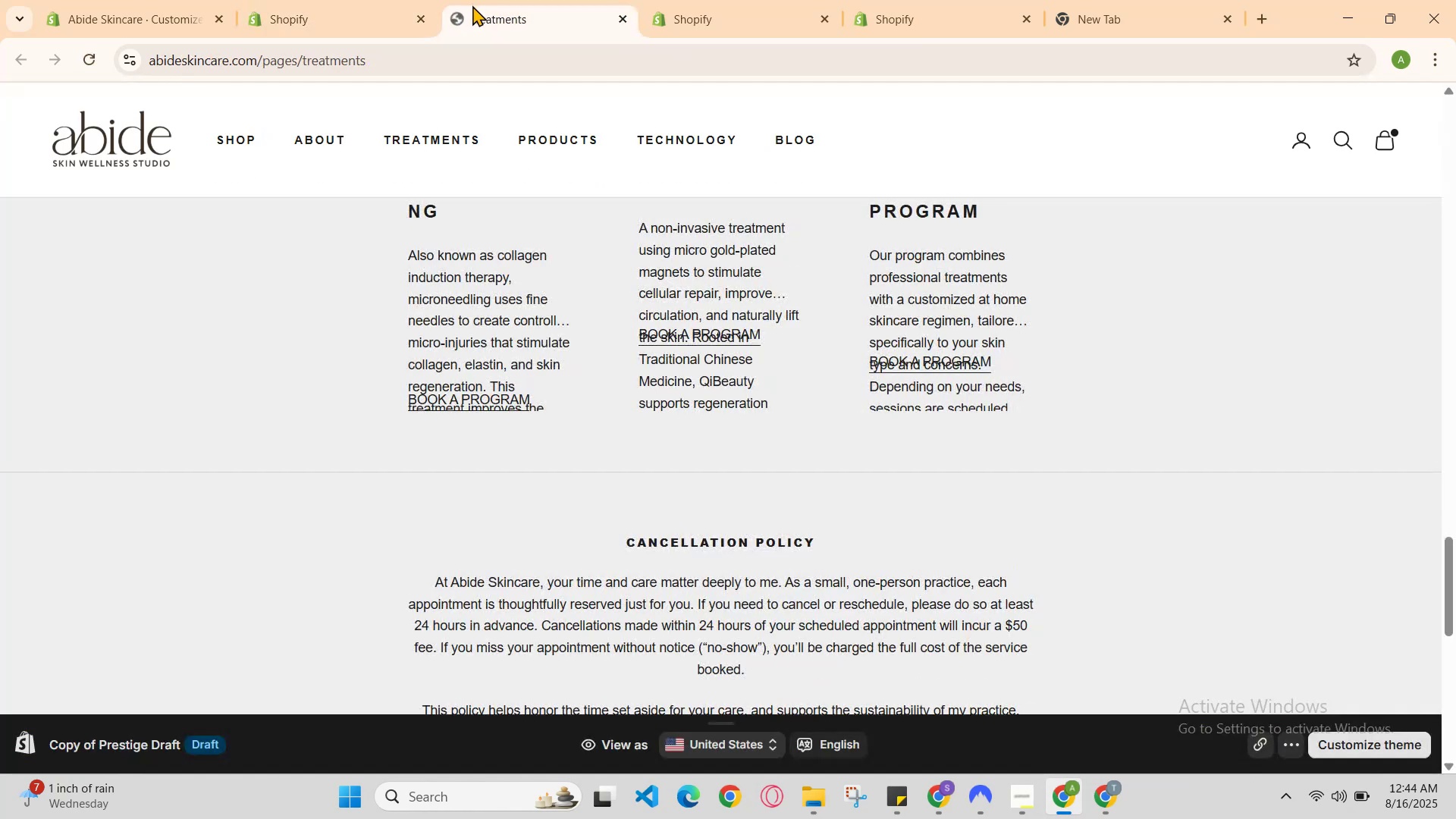 
scroll: coordinate [488, 175], scroll_direction: up, amount: 1.0
 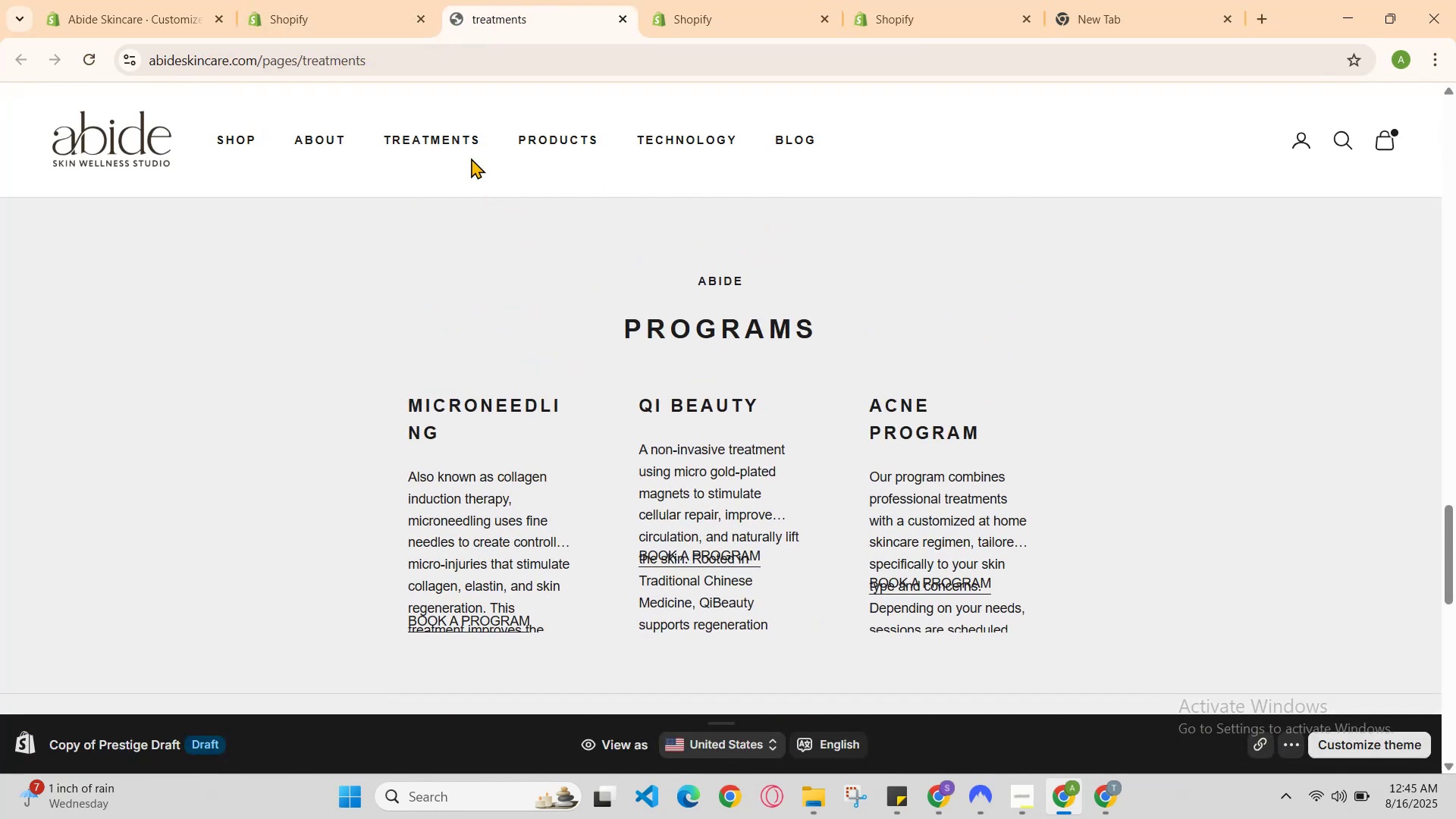 
left_click([375, 0])
 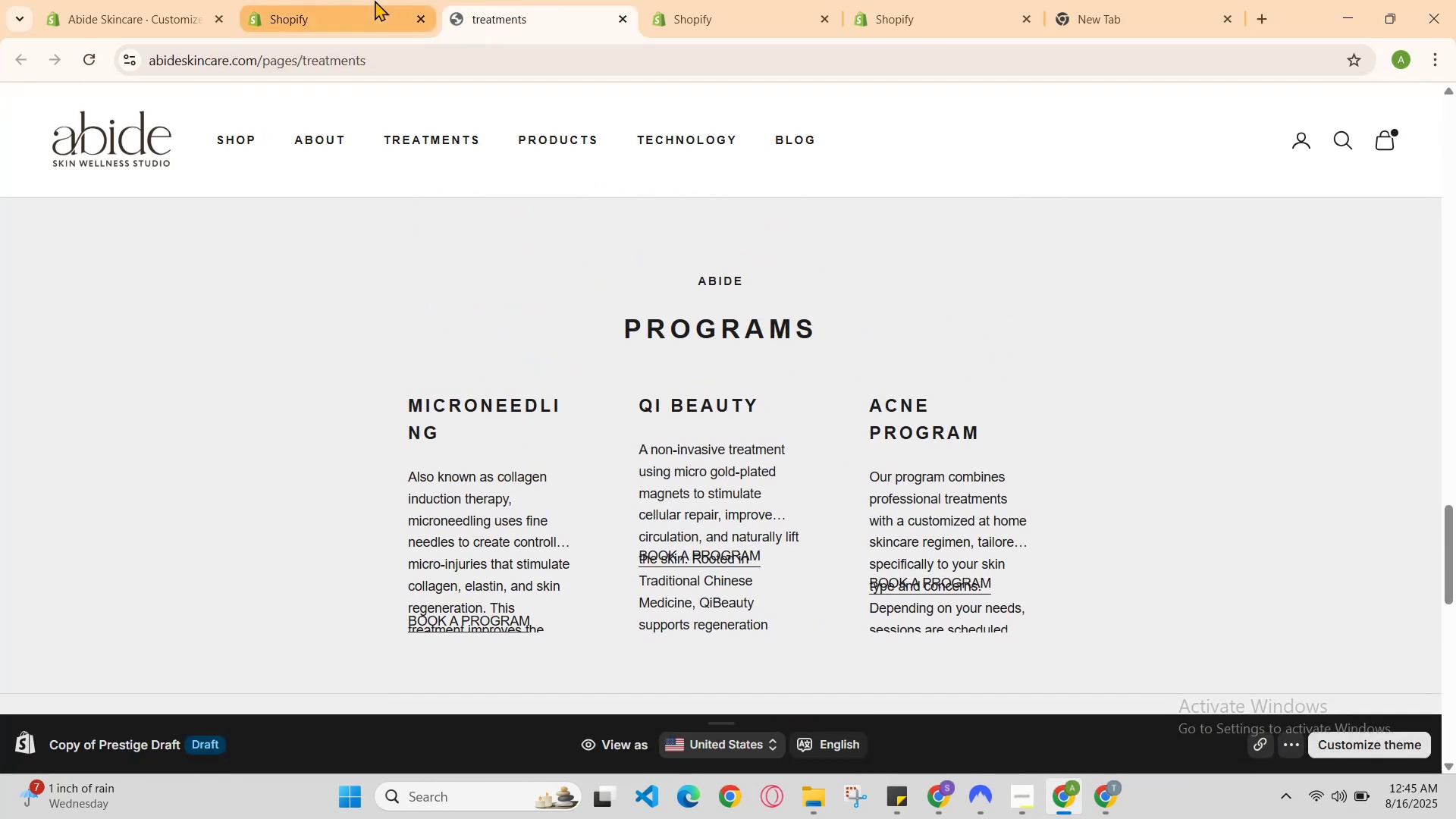 
key(Control+Z)
 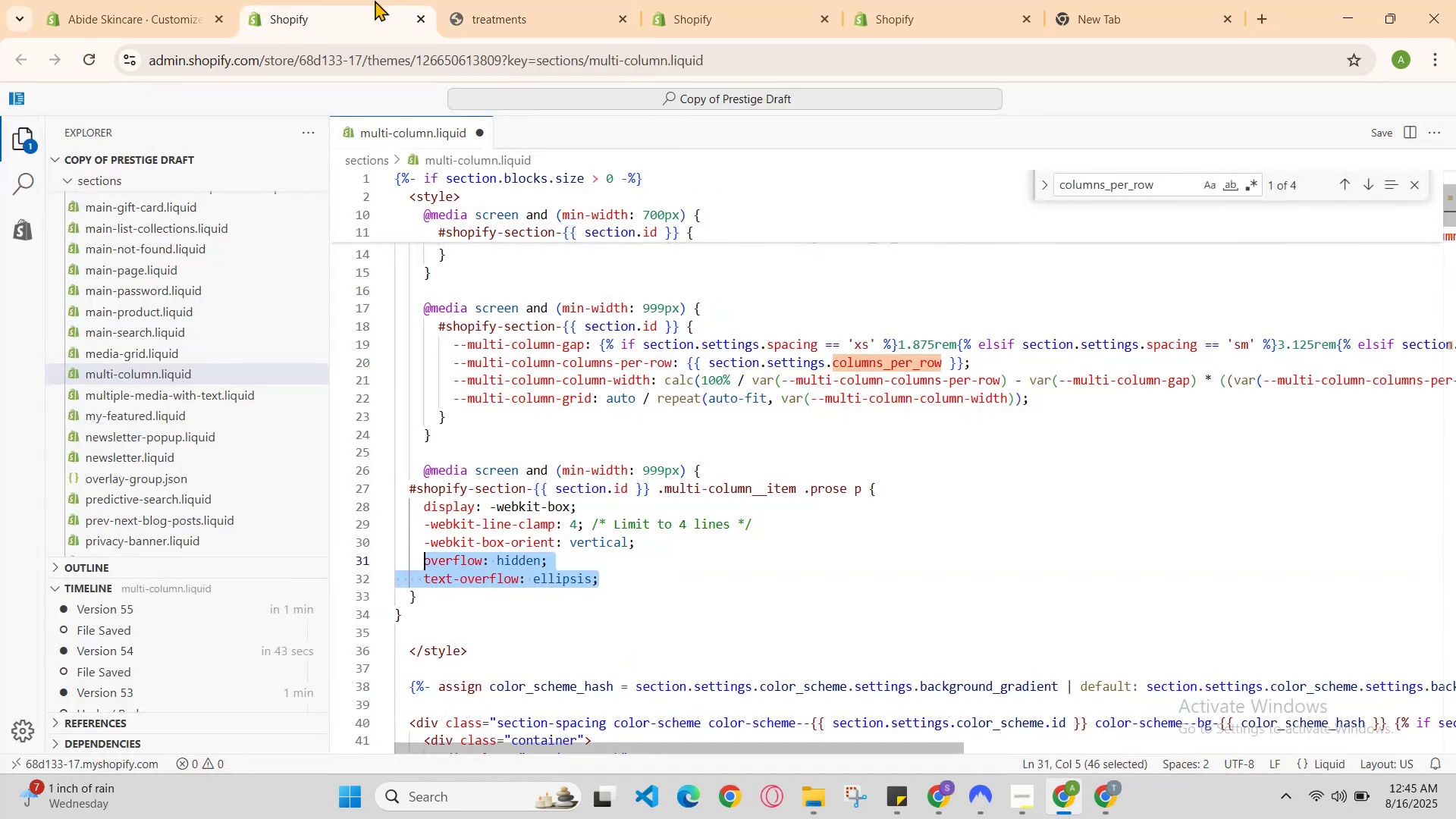 
hold_key(key=ControlLeft, duration=0.46)
 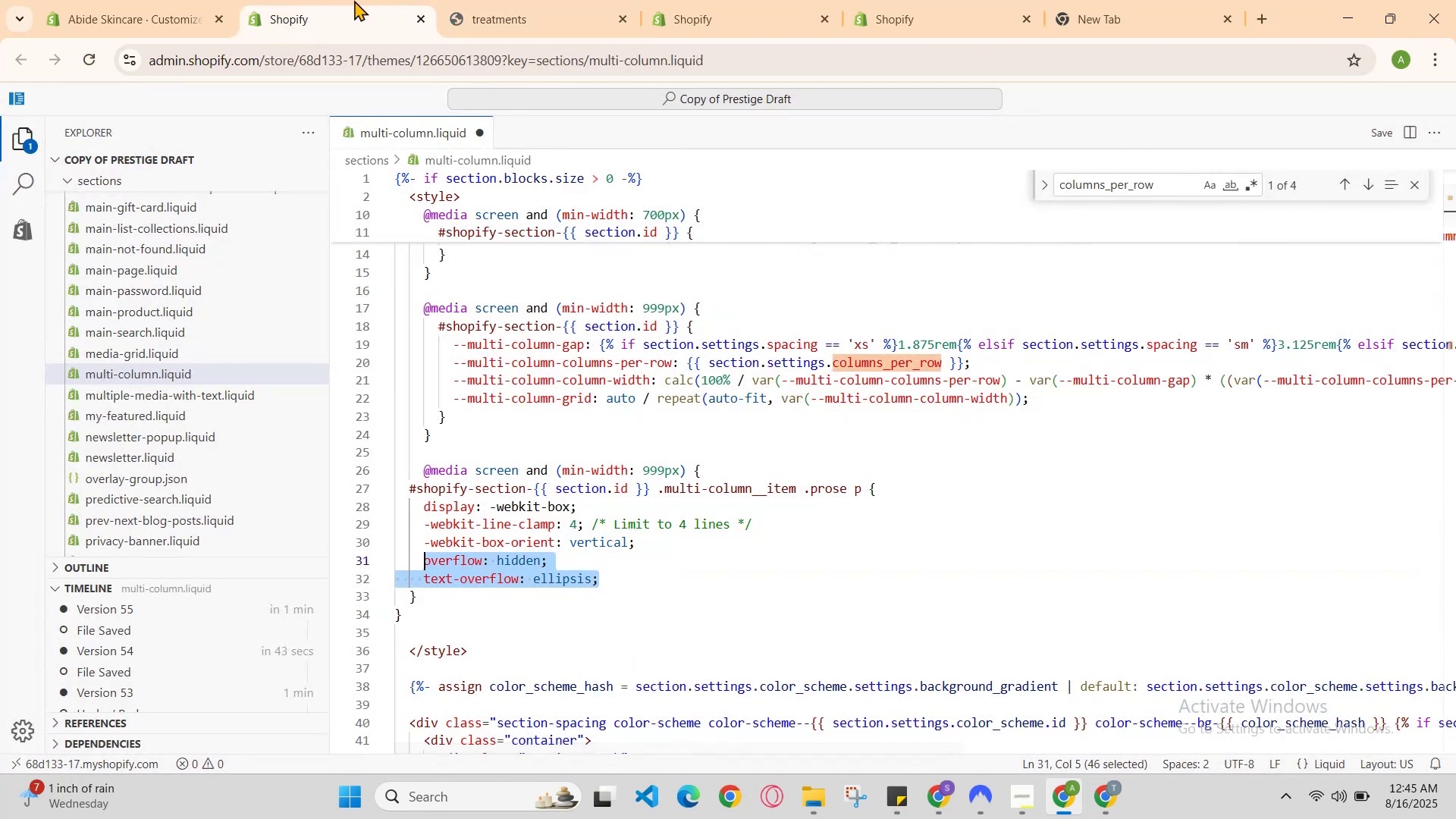 
hold_key(key=S, duration=0.33)
 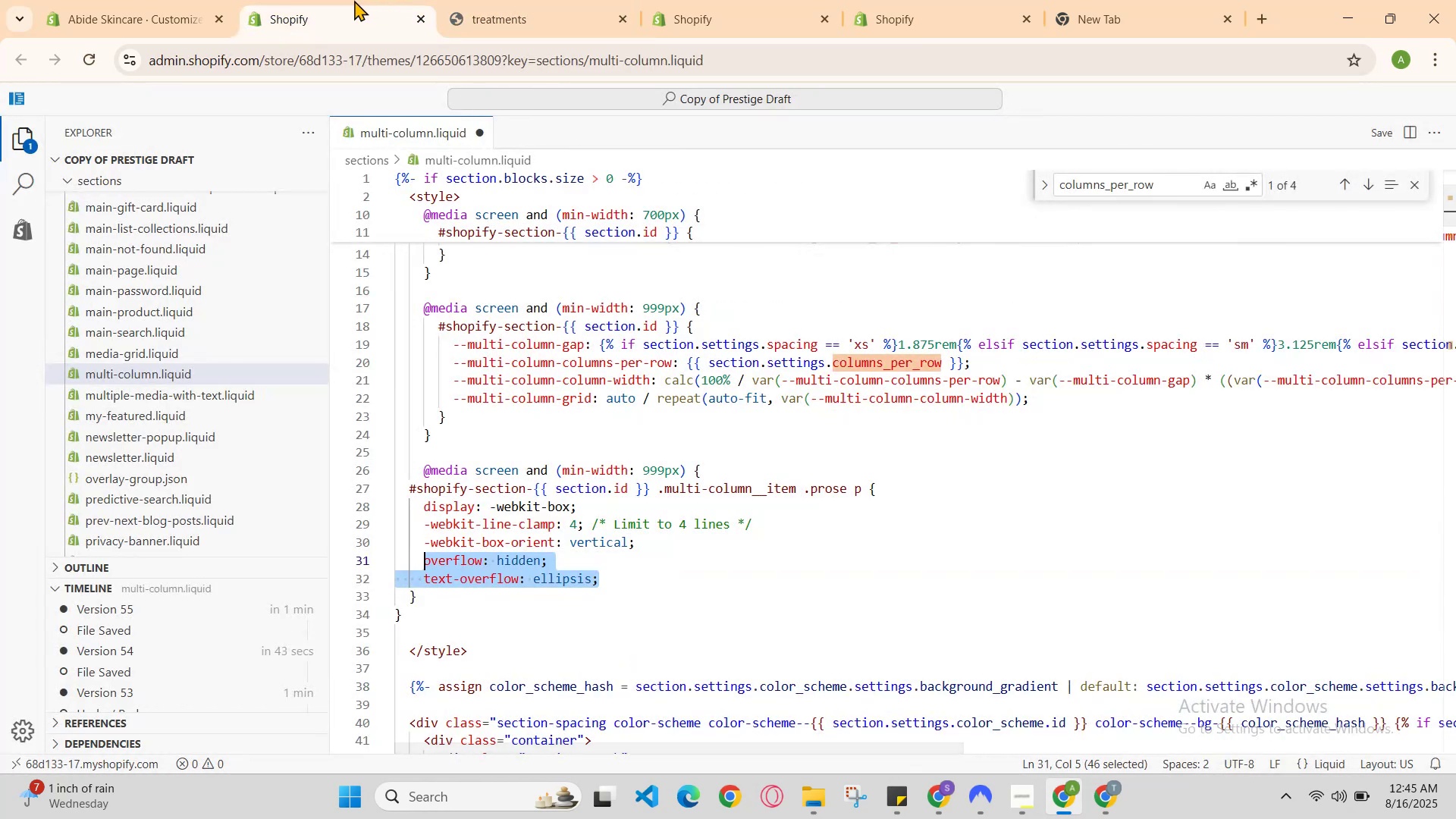 
left_click([354, 0])
 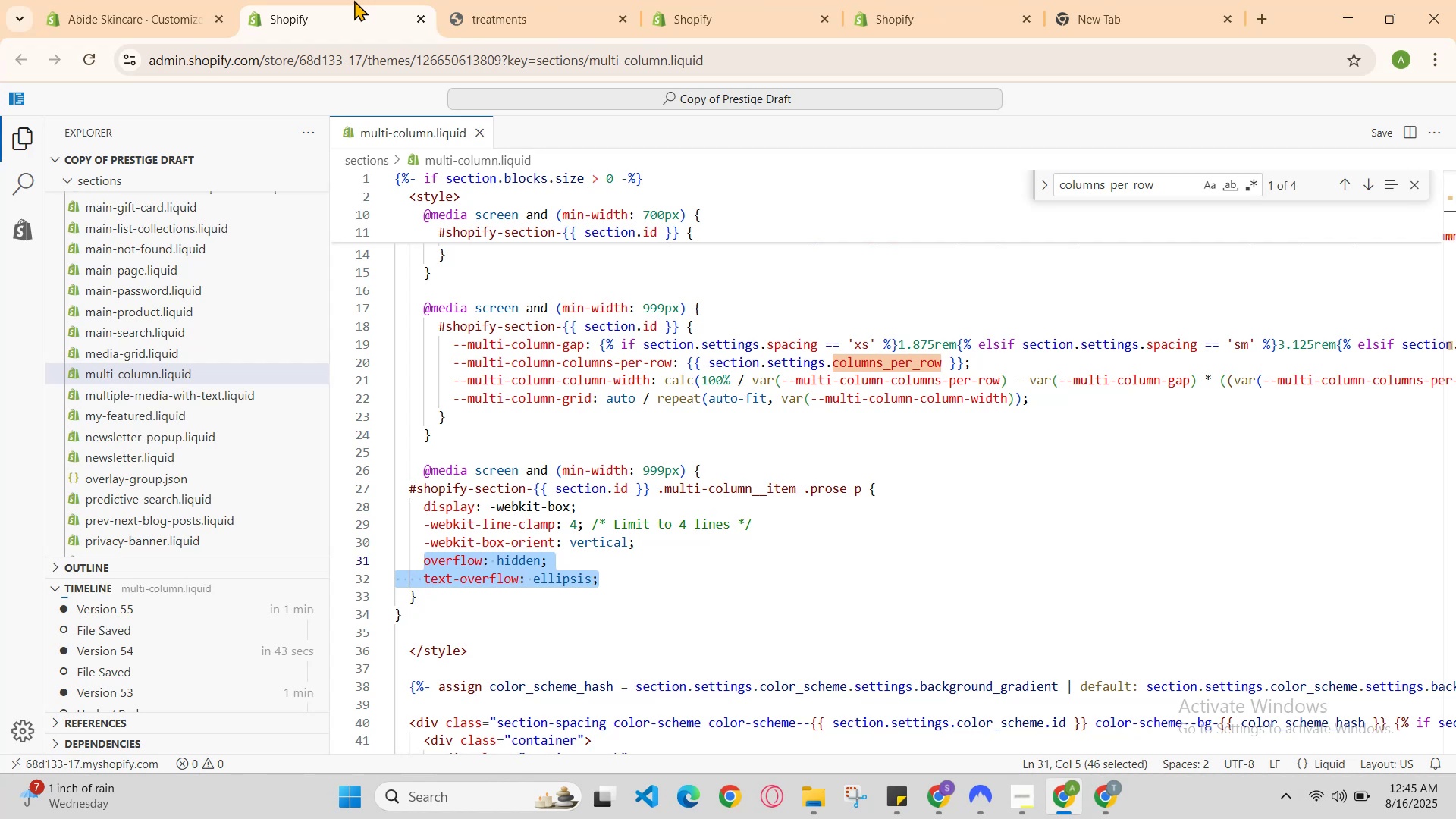 
left_click([362, 4])
 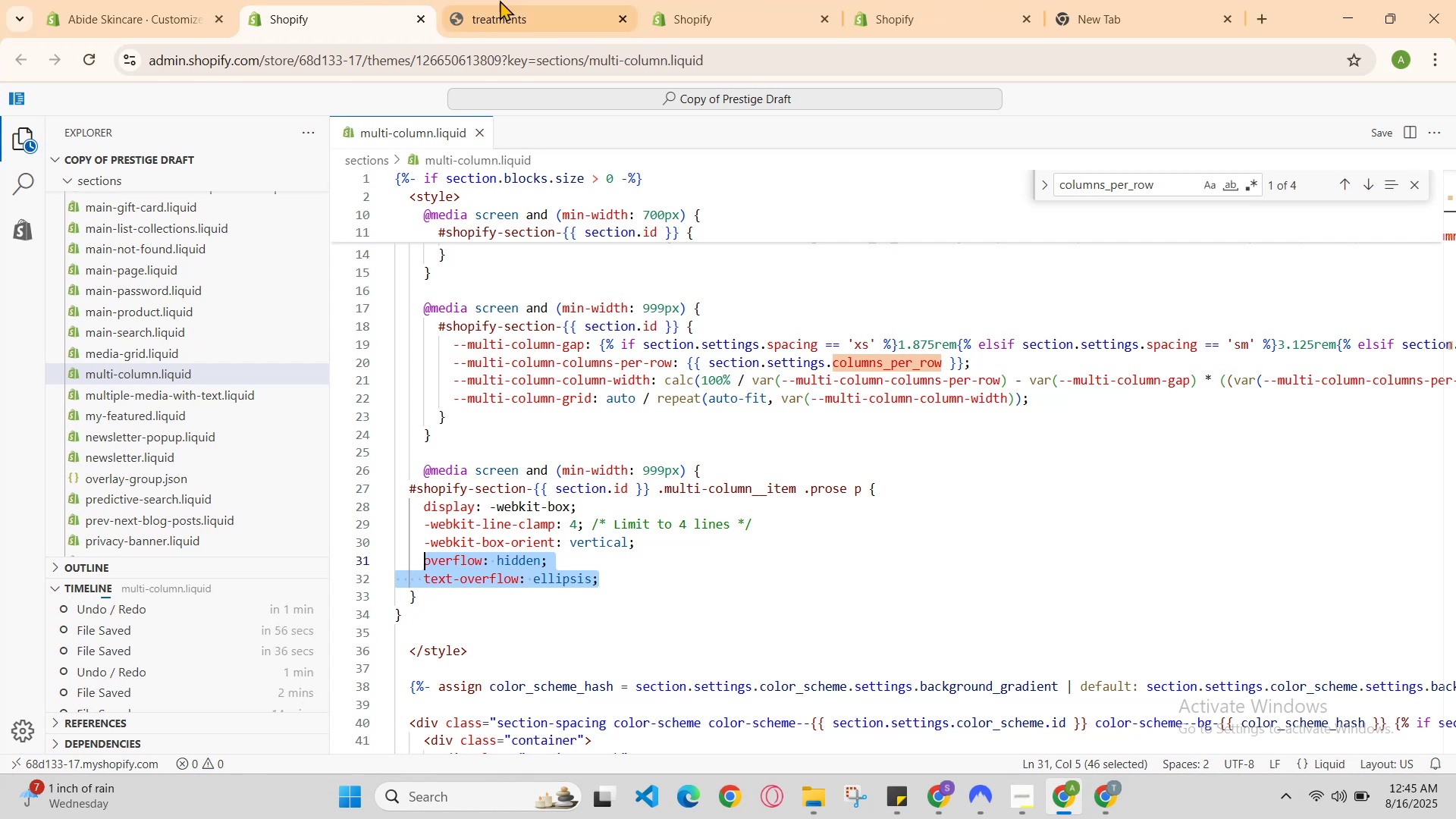 
left_click([516, 0])
 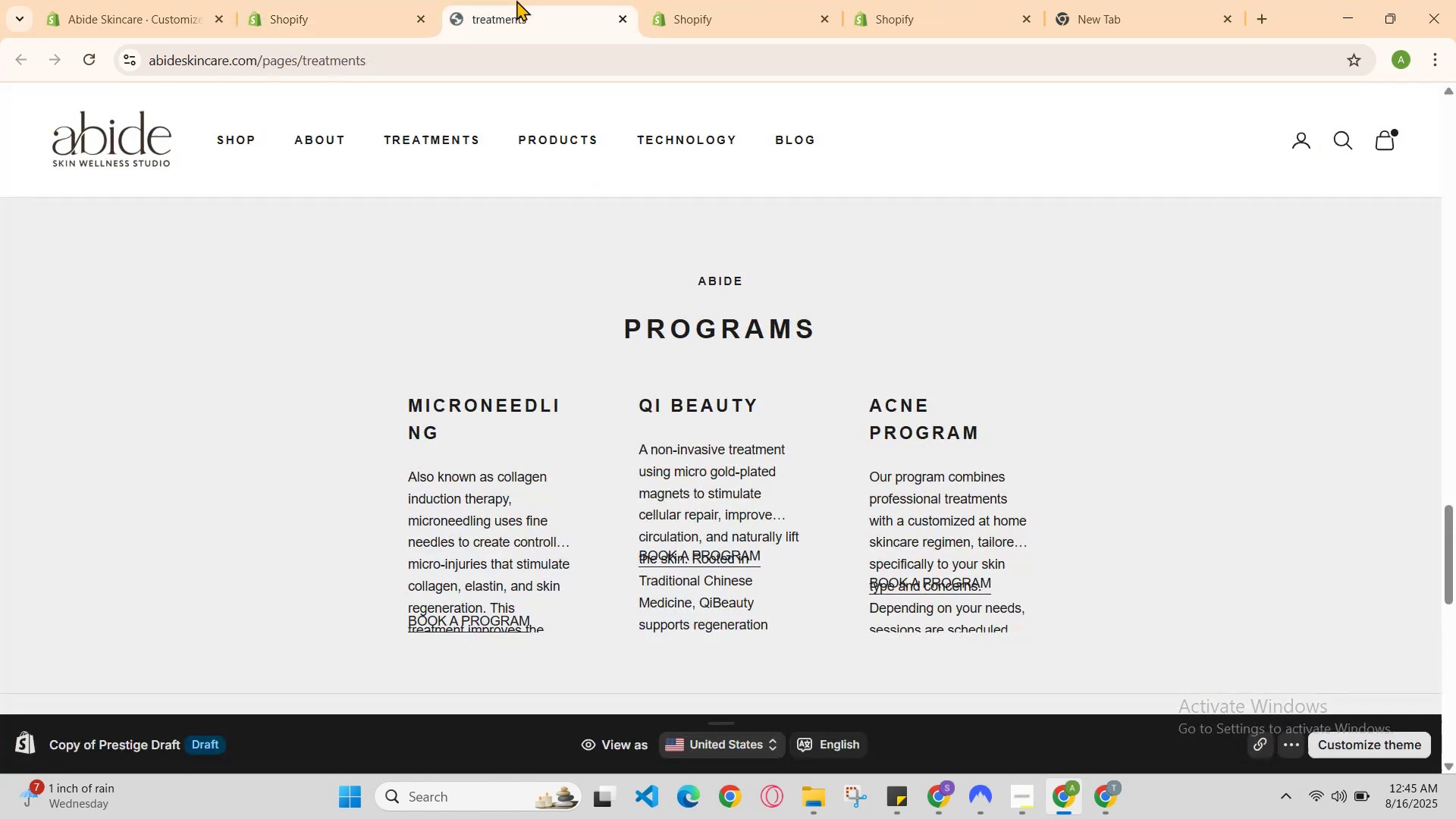 
key(Control+R)
 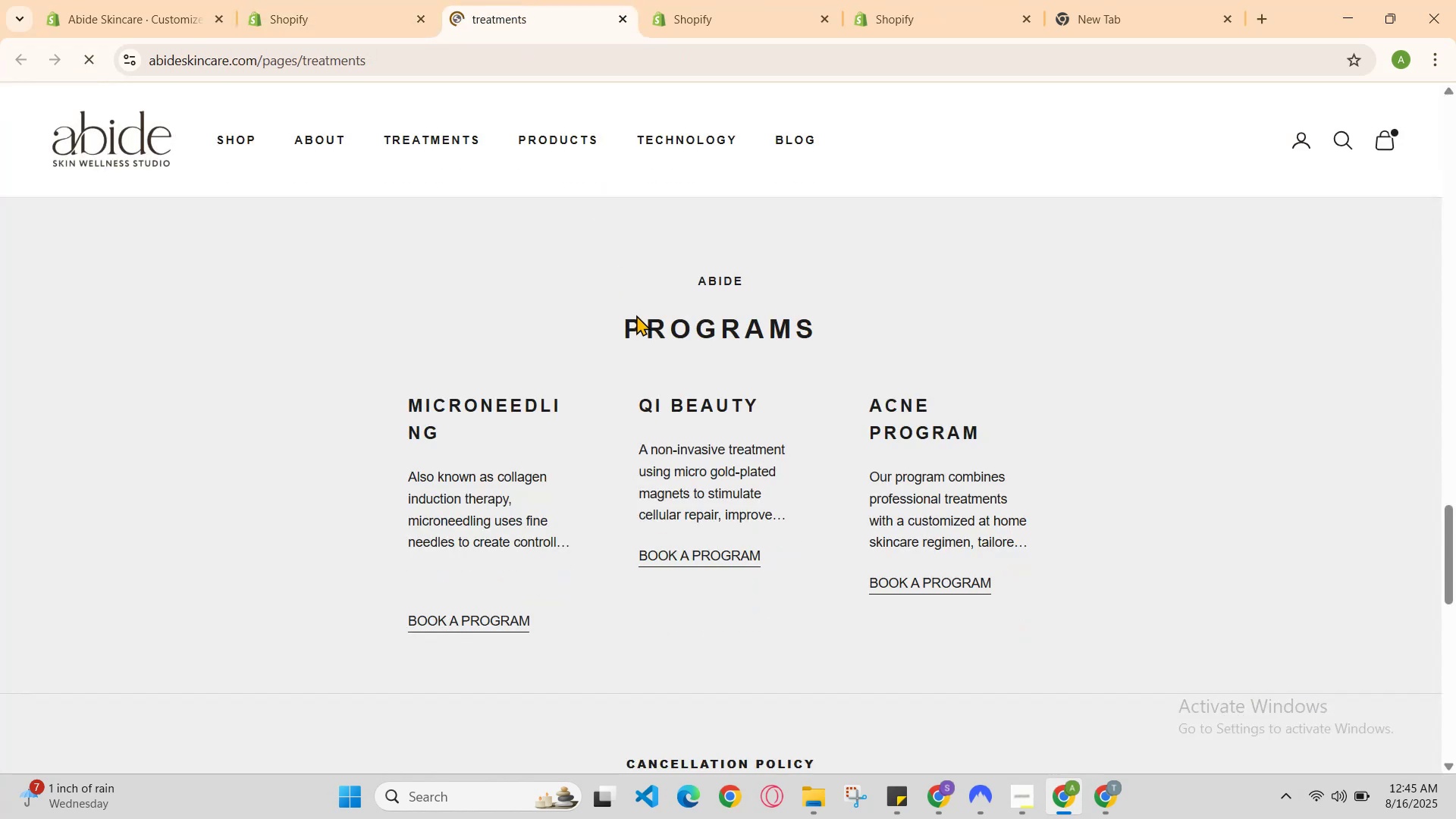 
scroll: coordinate [610, 334], scroll_direction: none, amount: 0.0
 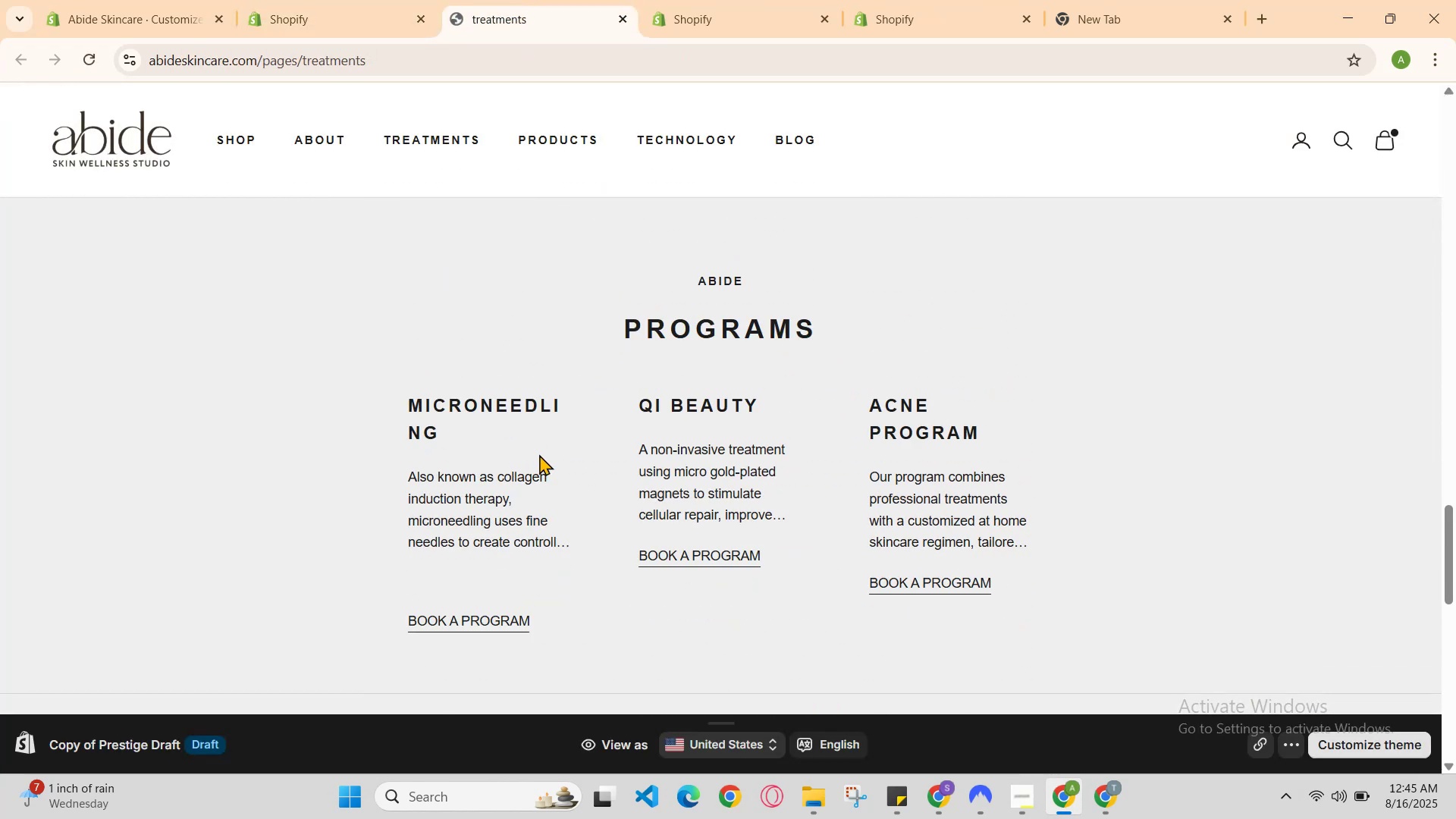 
left_click([563, 0])
 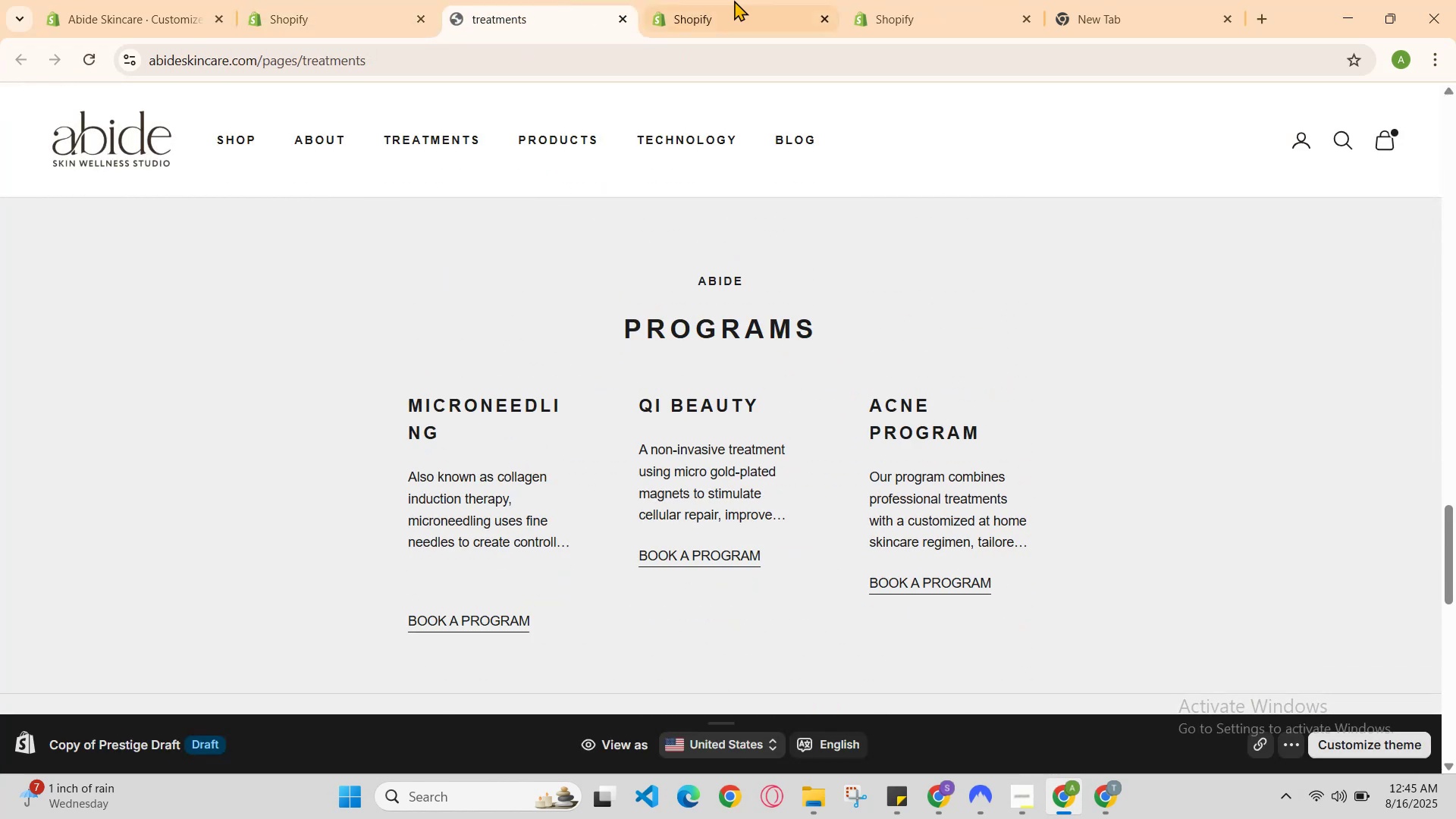 
left_click([737, 0])
 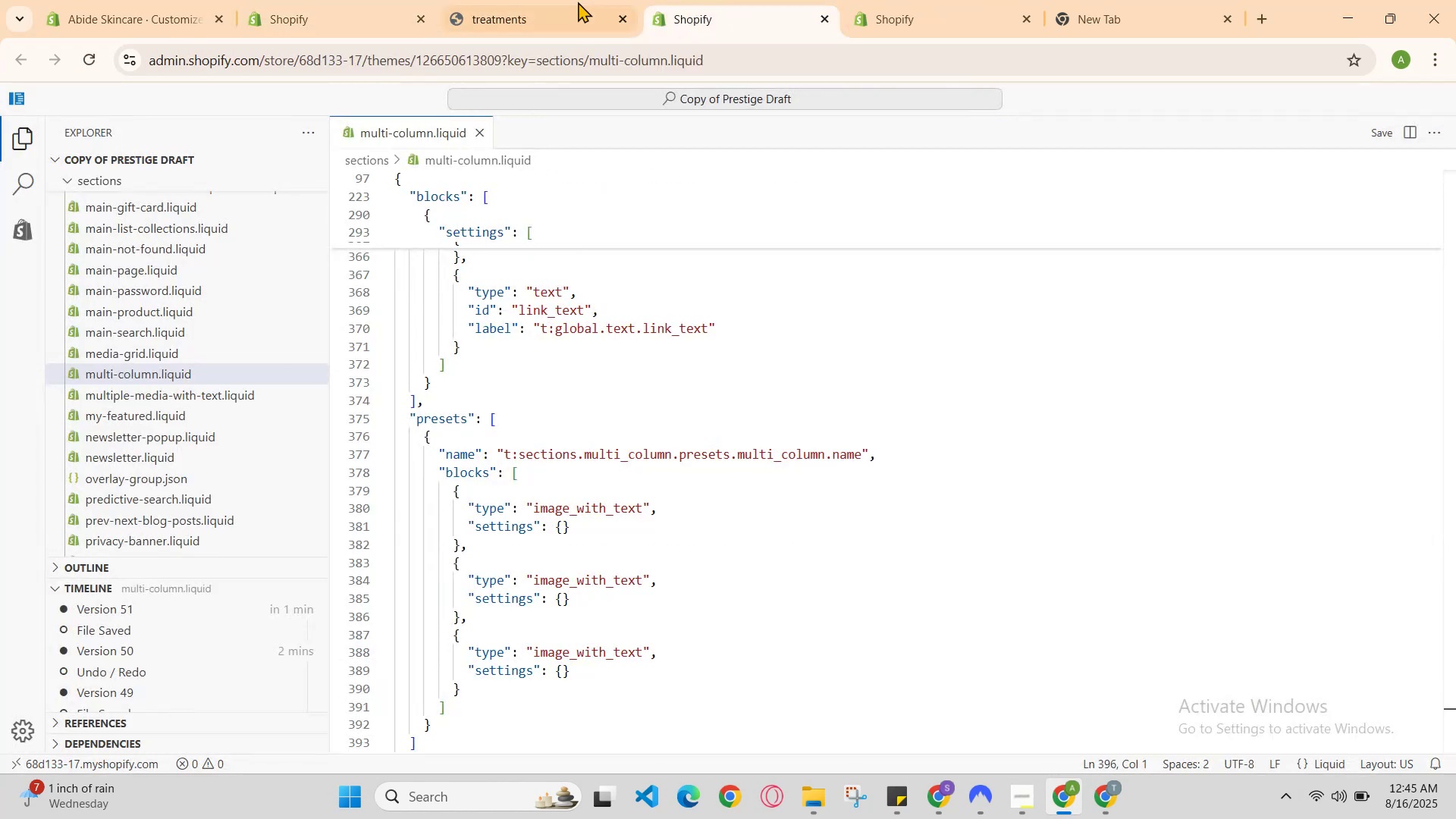 
left_click([490, 0])
 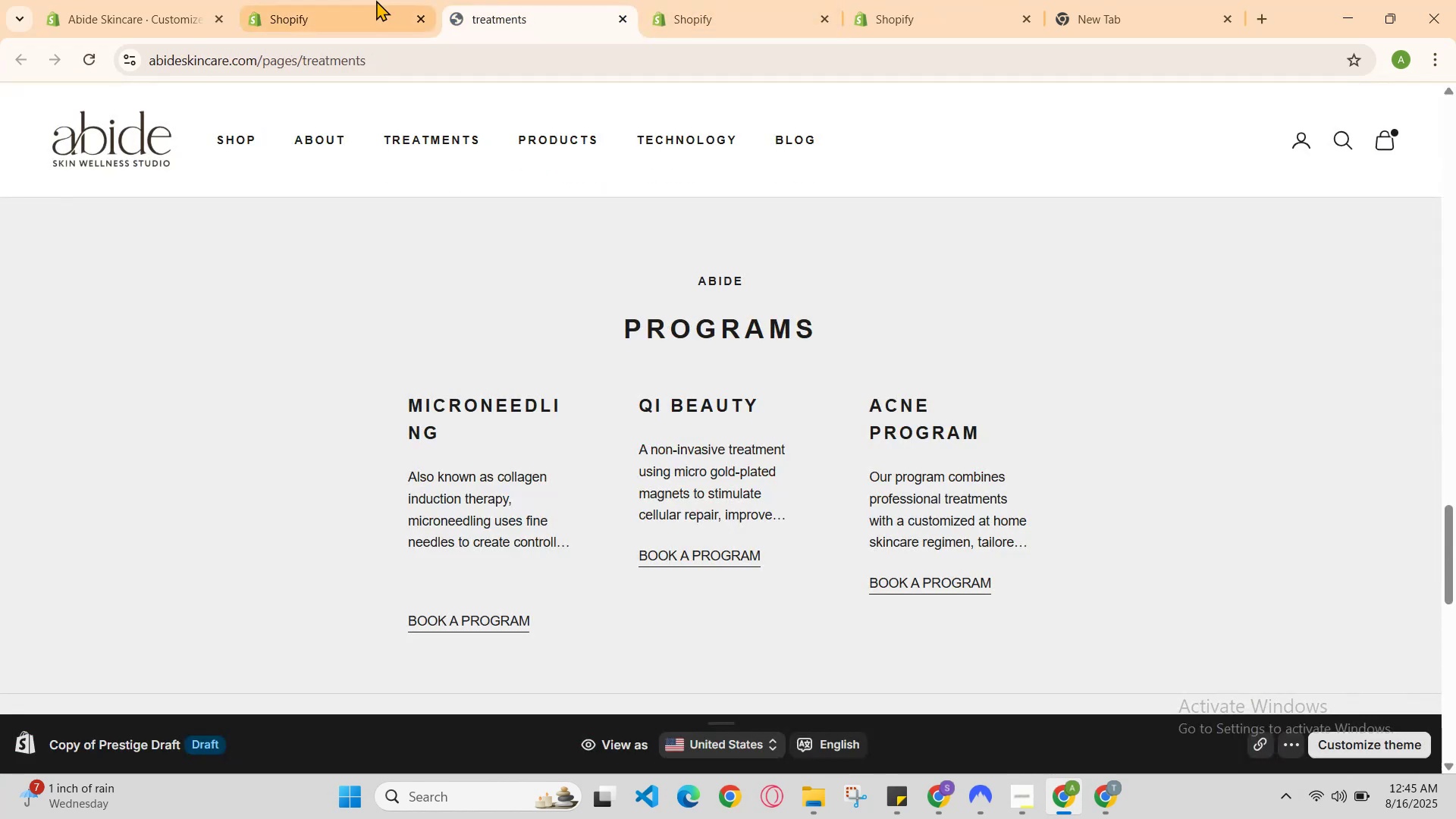 
left_click([356, 0])
 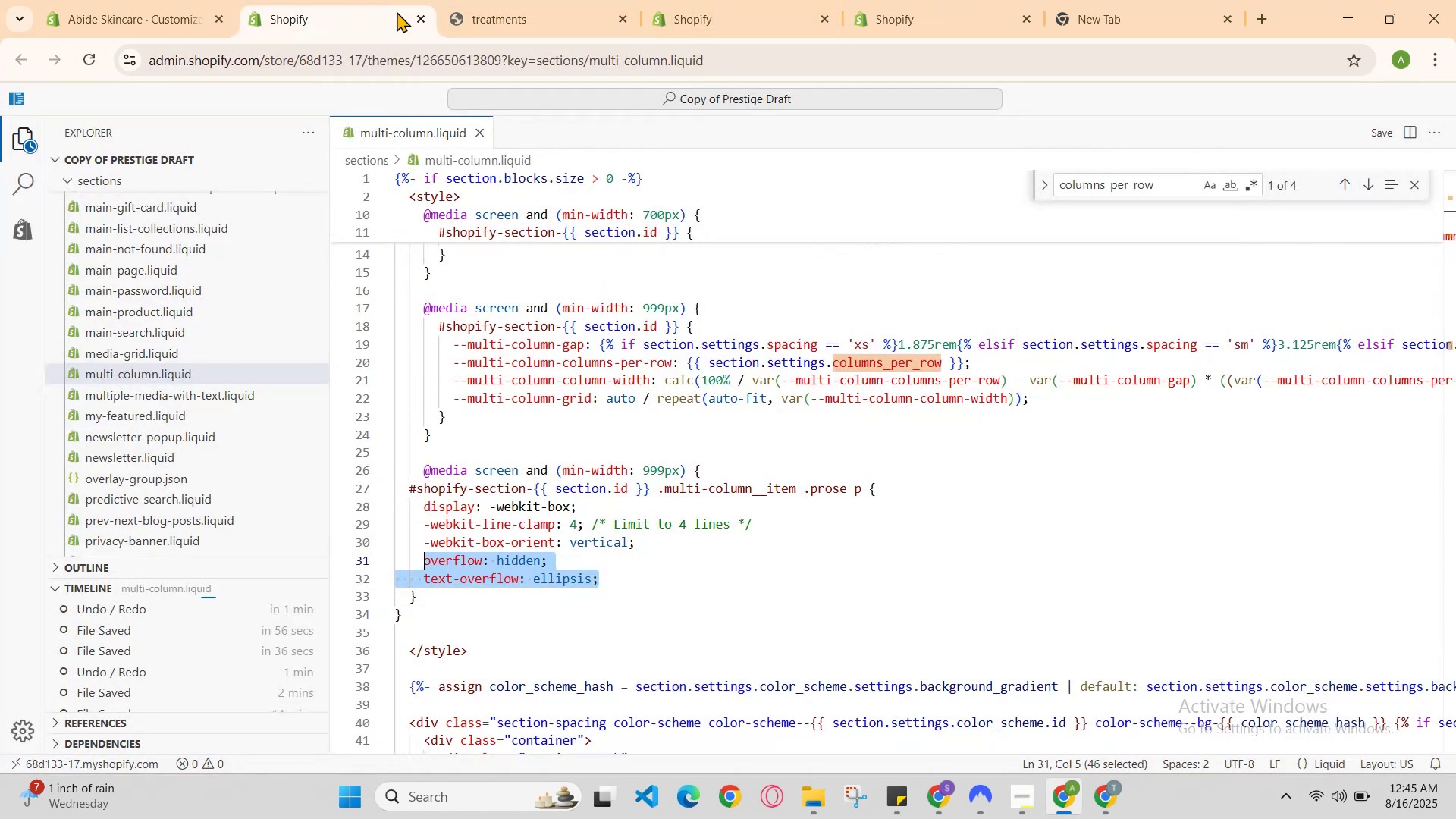 
key(Control+Z)
 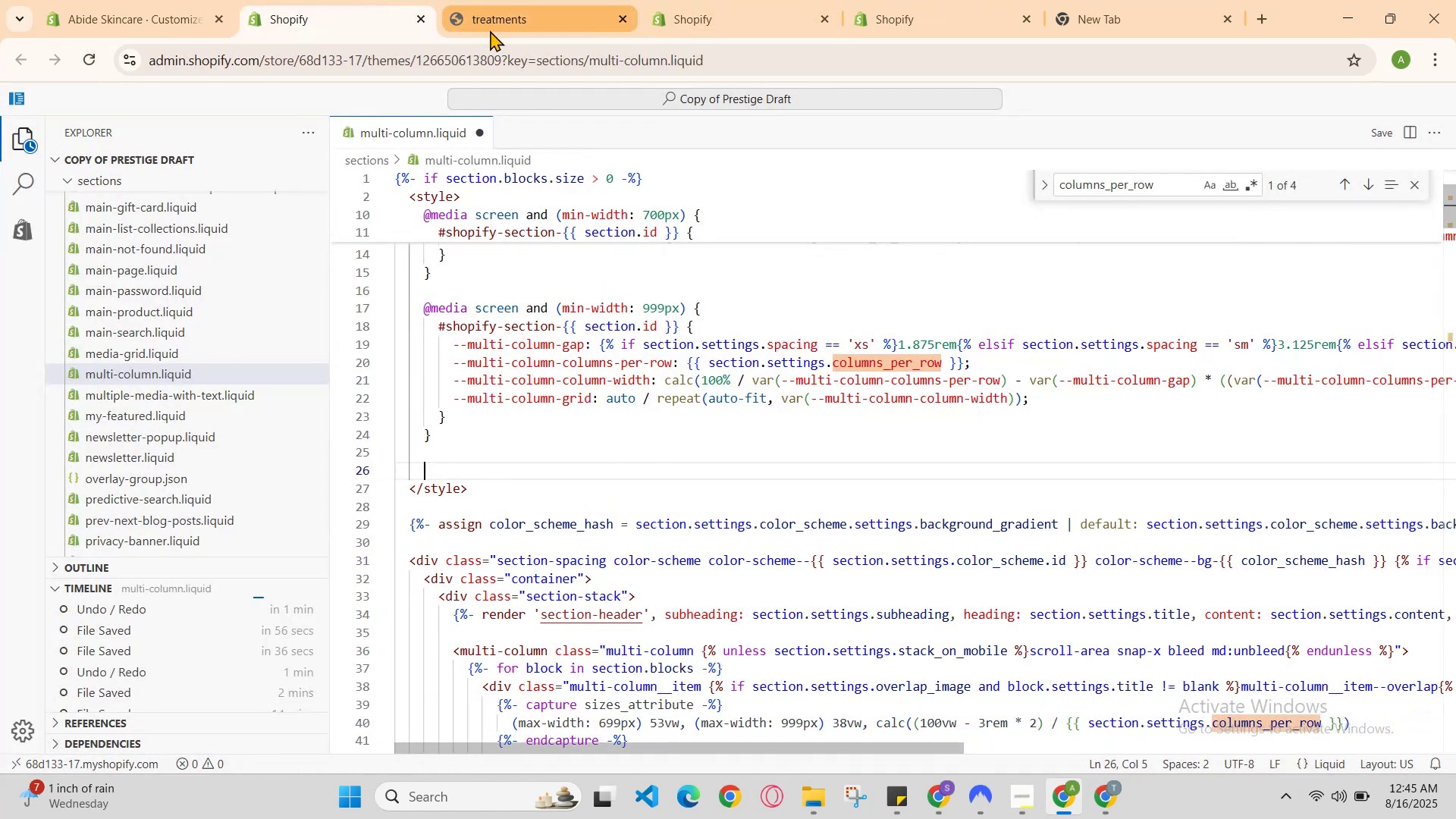 
hold_key(key=ControlLeft, duration=0.52)
 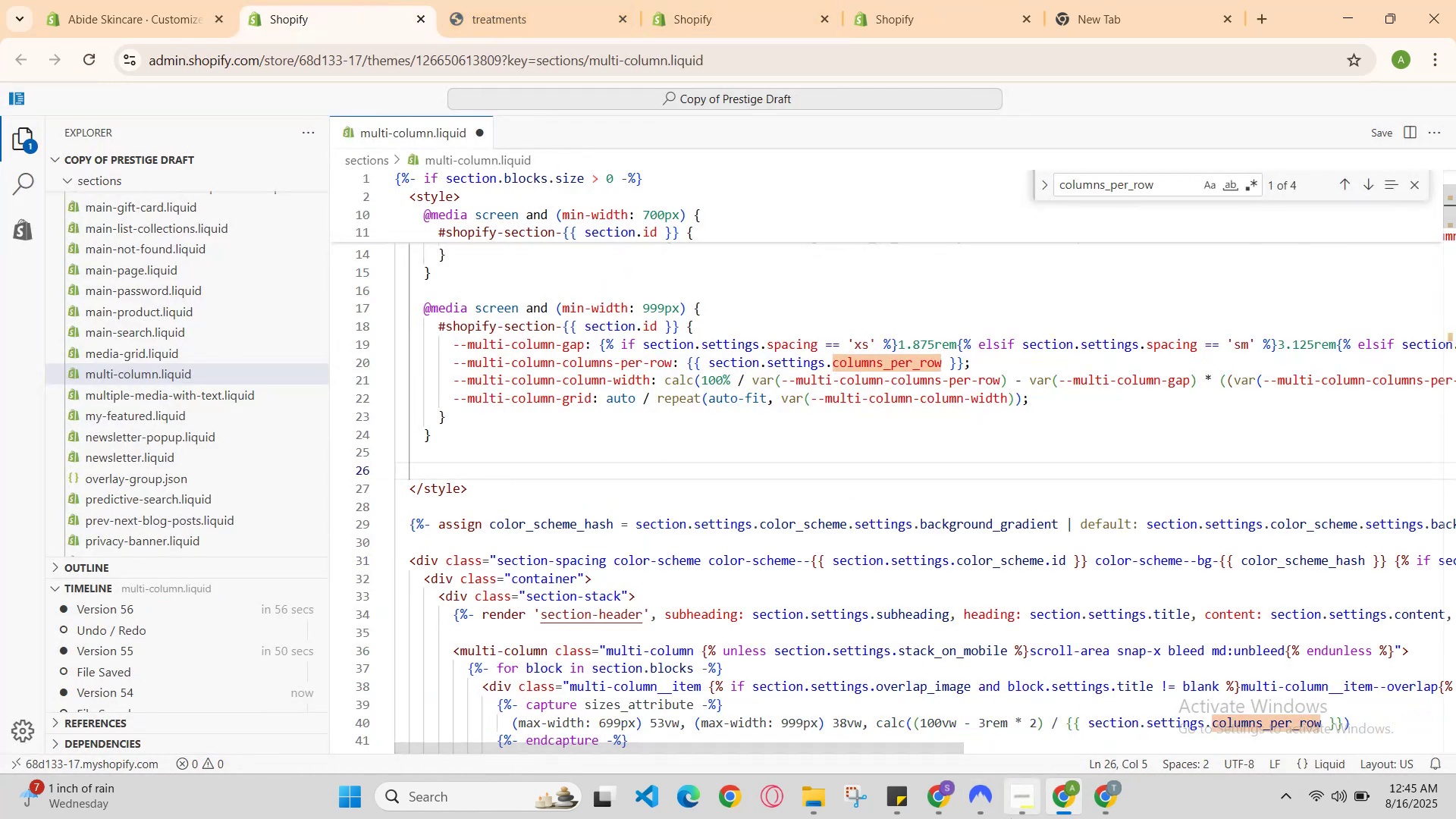 
hold_key(key=S, duration=0.33)
 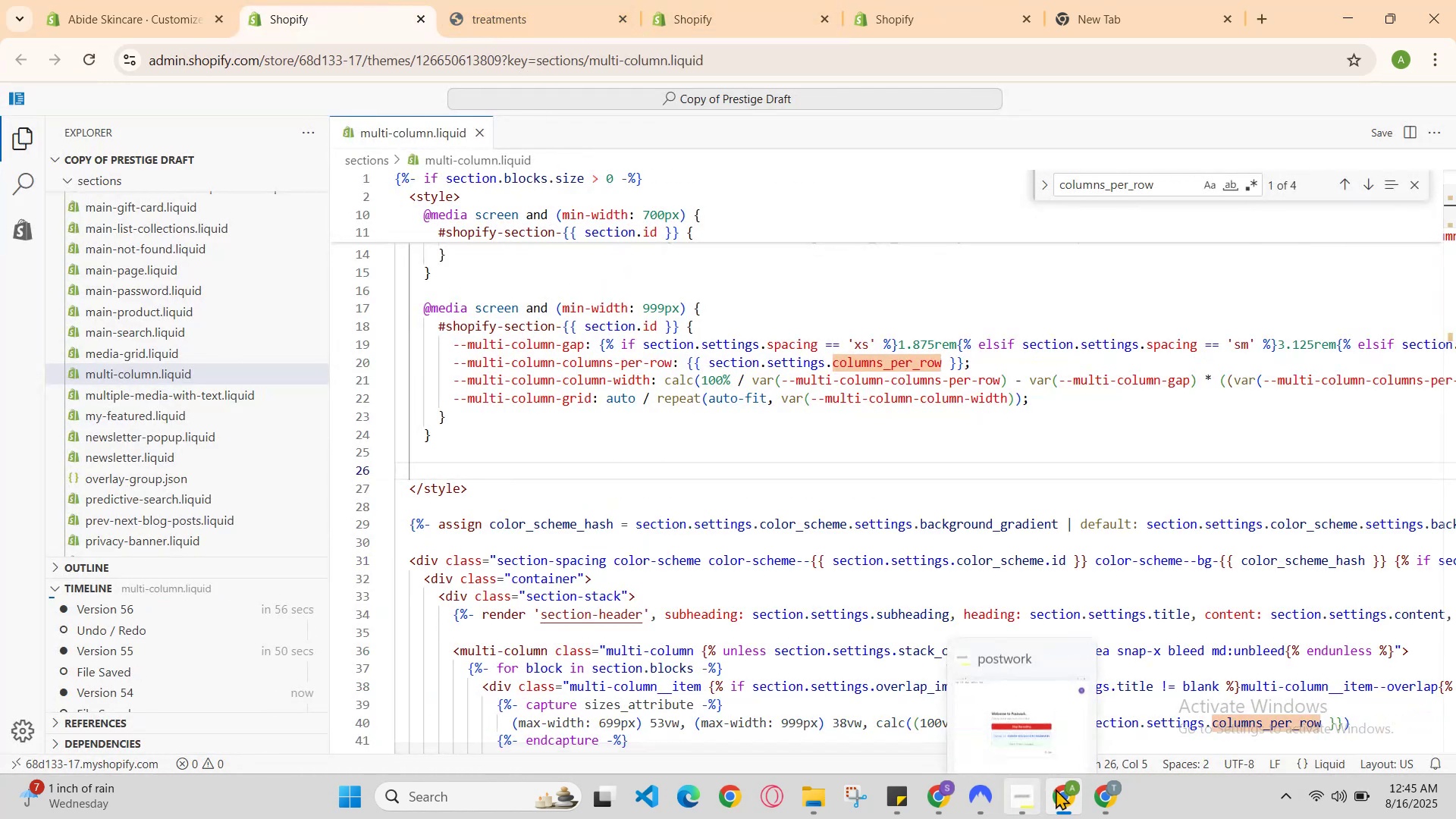 
left_click([1094, 792])
 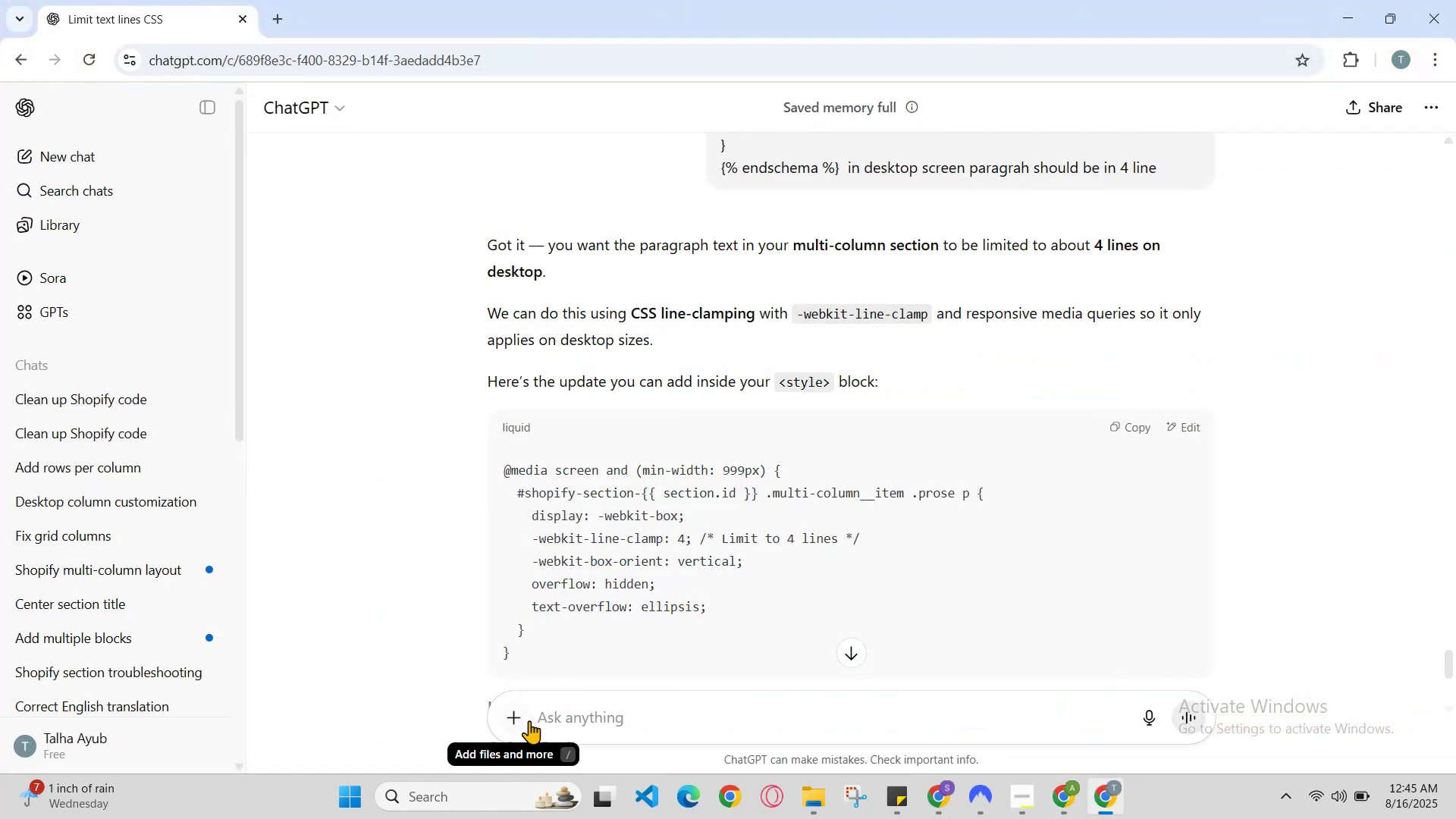 
left_click([519, 726])
 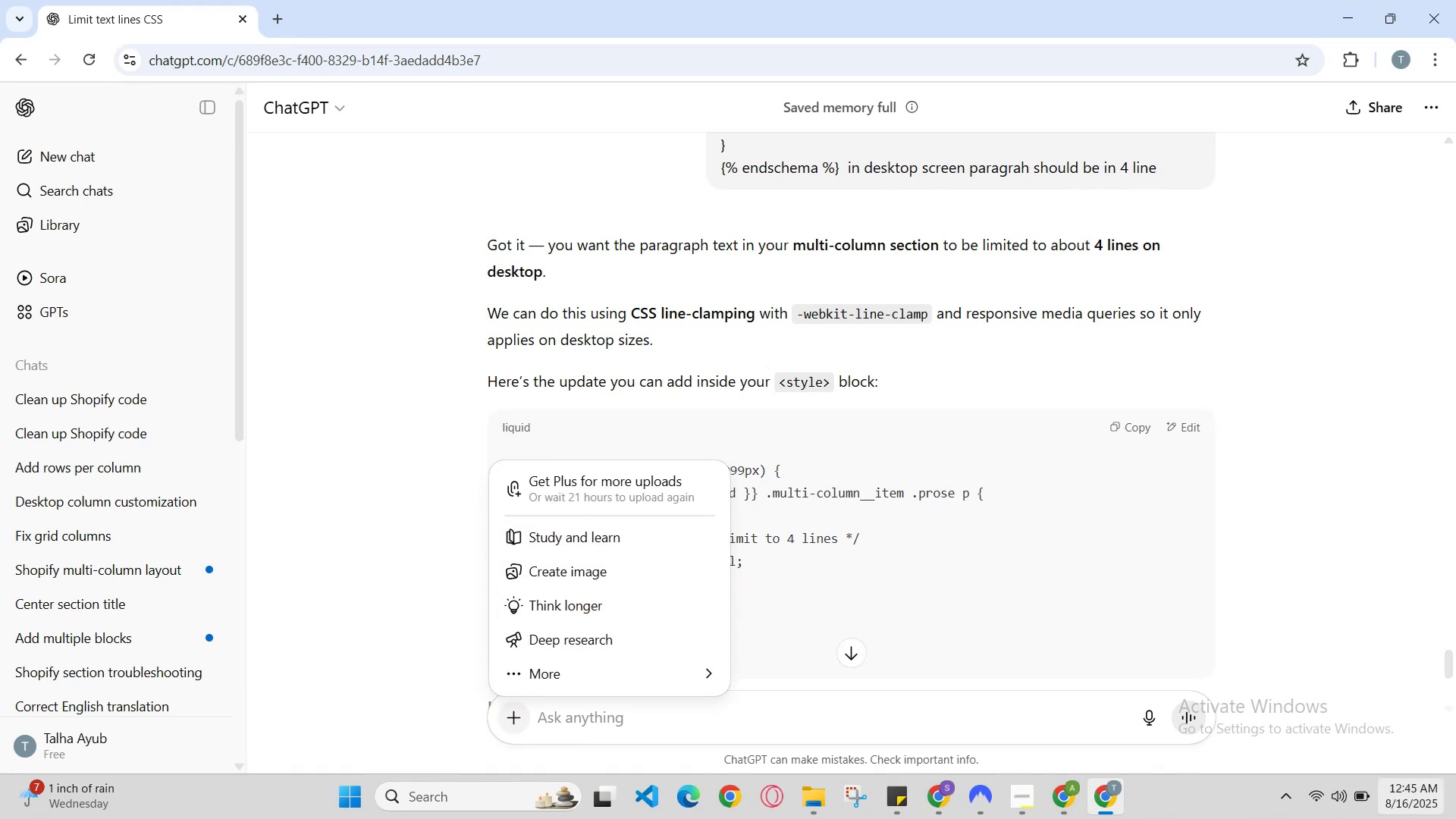 
left_click([1109, 793])
 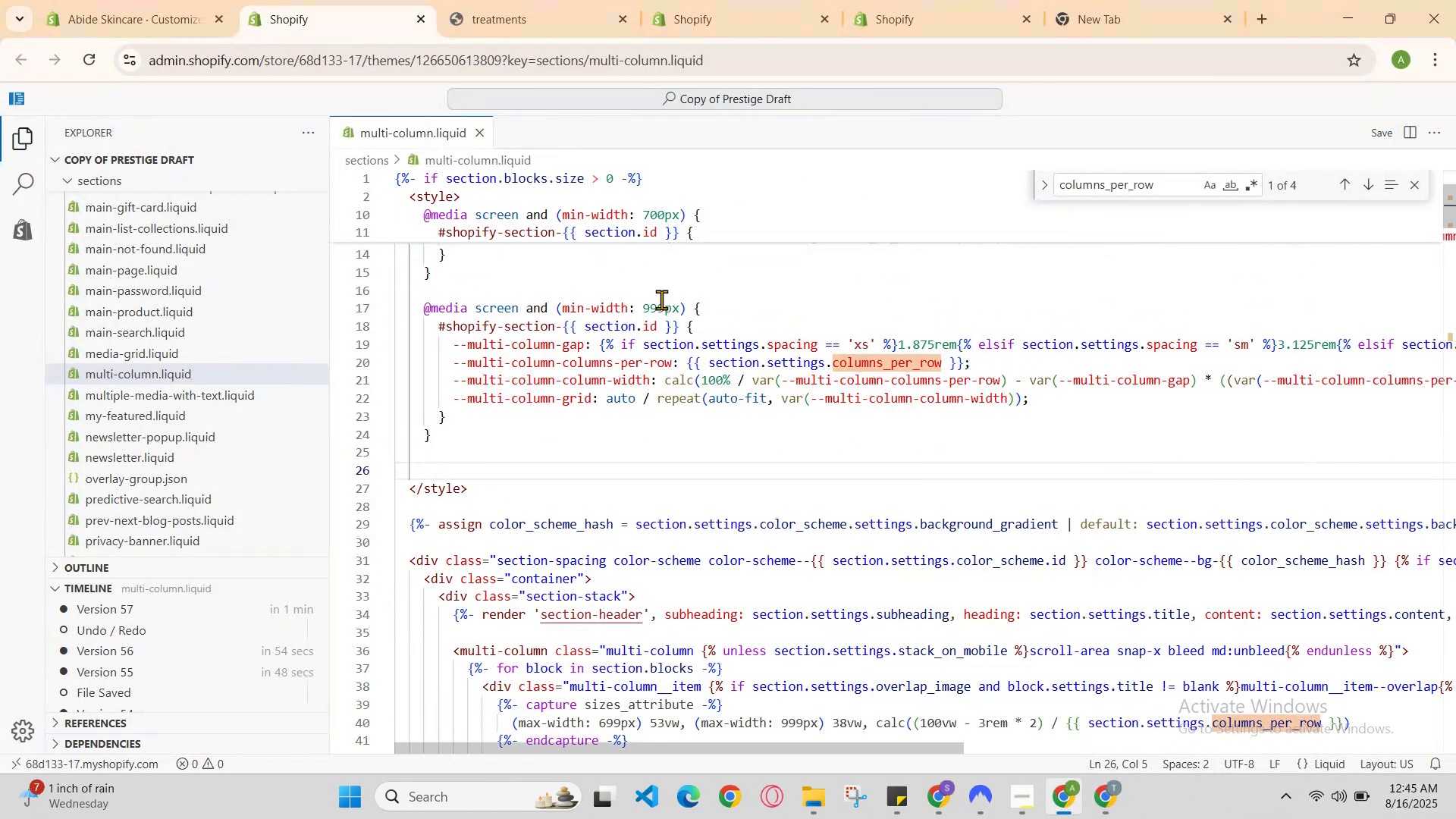 
scroll: coordinate [677, 394], scroll_direction: down, amount: 1.0
 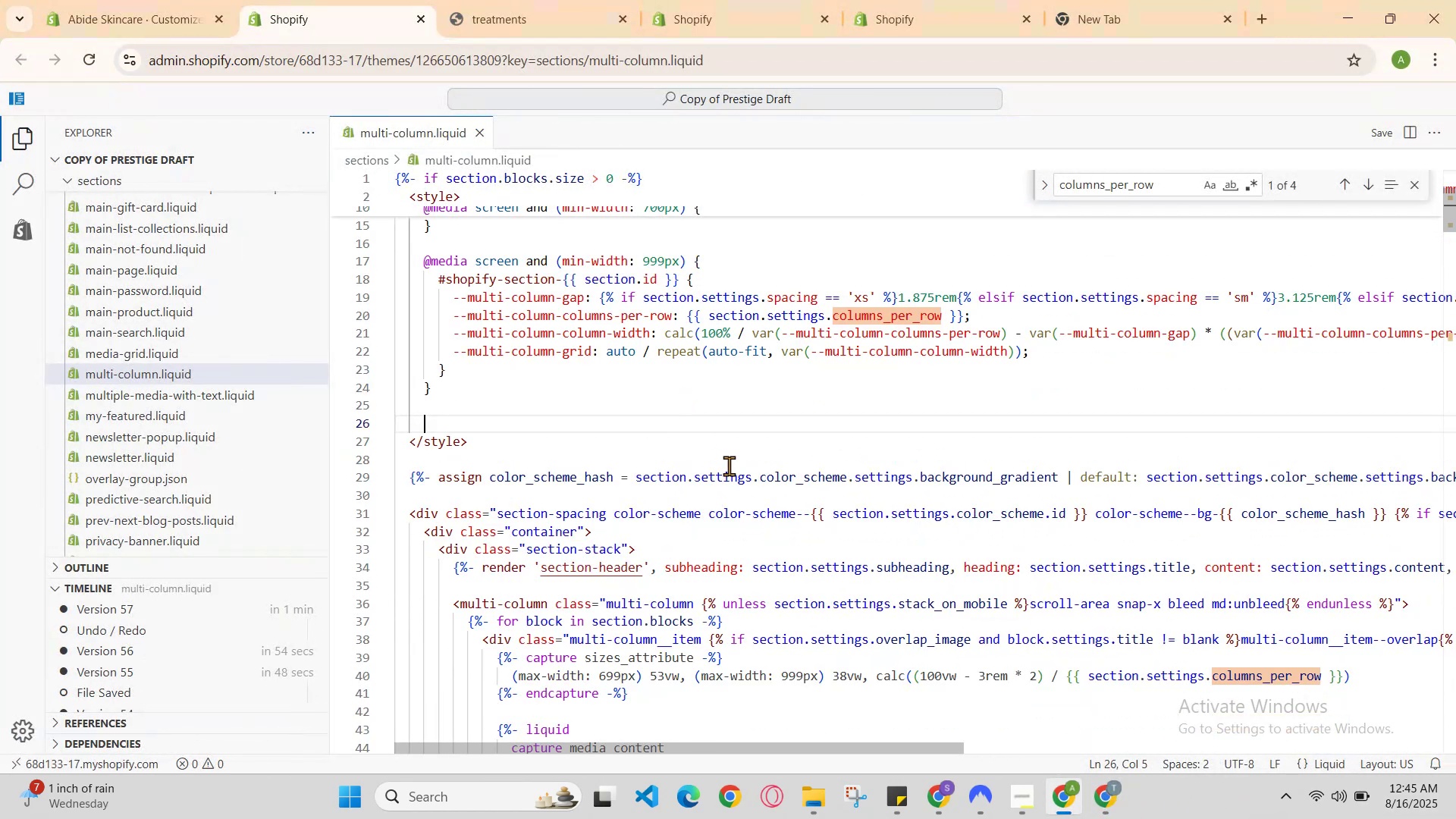 
left_click([729, 466])
 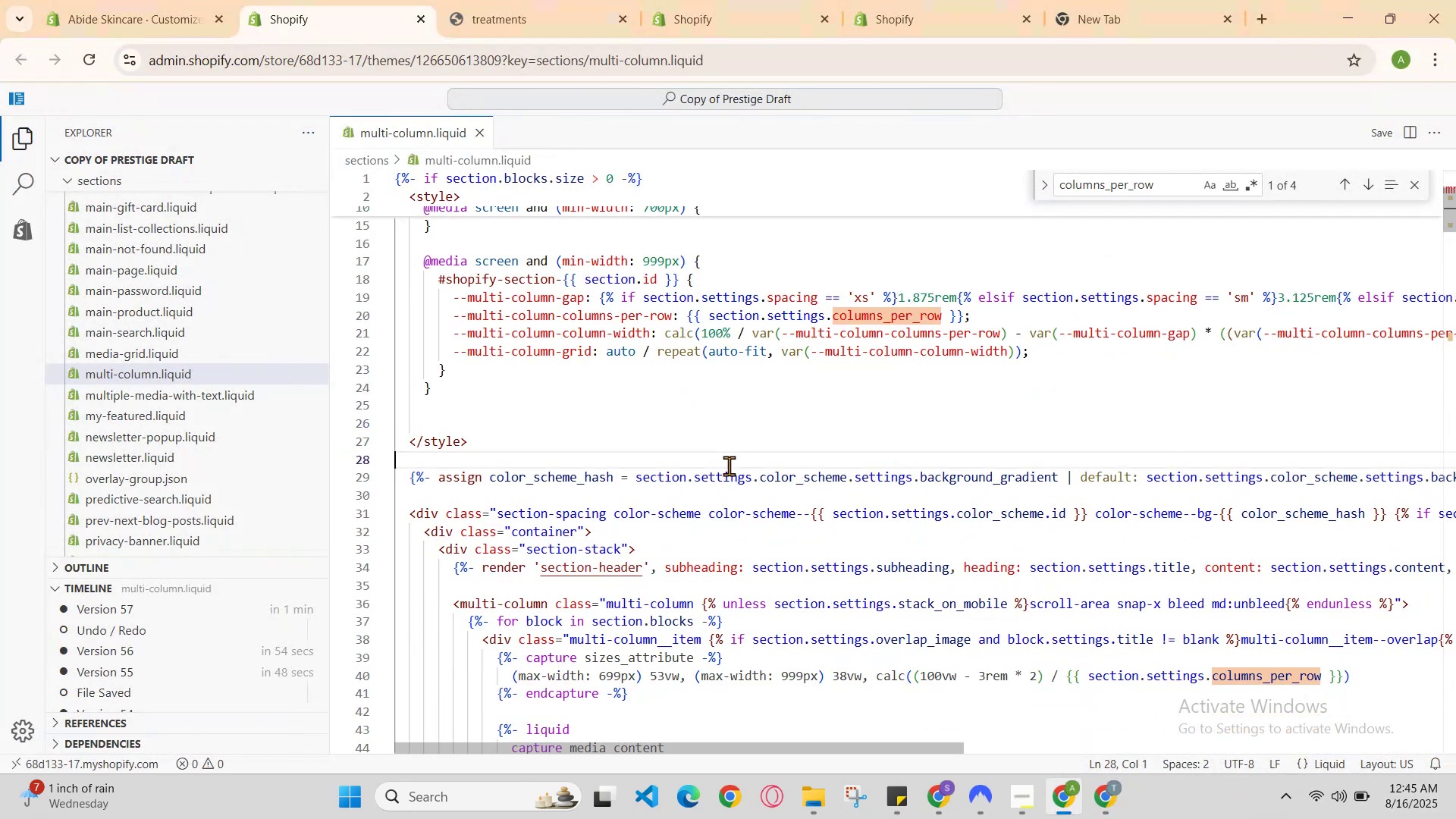 
key(Control+A)
 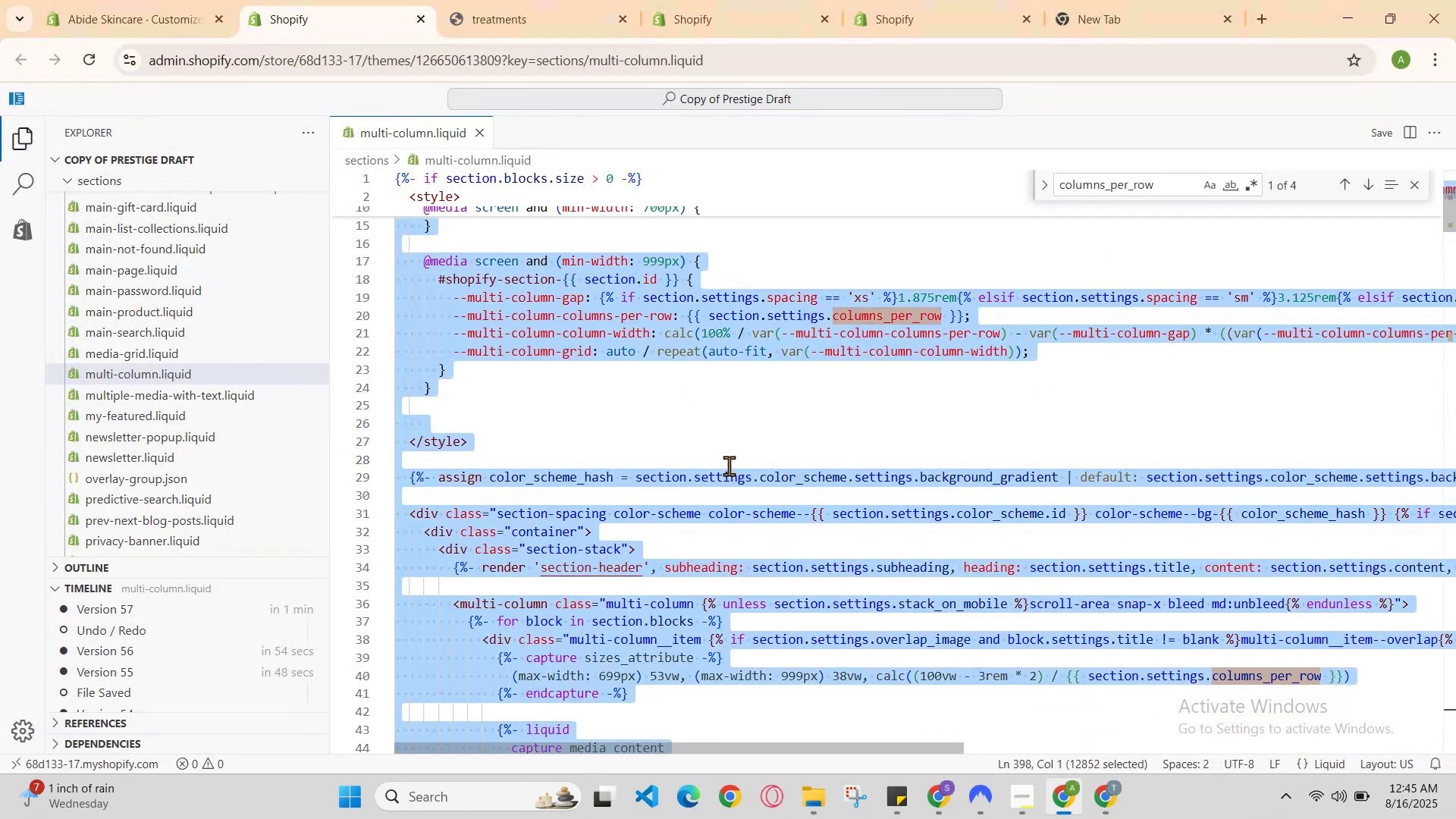 
key(Control+C)
 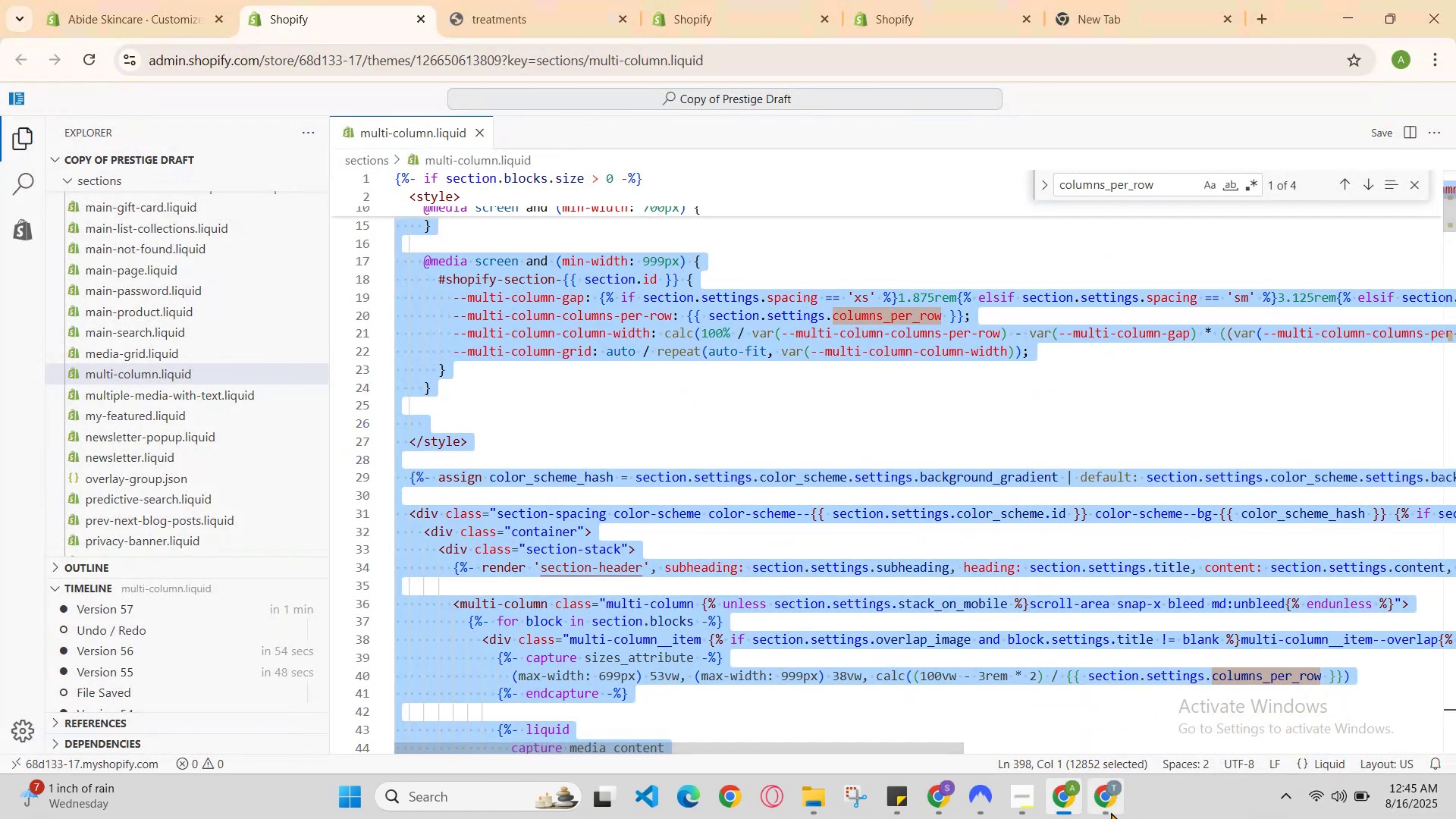 
left_click([1111, 812])
 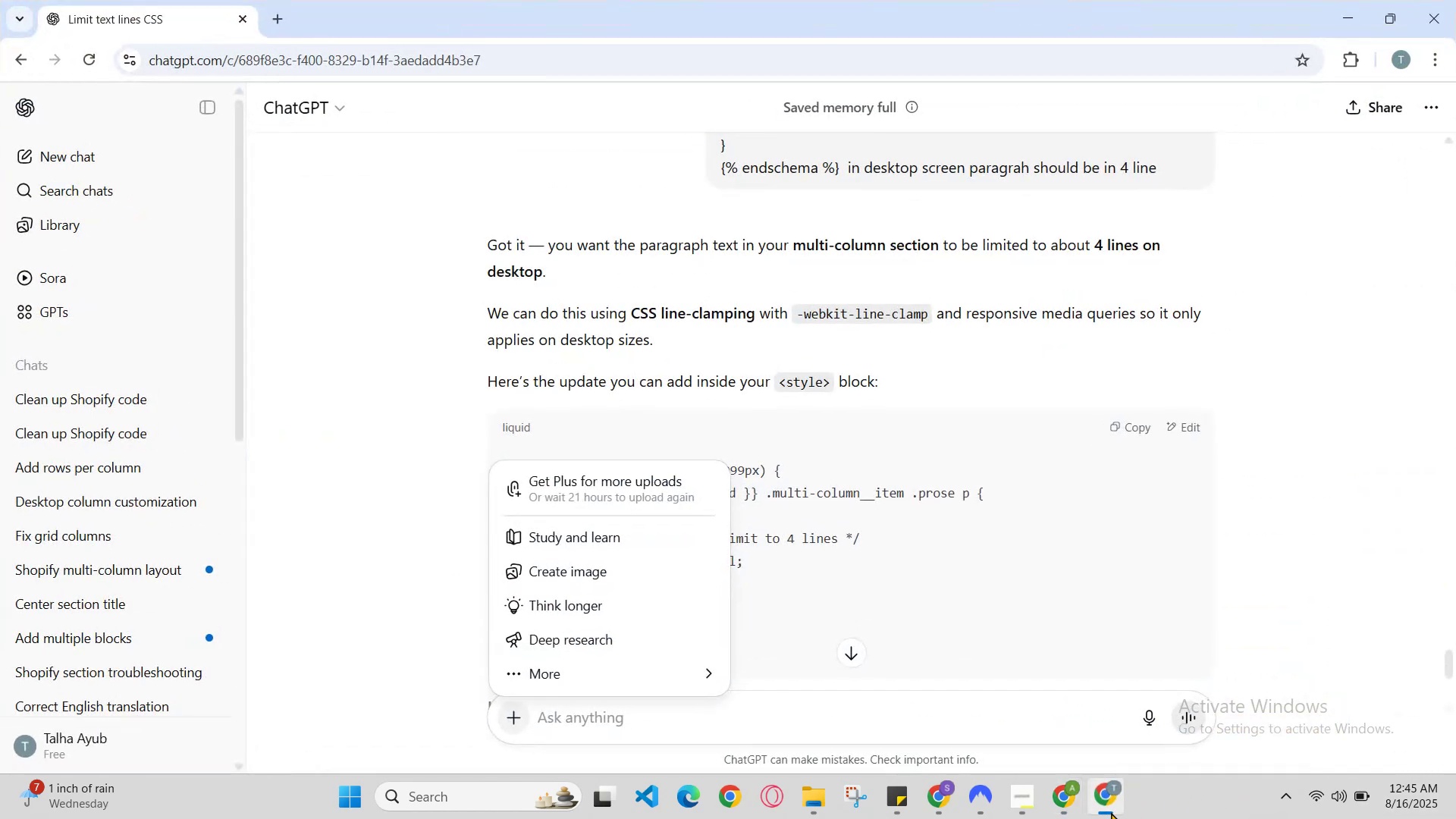 
left_click([1111, 812])
 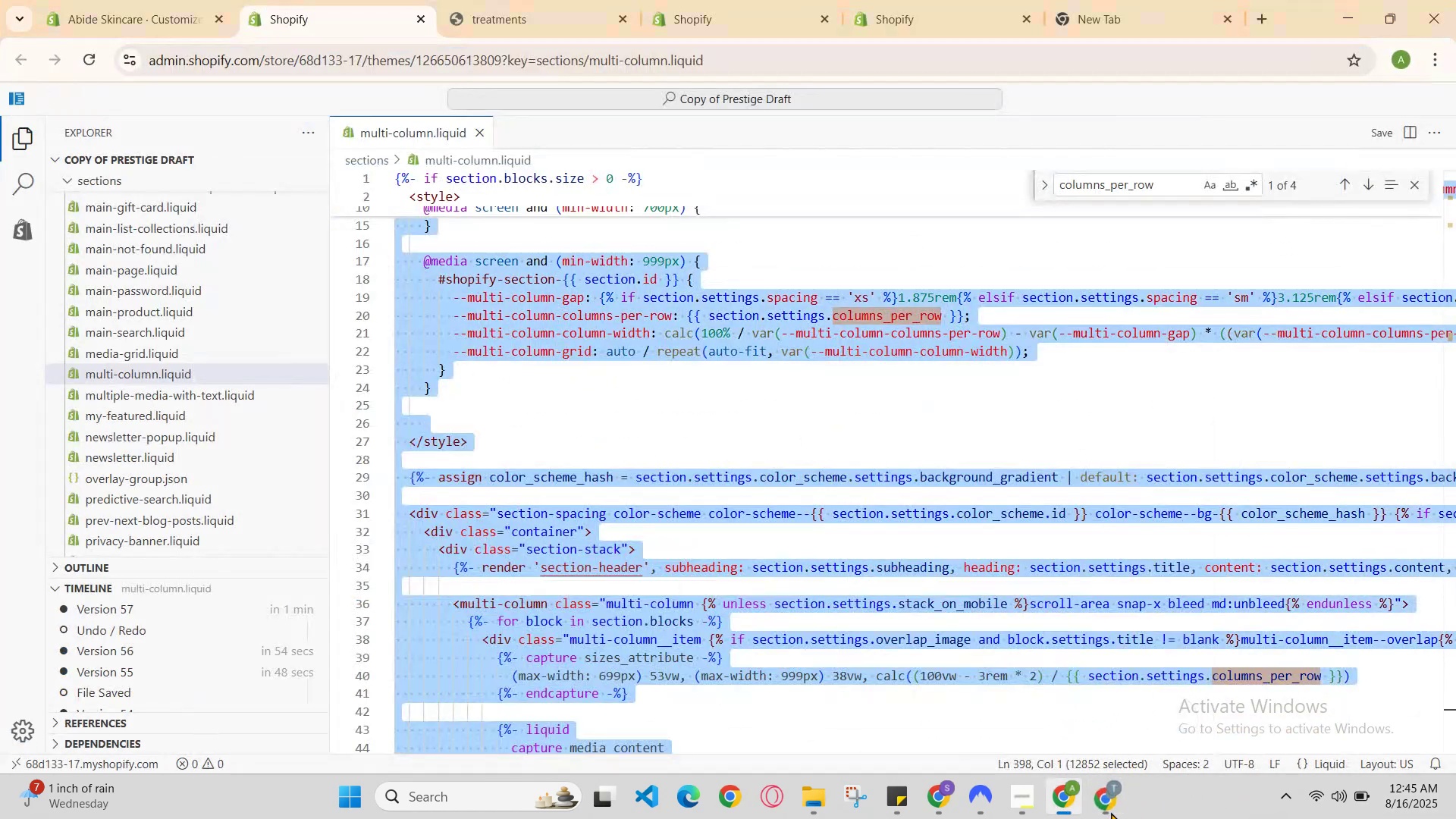 
left_click([1109, 812])
 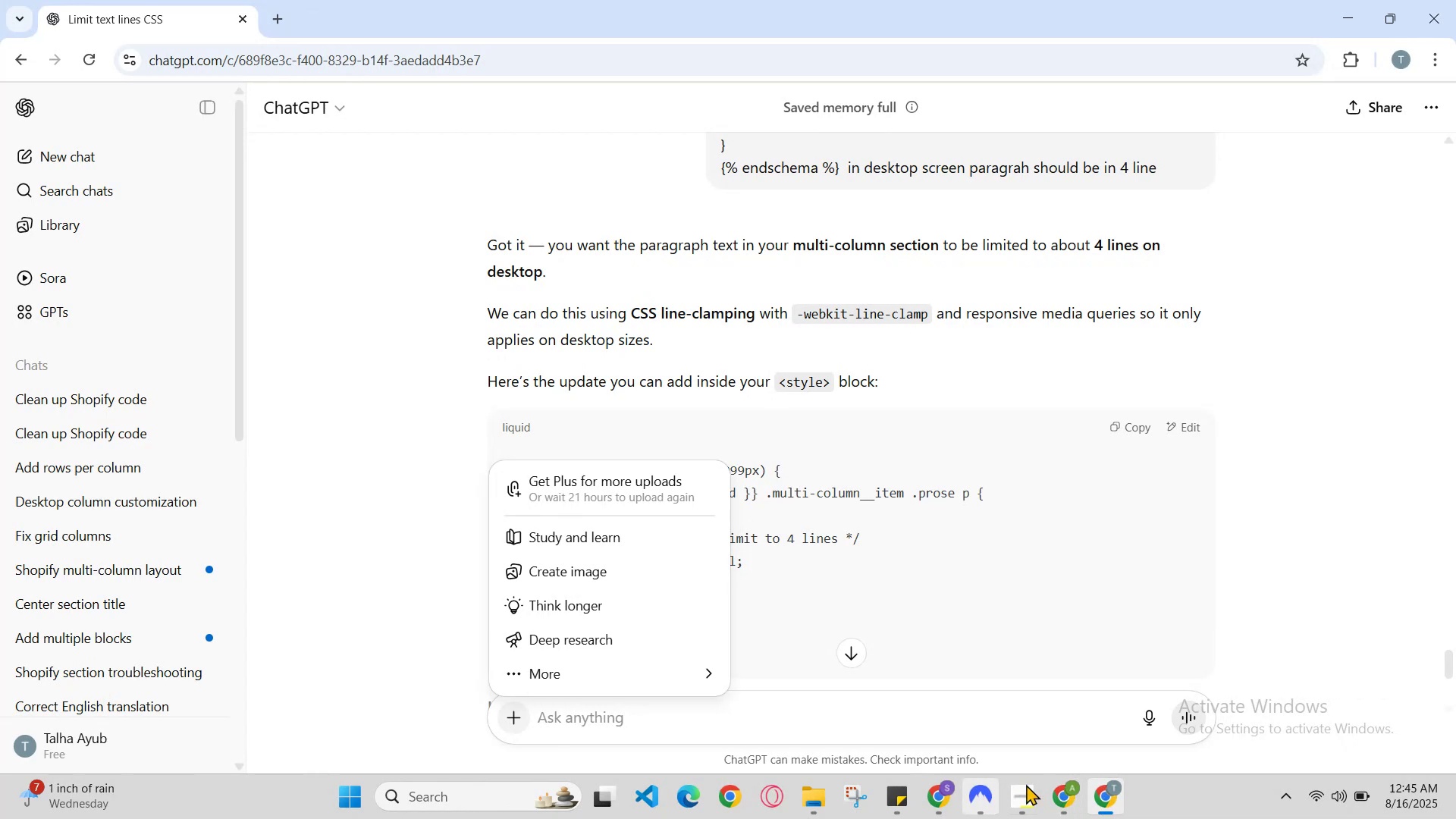 
left_click([1121, 788])
 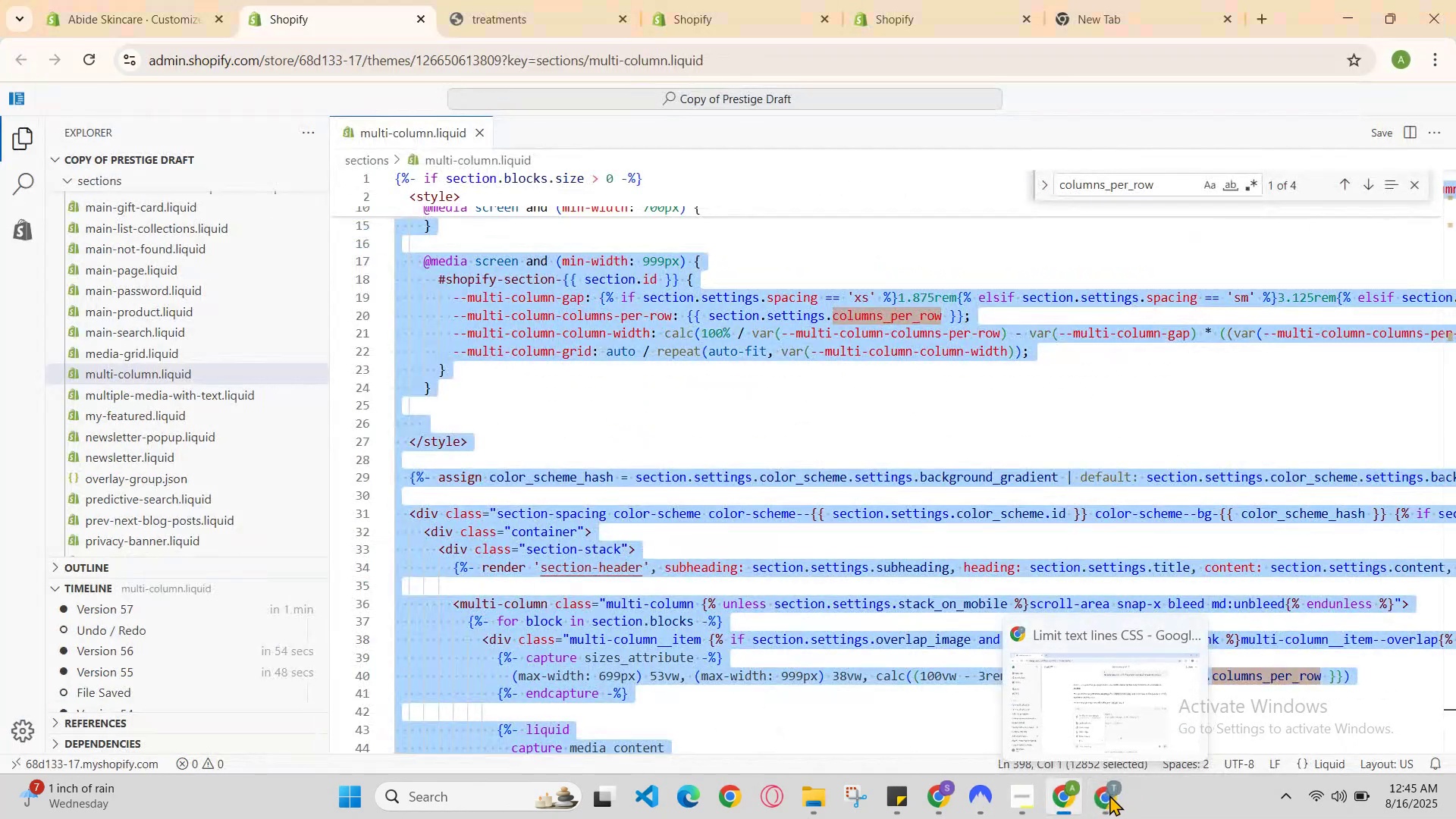 
left_click([1108, 795])
 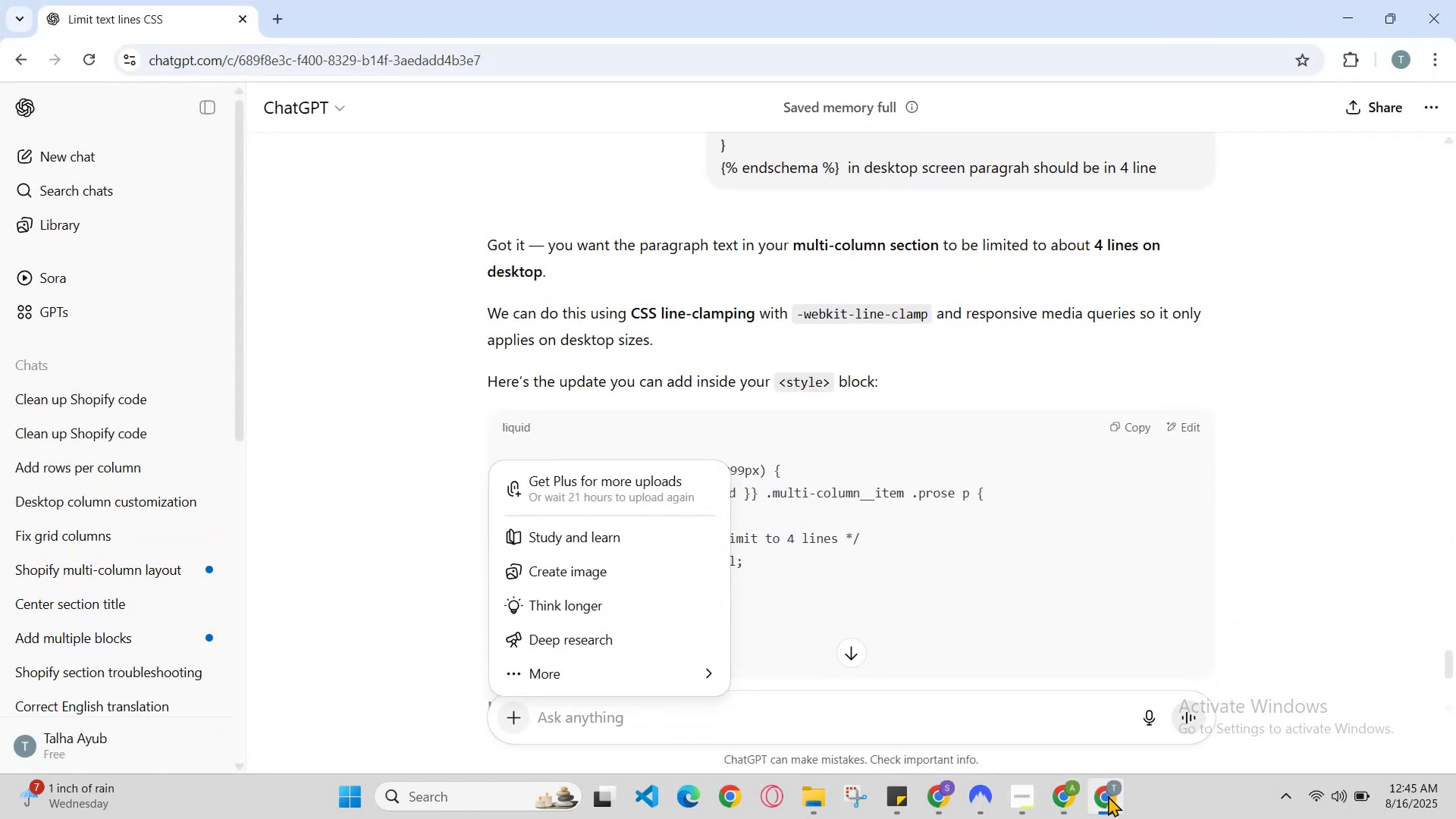 
left_click([1108, 795])
 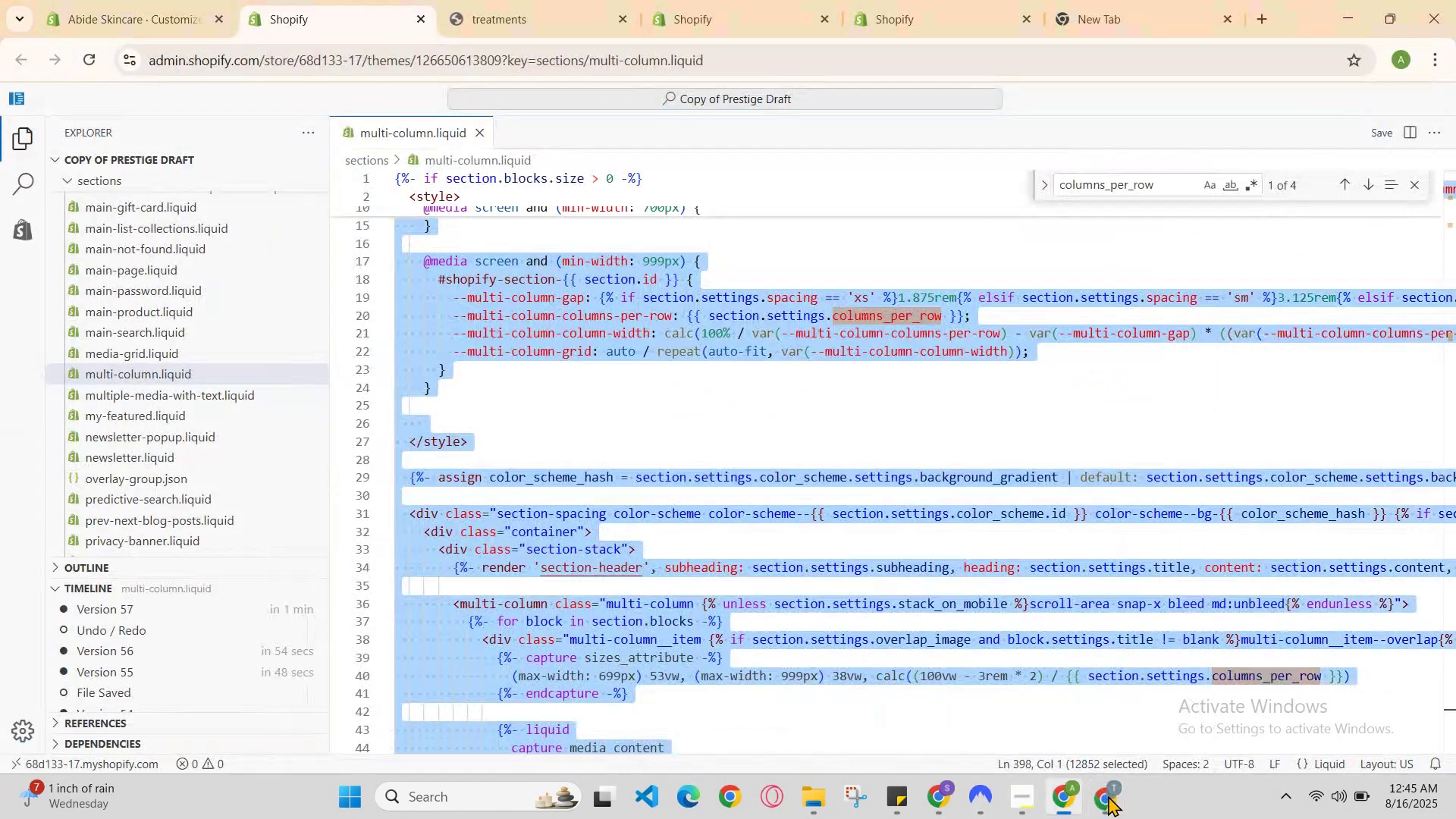 
left_click([1108, 795])
 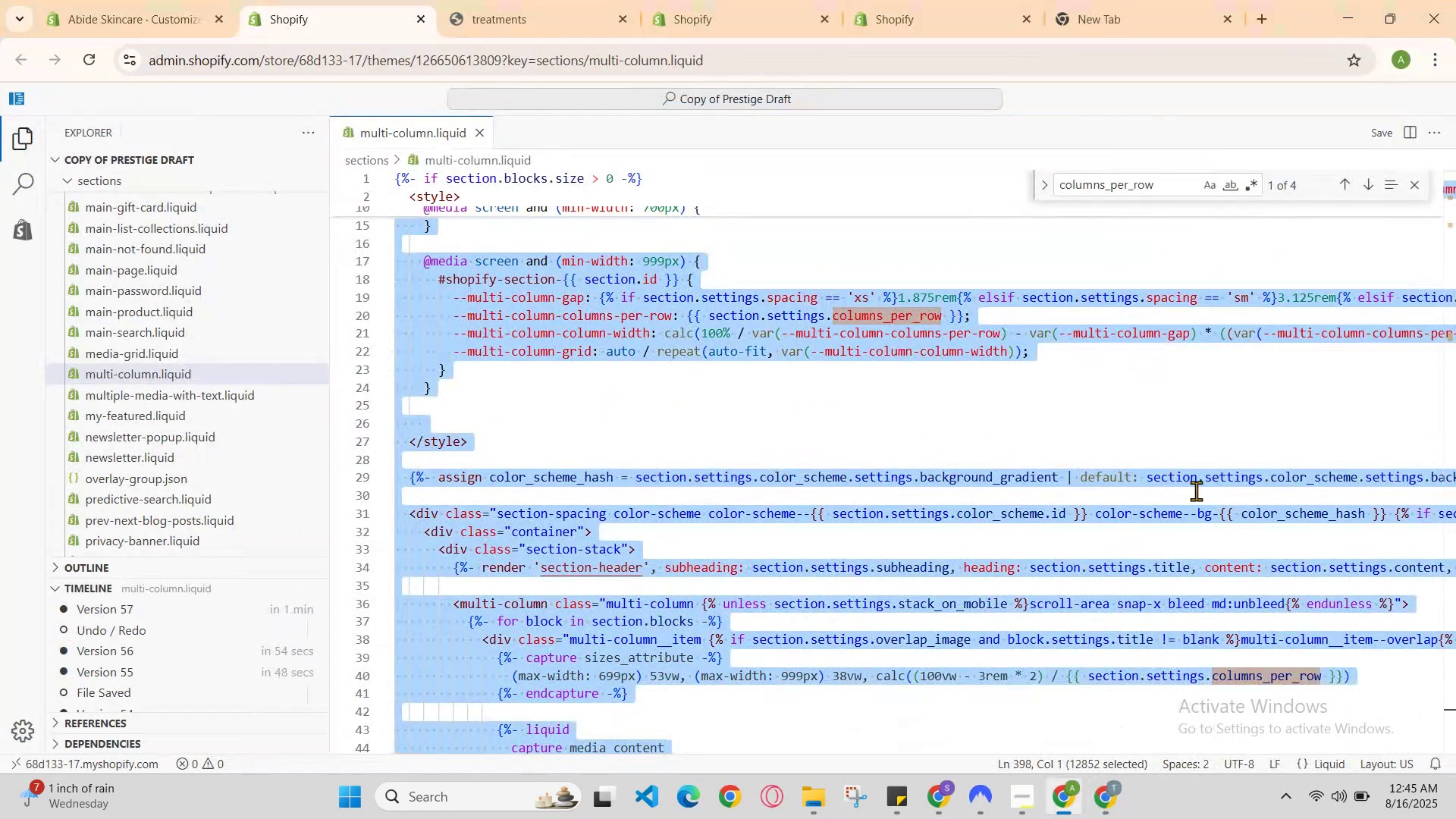 
left_click([1344, 32])
 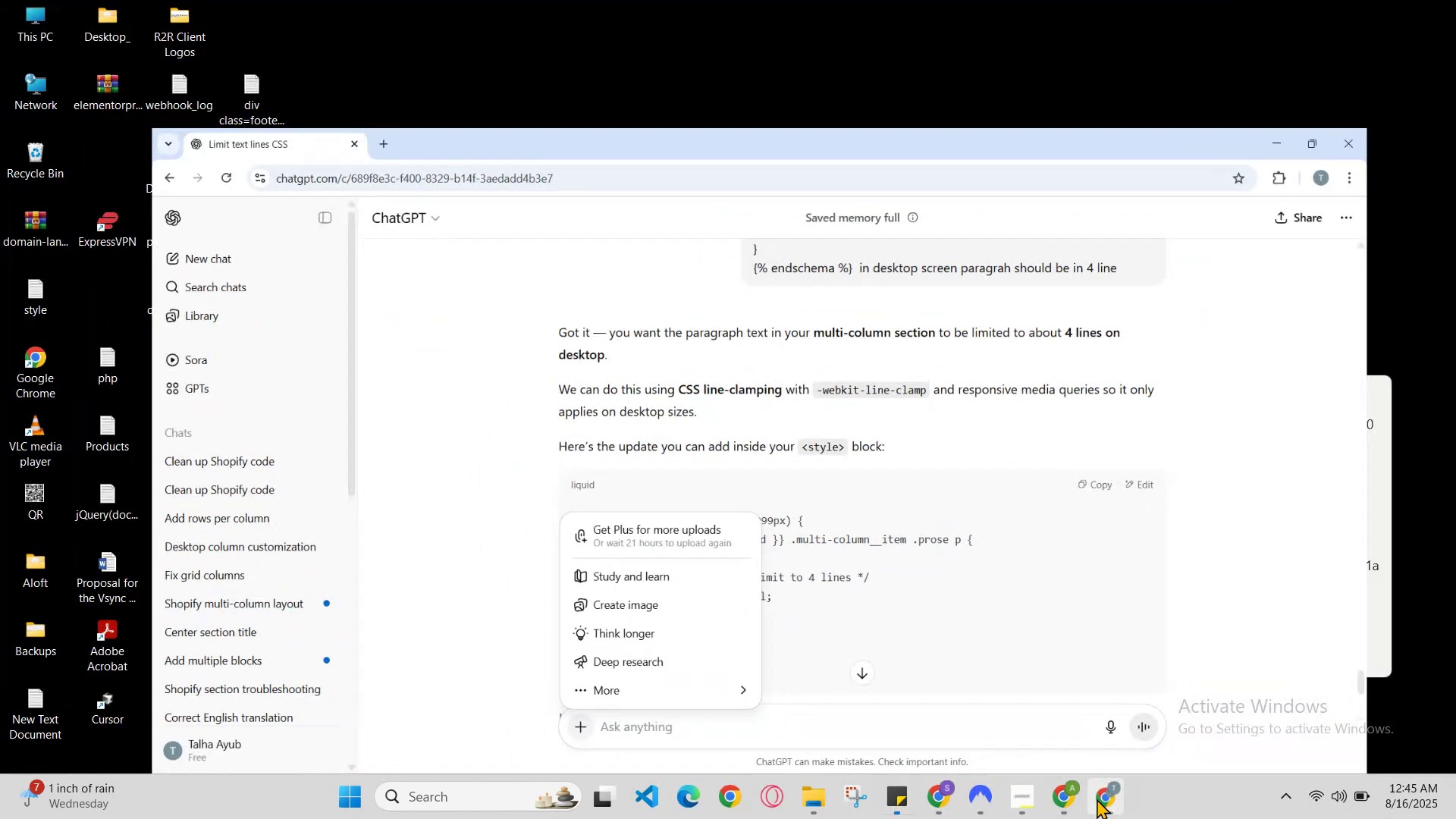 
left_click([488, 606])
 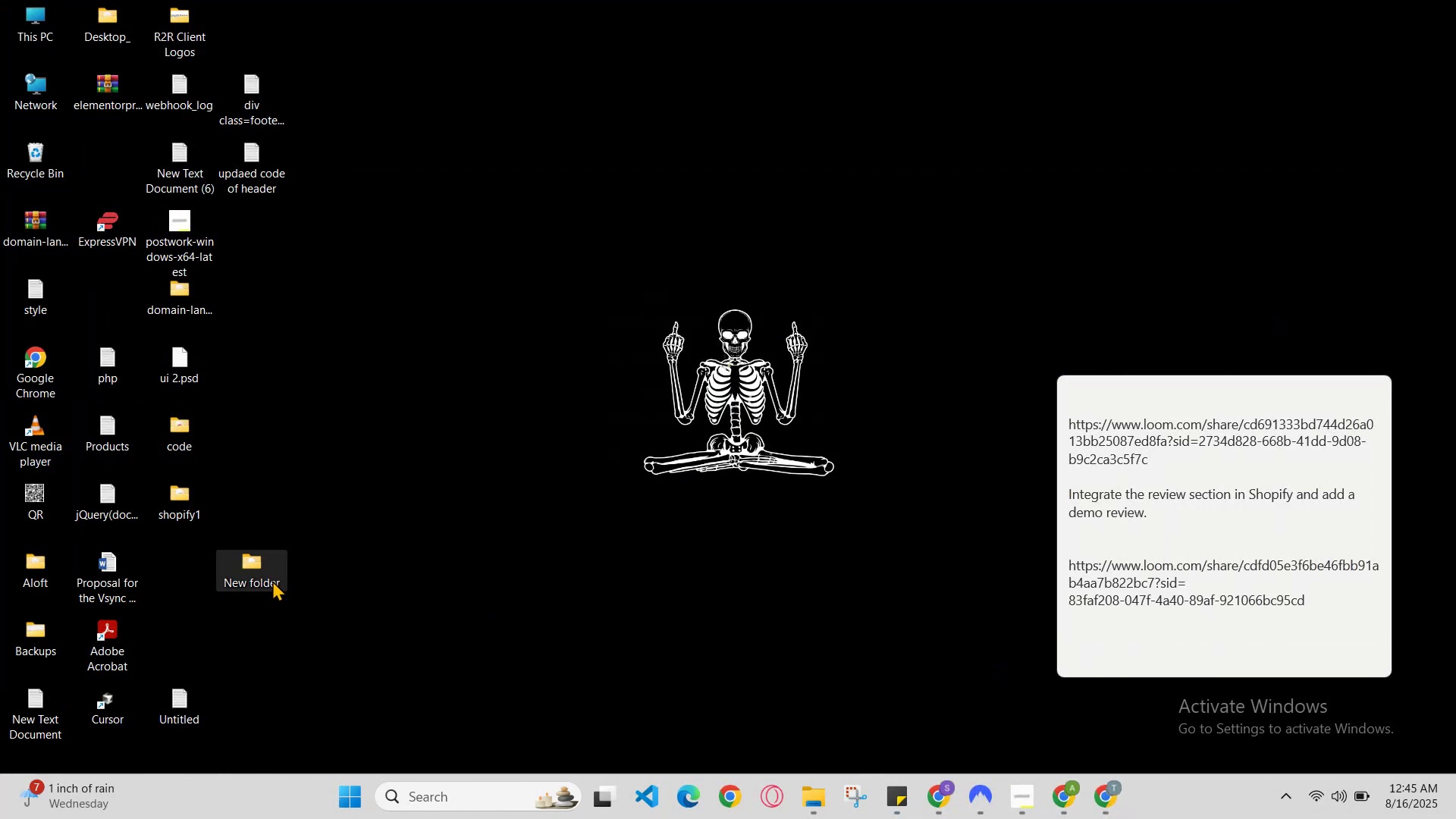 
right_click([406, 561])
 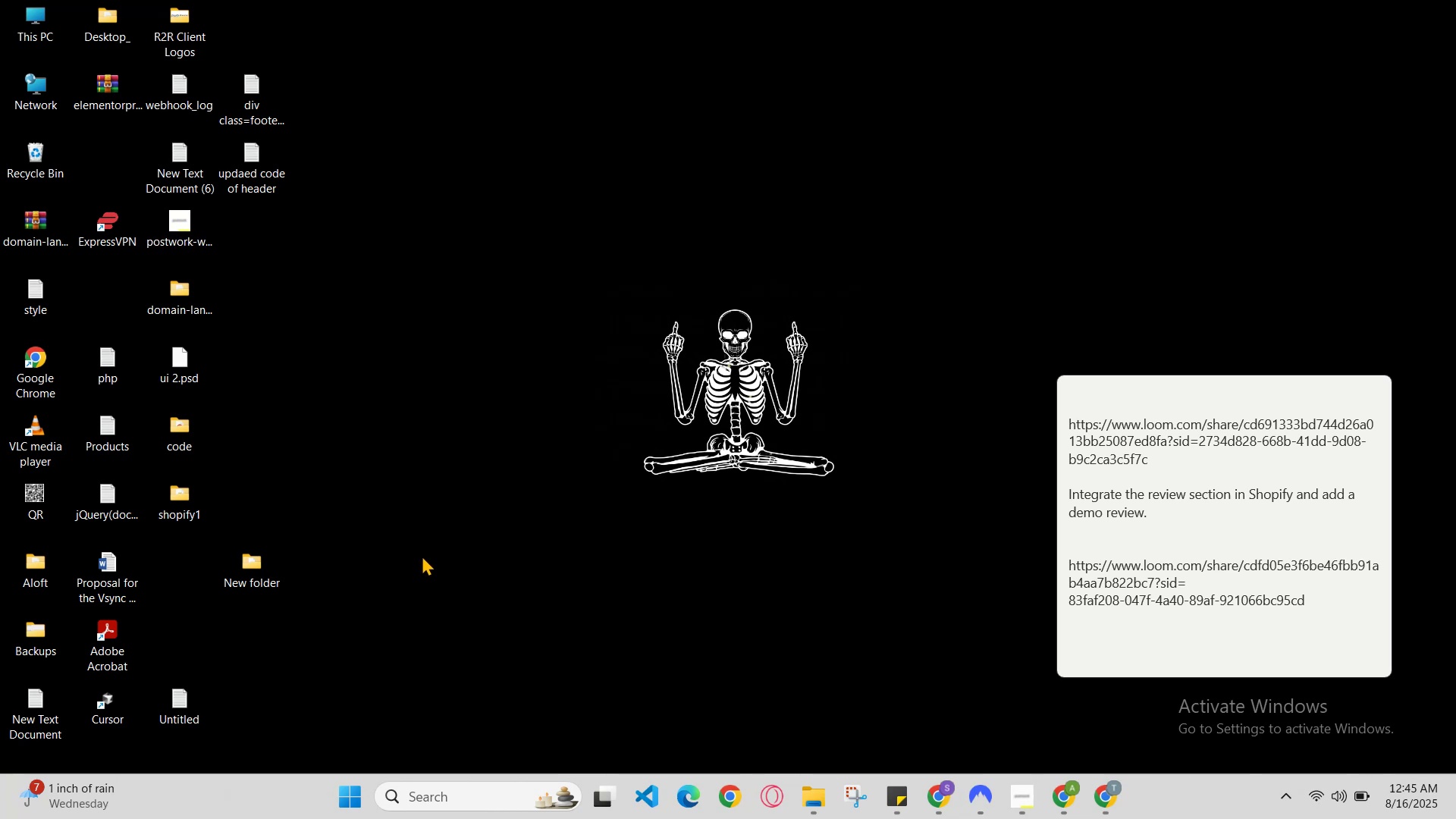 
right_click([424, 554])
 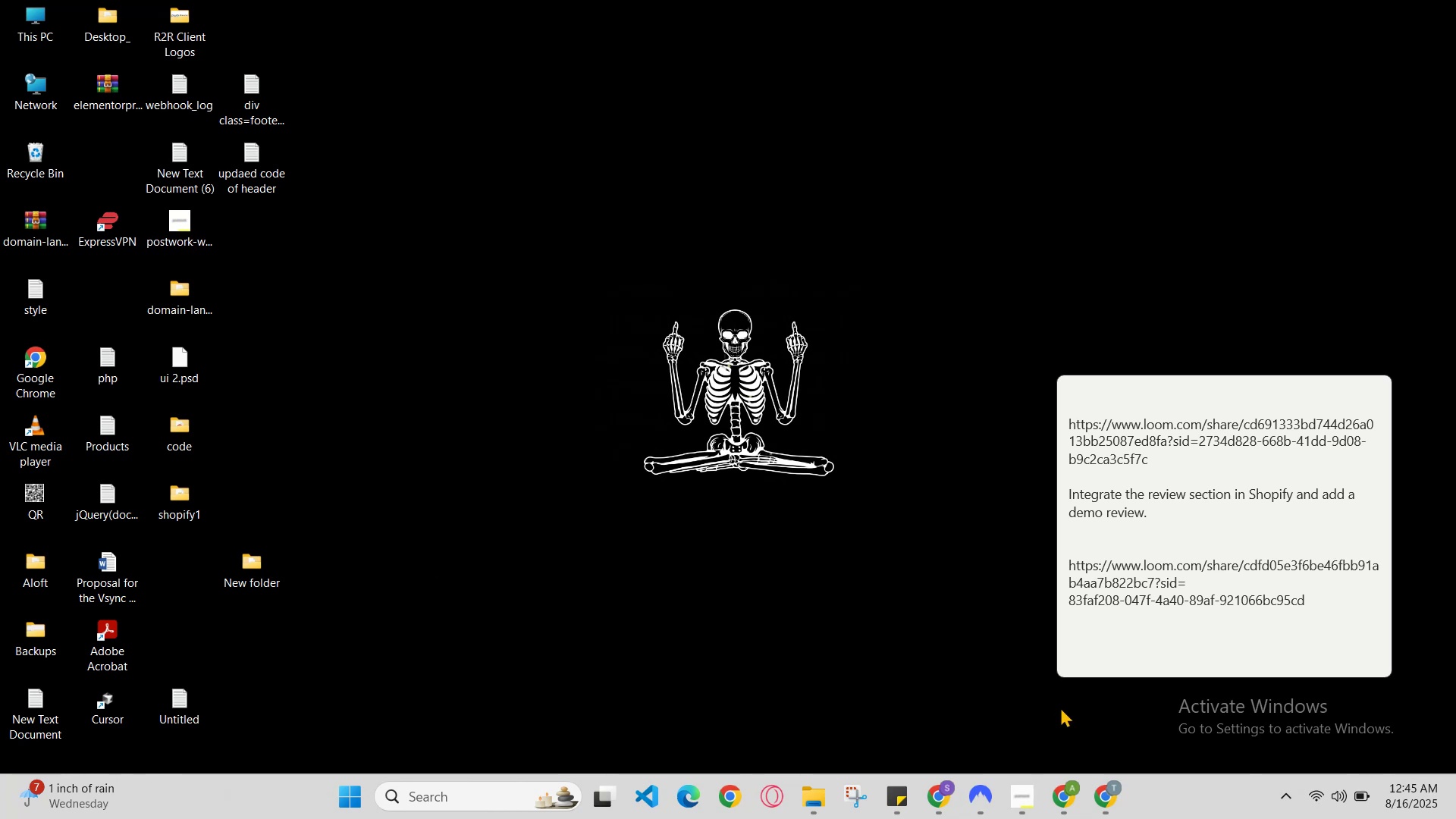 
left_click([1109, 814])
 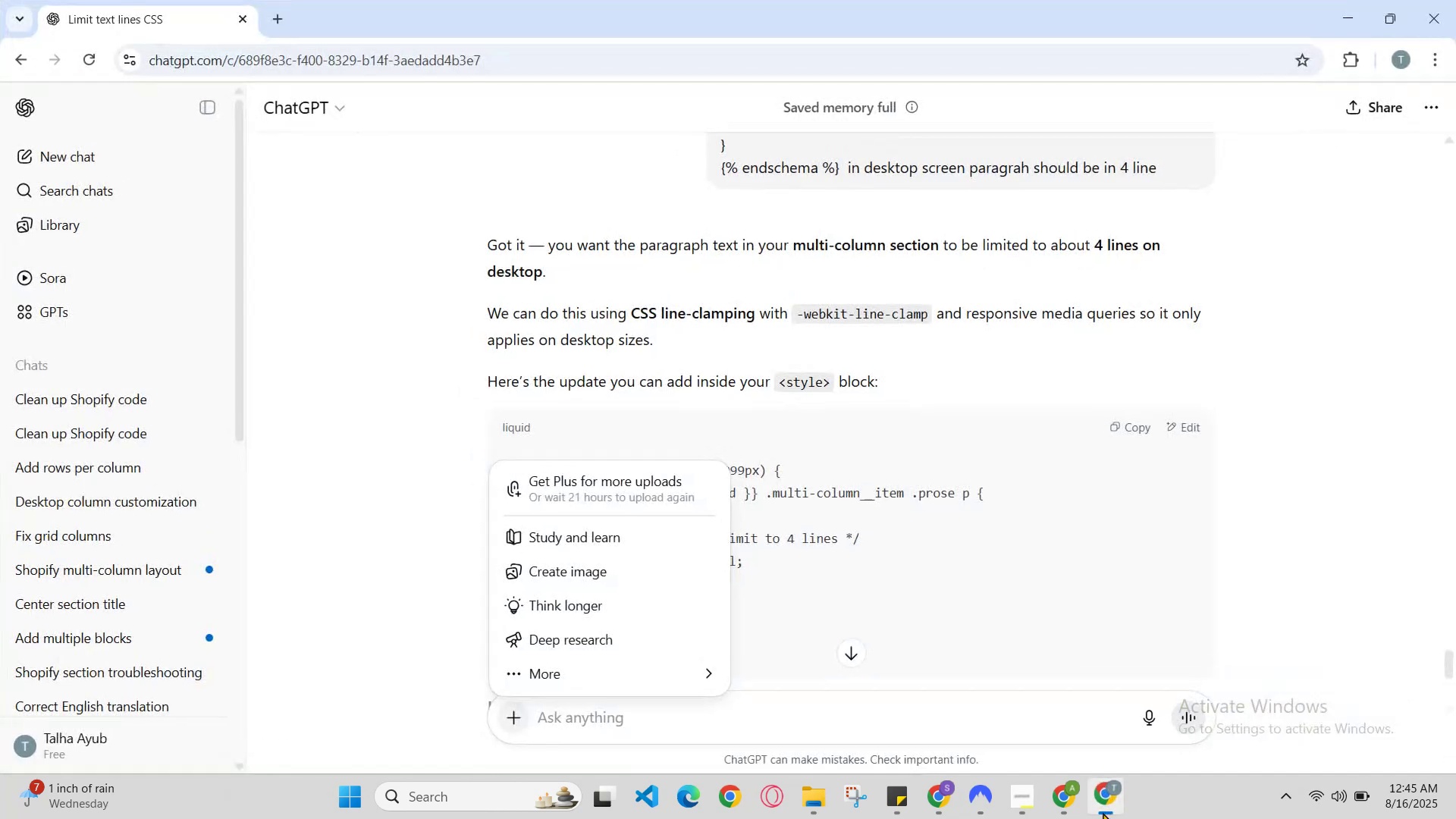 
left_click([1098, 810])
 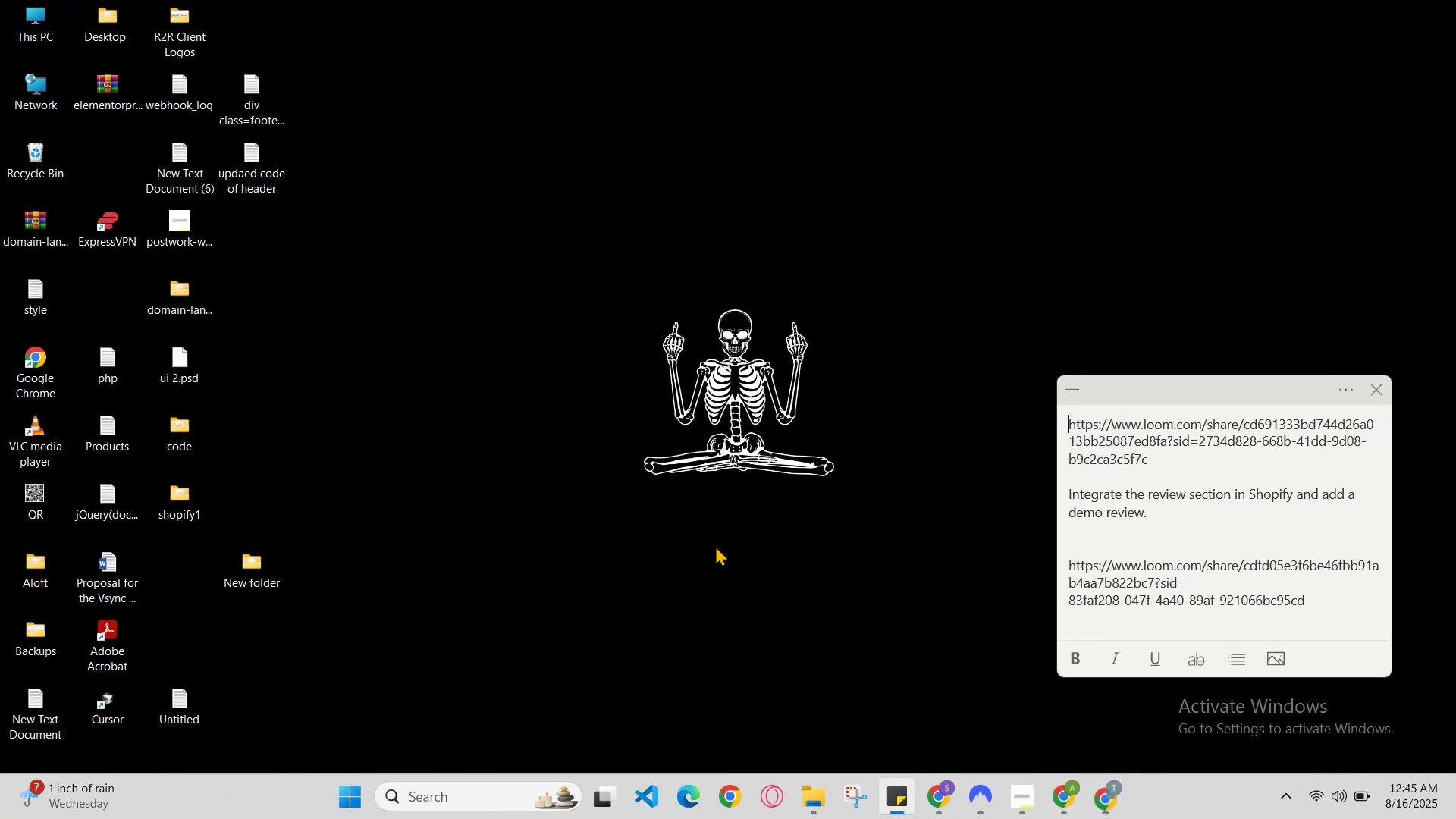 
right_click([679, 510])
 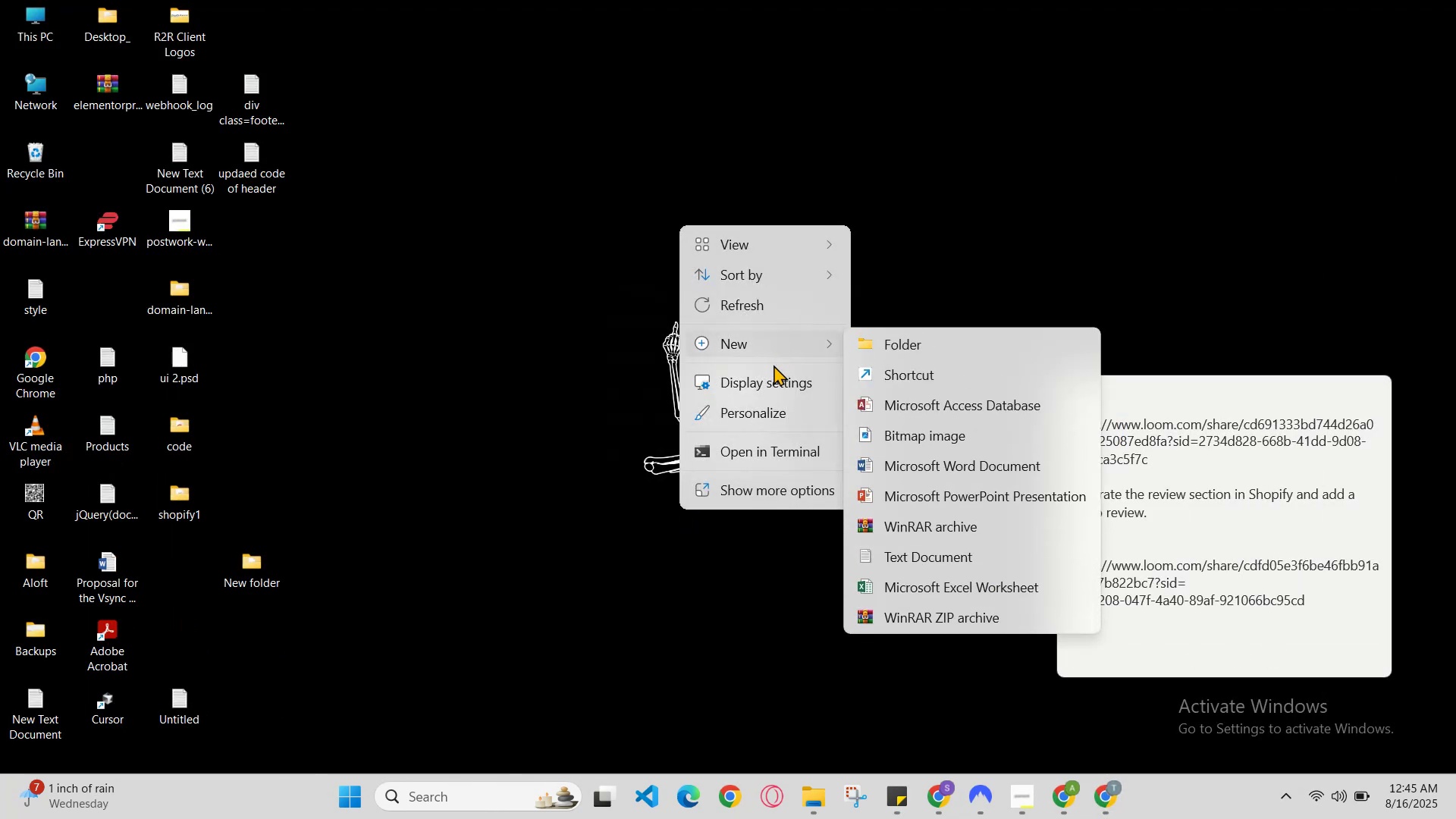 
left_click([890, 344])
 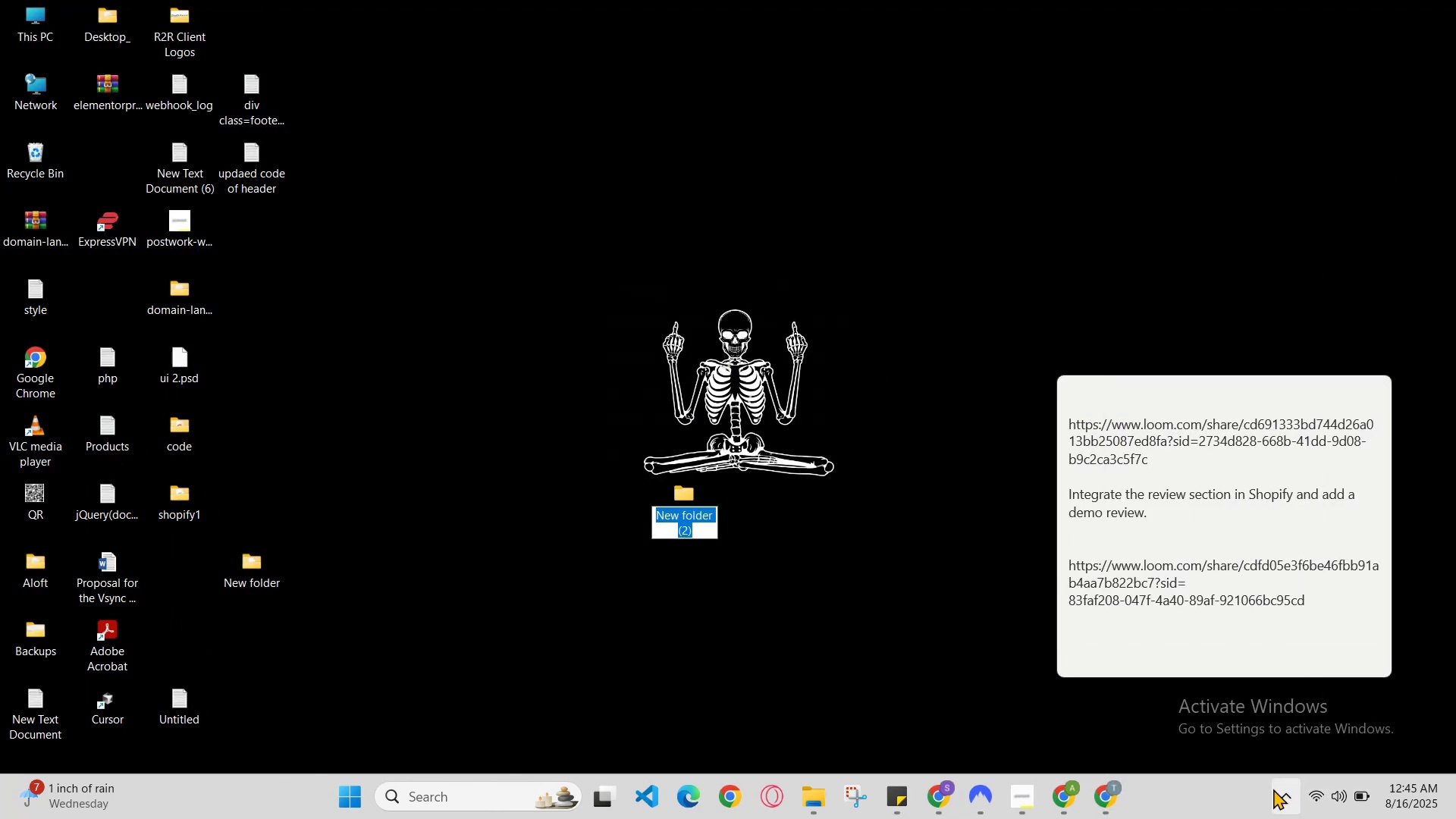 
left_click([1112, 795])
 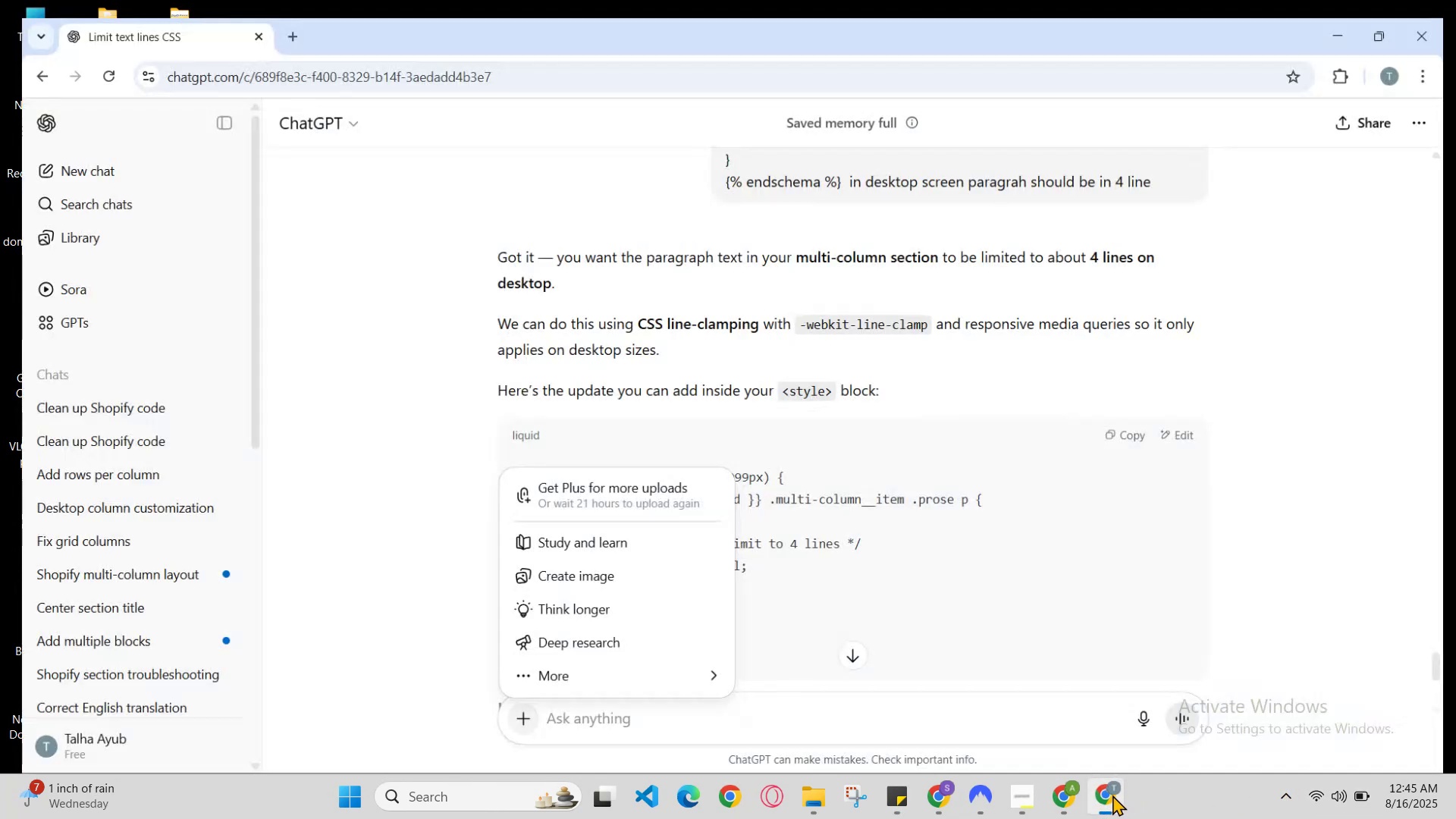 
left_click([1110, 795])
 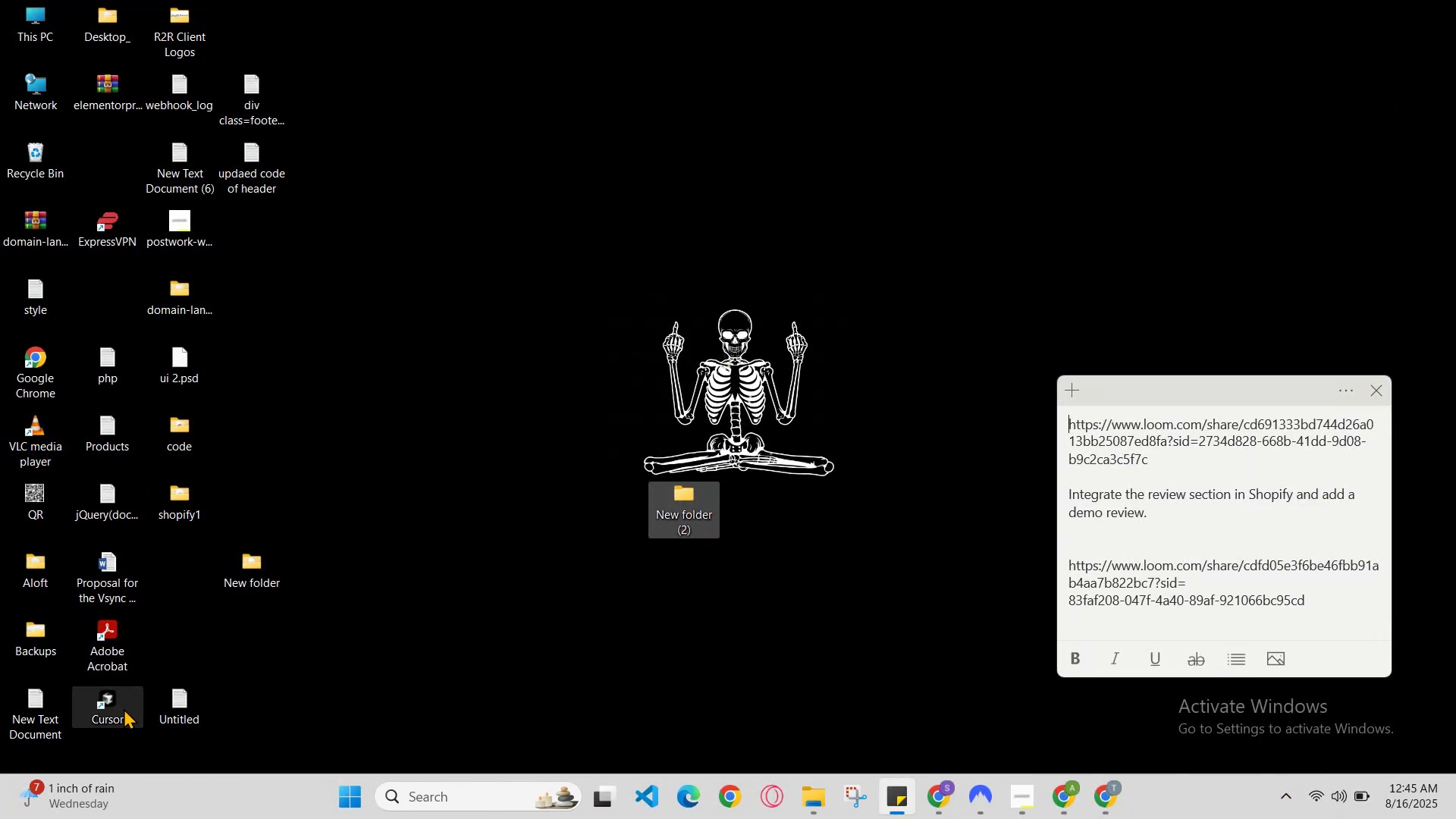 
double_click([121, 711])
 